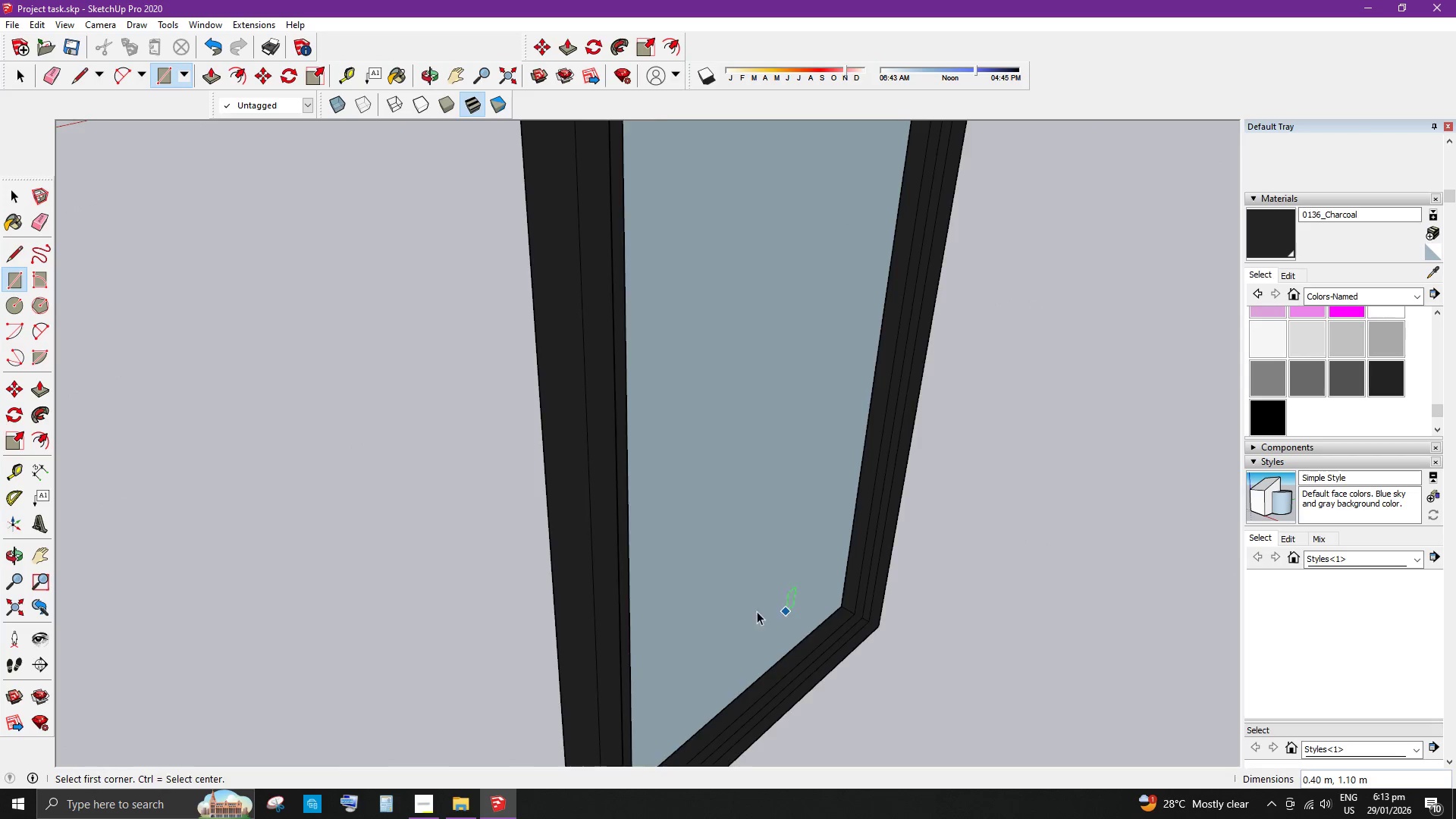 
scroll: coordinate [682, 607], scroll_direction: down, amount: 6.0
 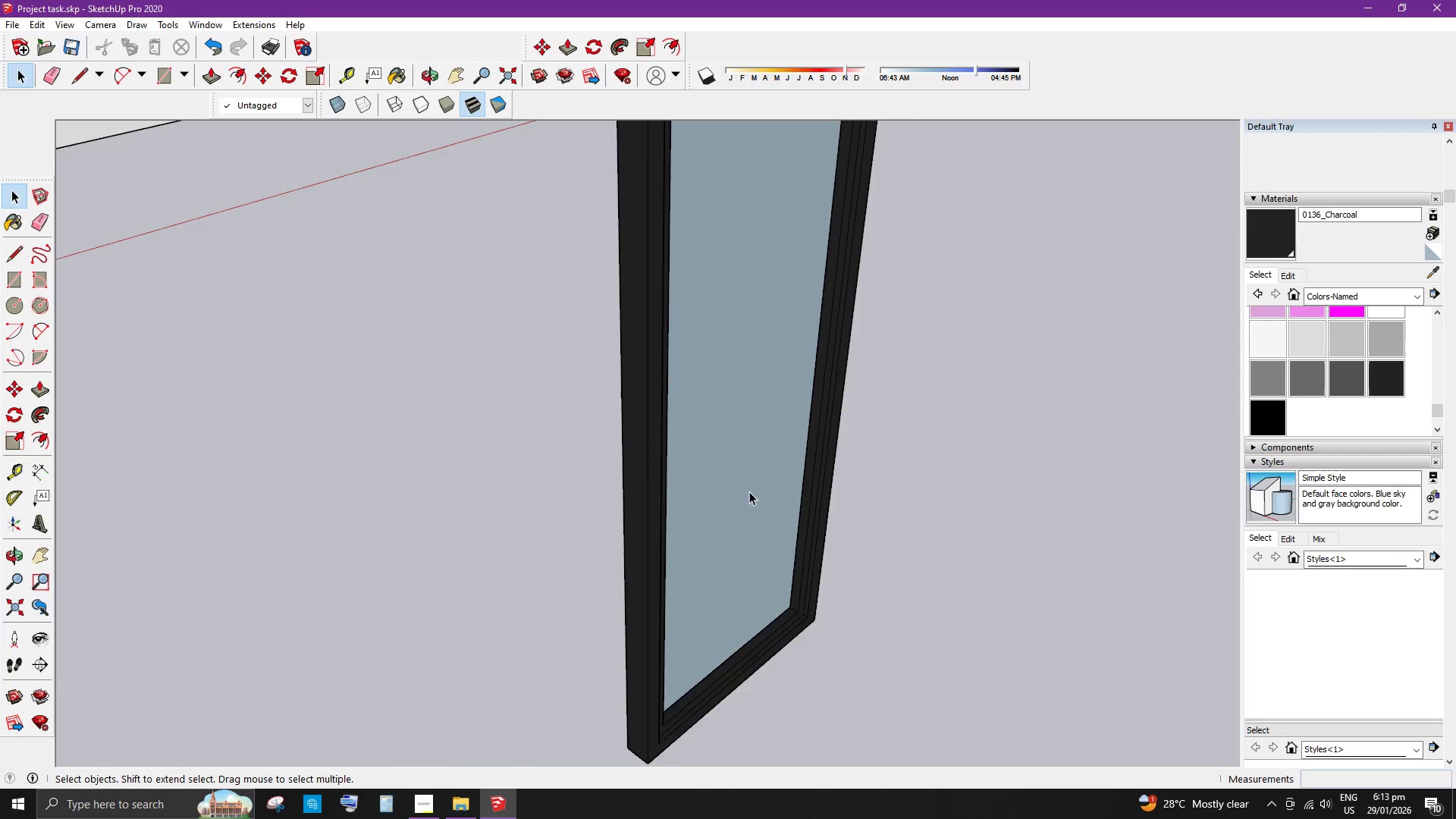 
scroll: coordinate [795, 585], scroll_direction: up, amount: 8.0
 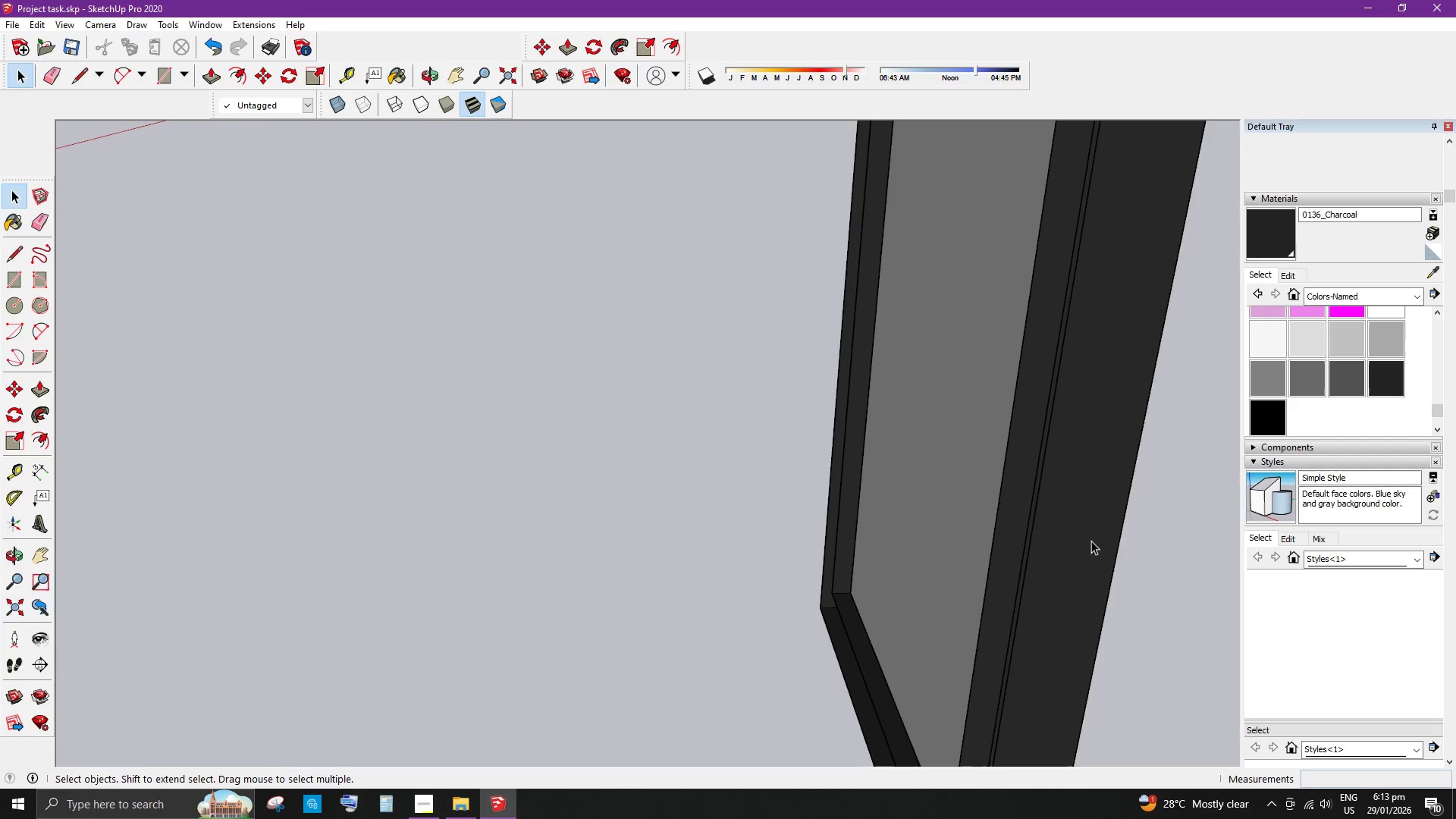 
scroll: coordinate [980, 546], scroll_direction: down, amount: 4.0
 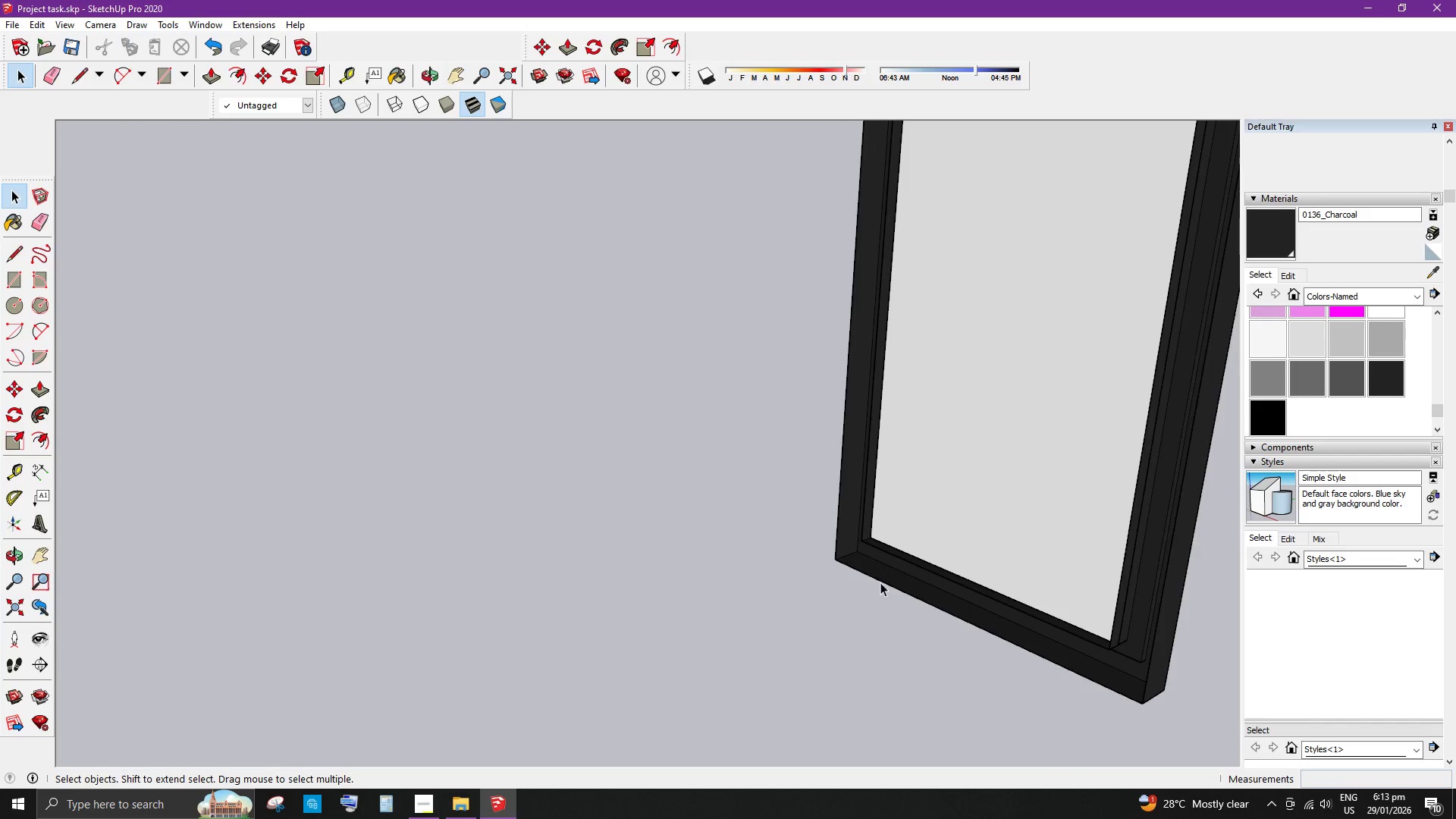 
double_click([889, 576])
 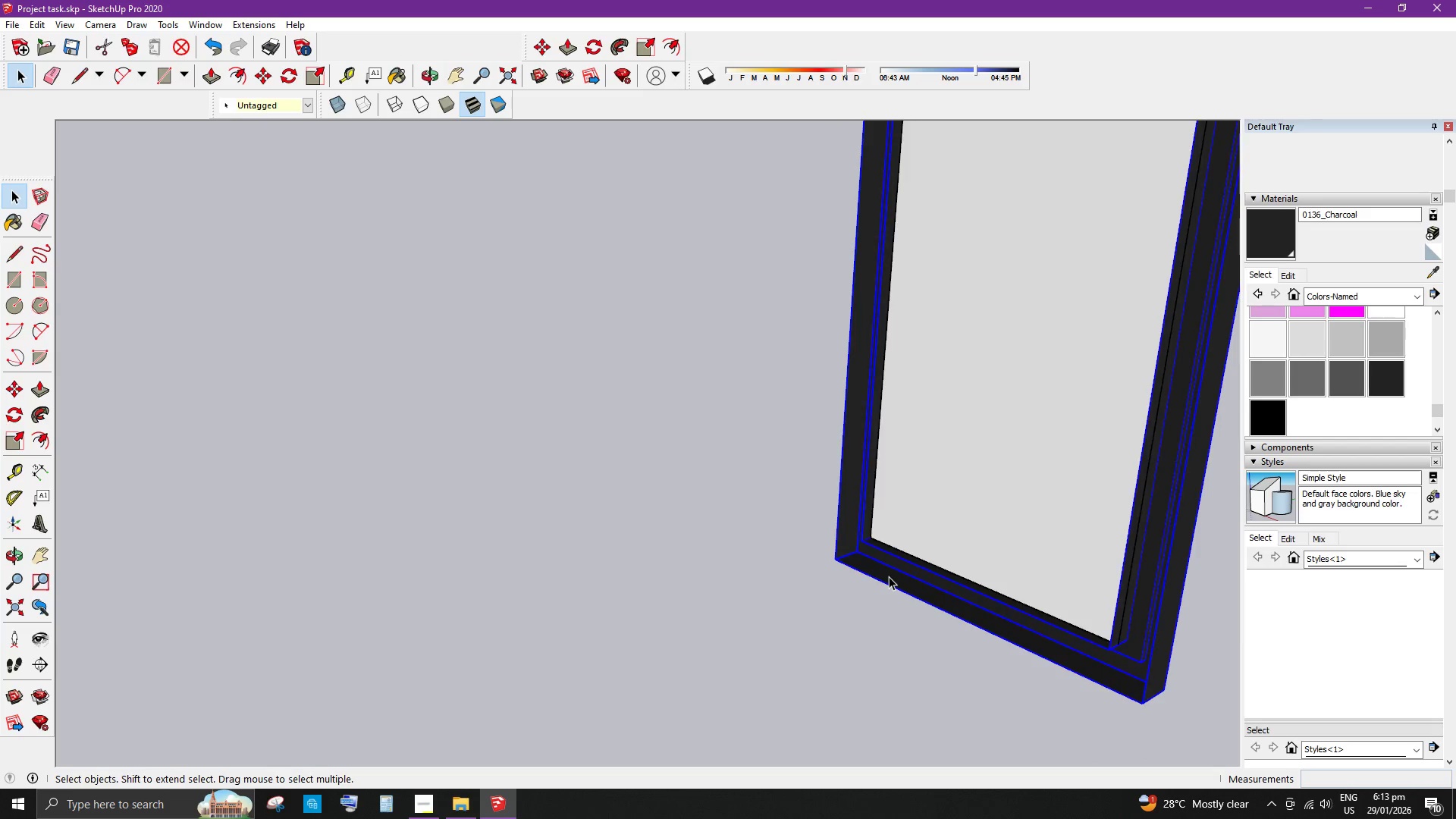 
triple_click([889, 576])
 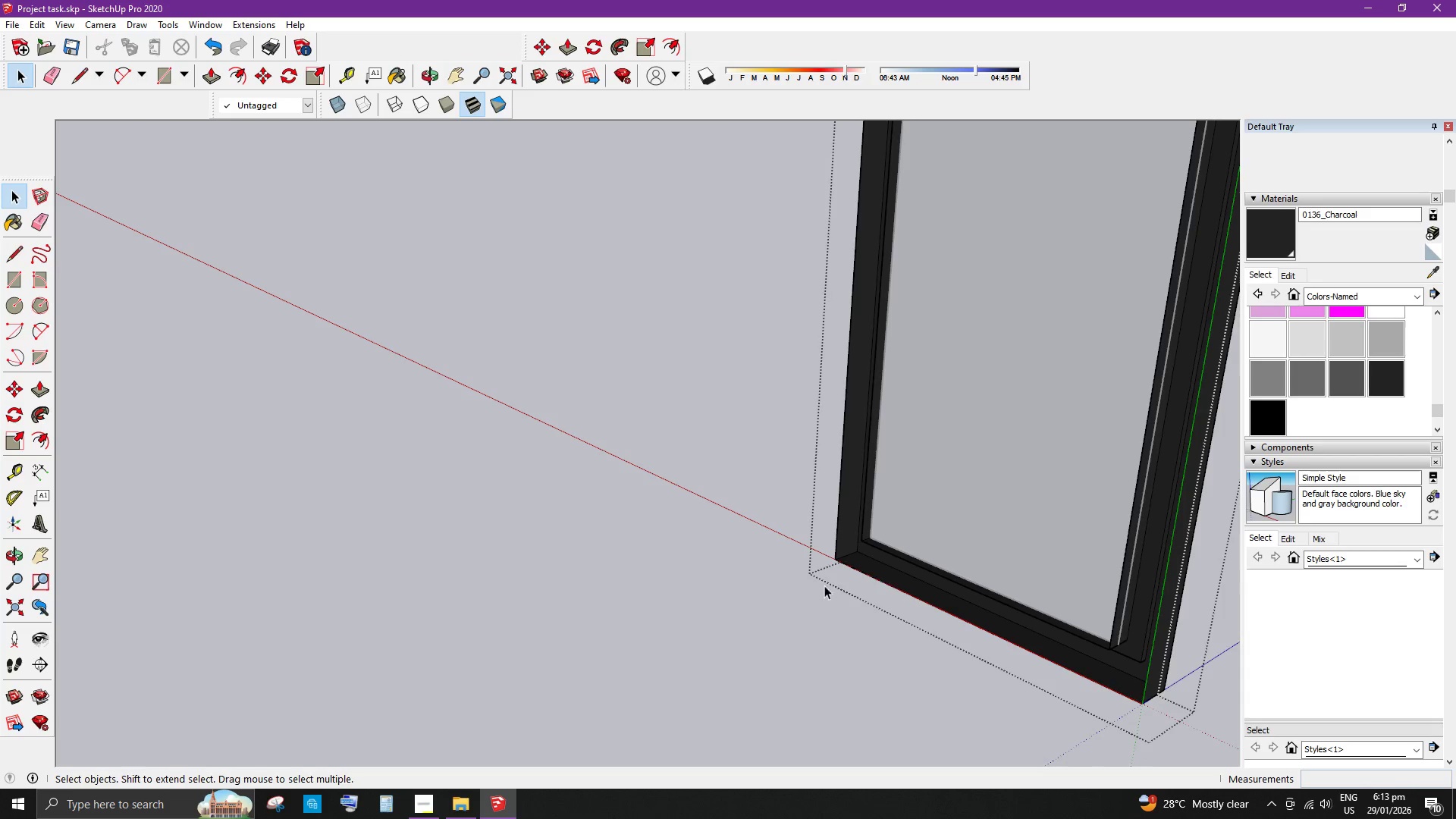 
scroll: coordinate [857, 507], scroll_direction: down, amount: 11.0
 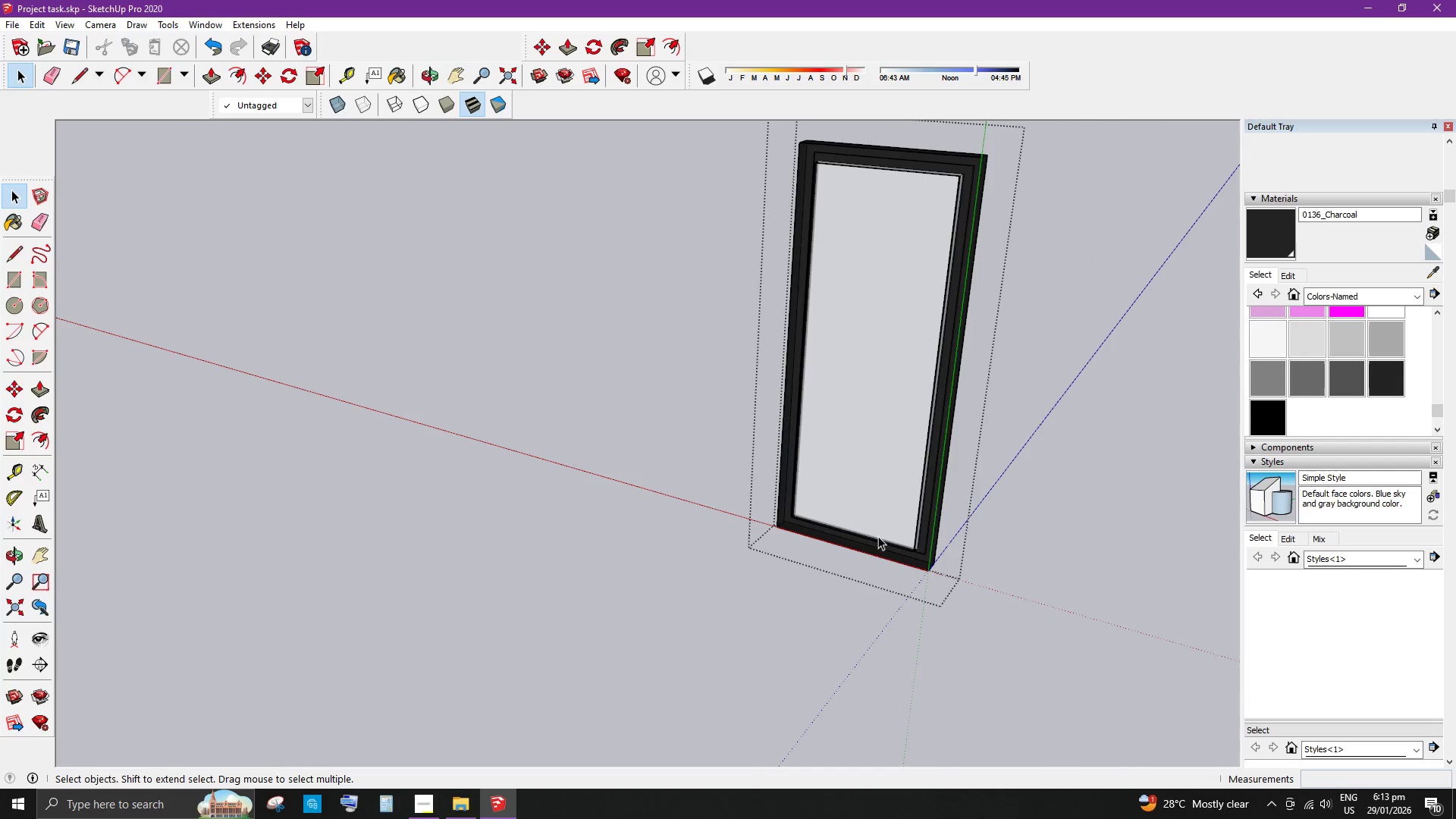 
left_click([883, 548])
 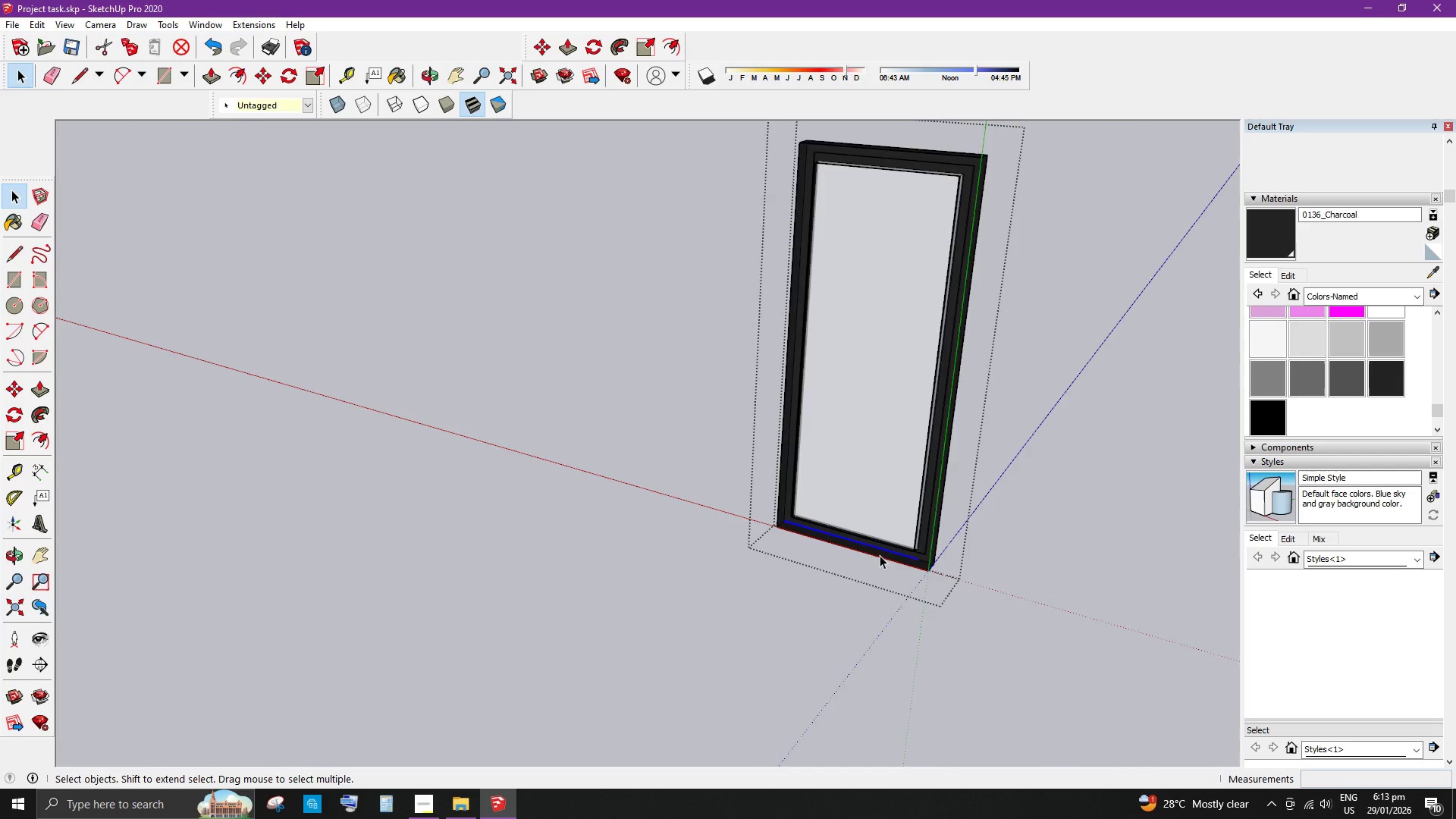 
scroll: coordinate [752, 513], scroll_direction: up, amount: 7.0
 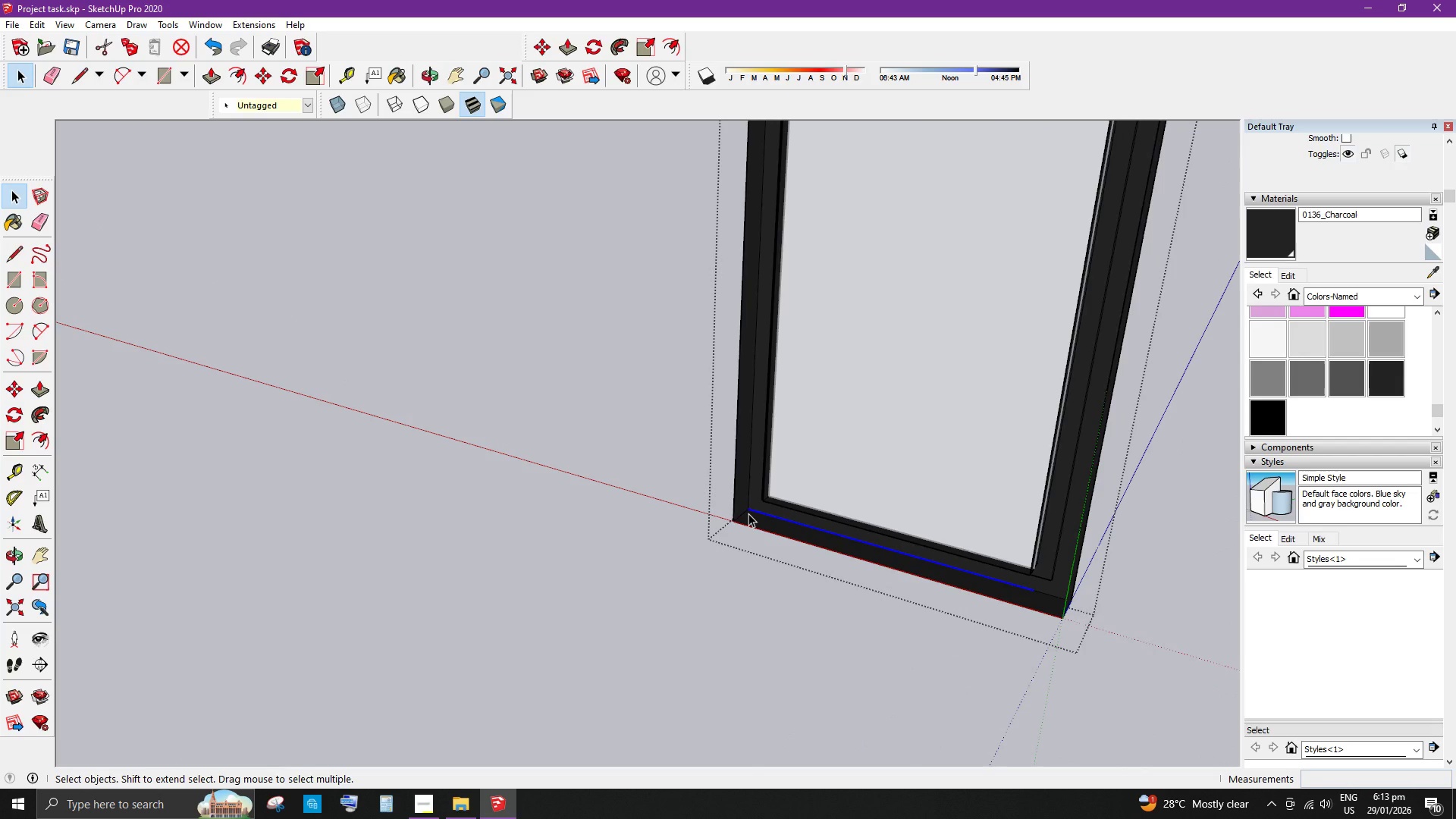 
key(R)
 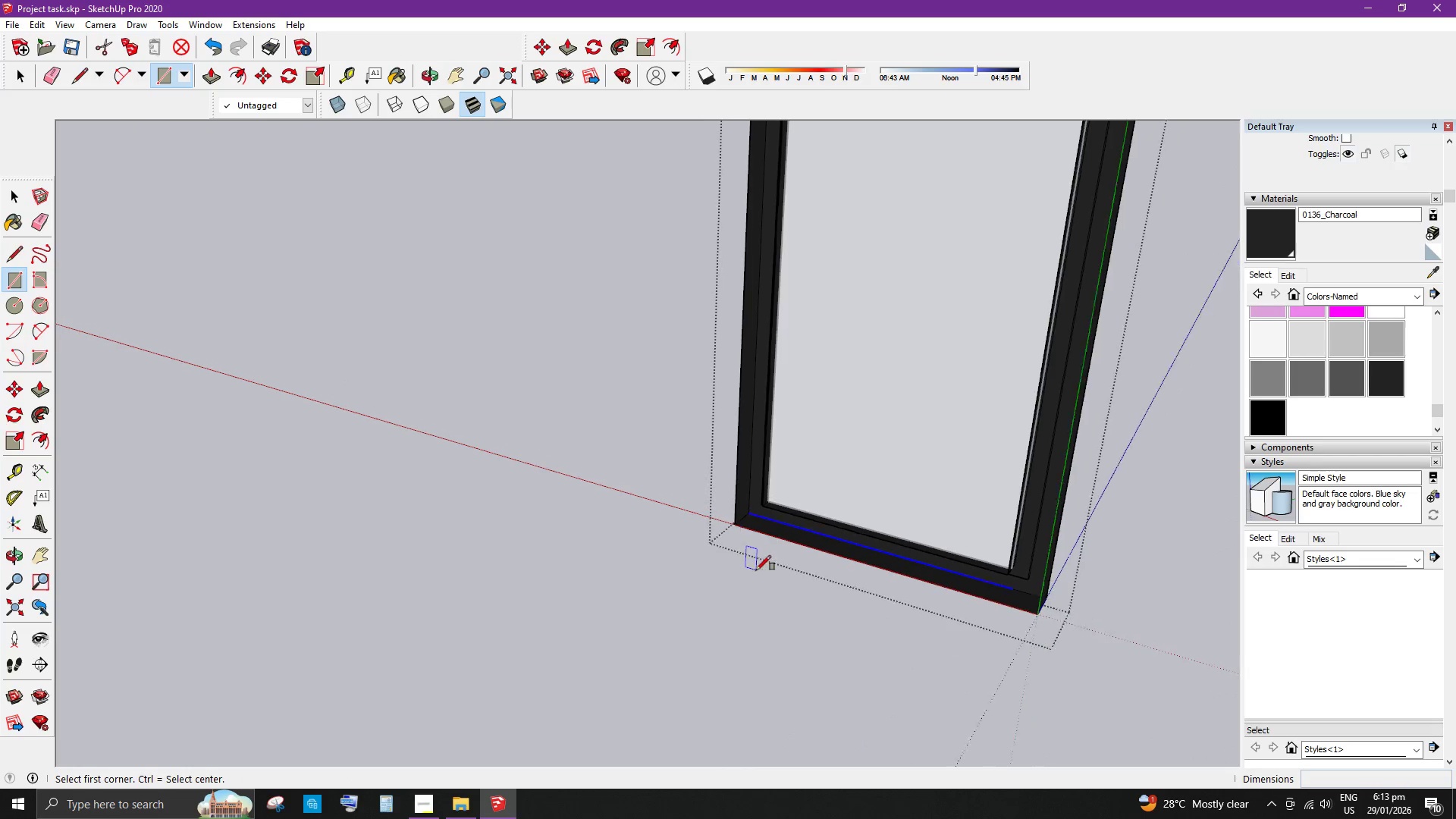 
scroll: coordinate [766, 416], scroll_direction: down, amount: 13.0
 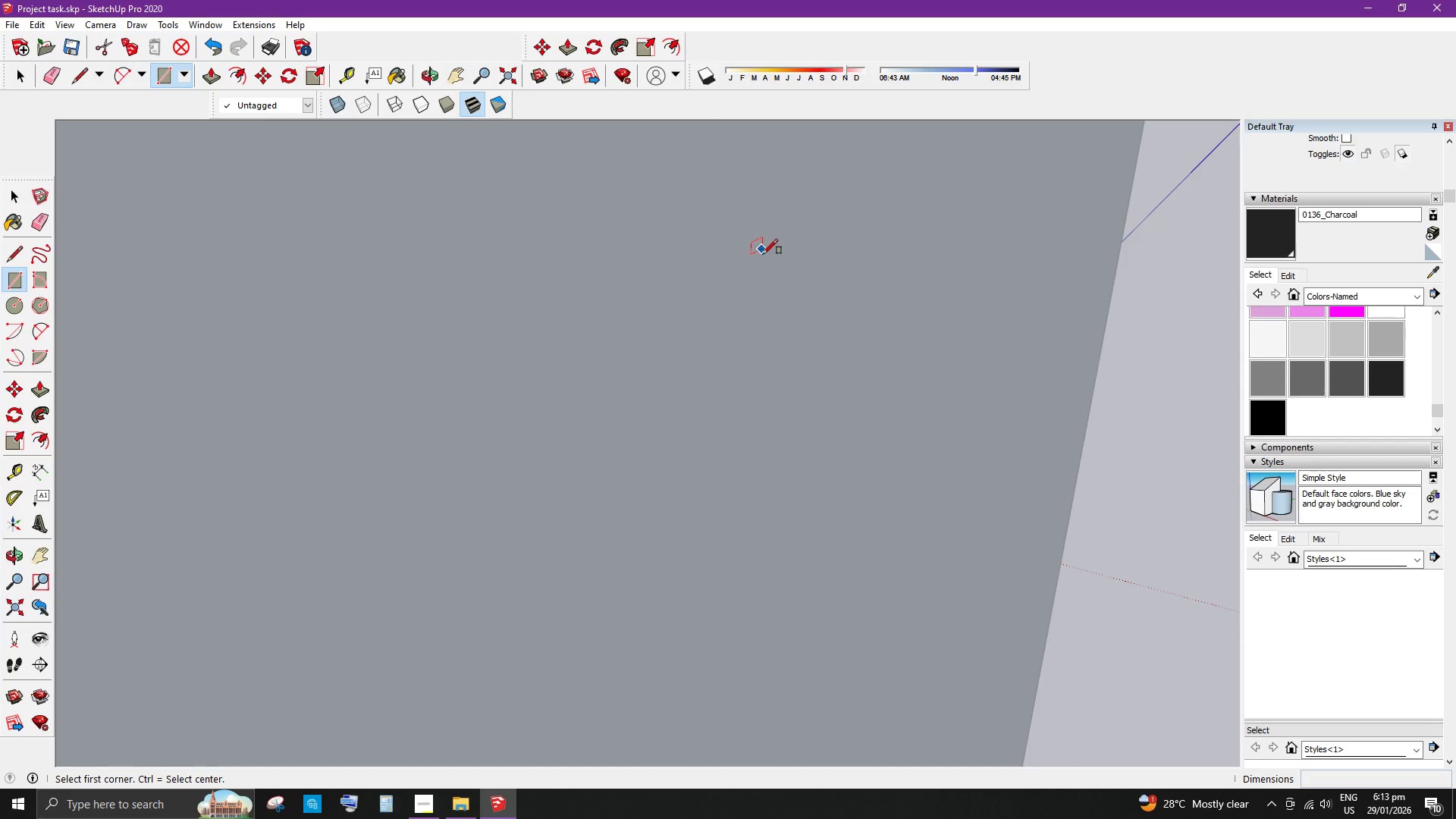 
scroll: coordinate [735, 206], scroll_direction: up, amount: 53.0
 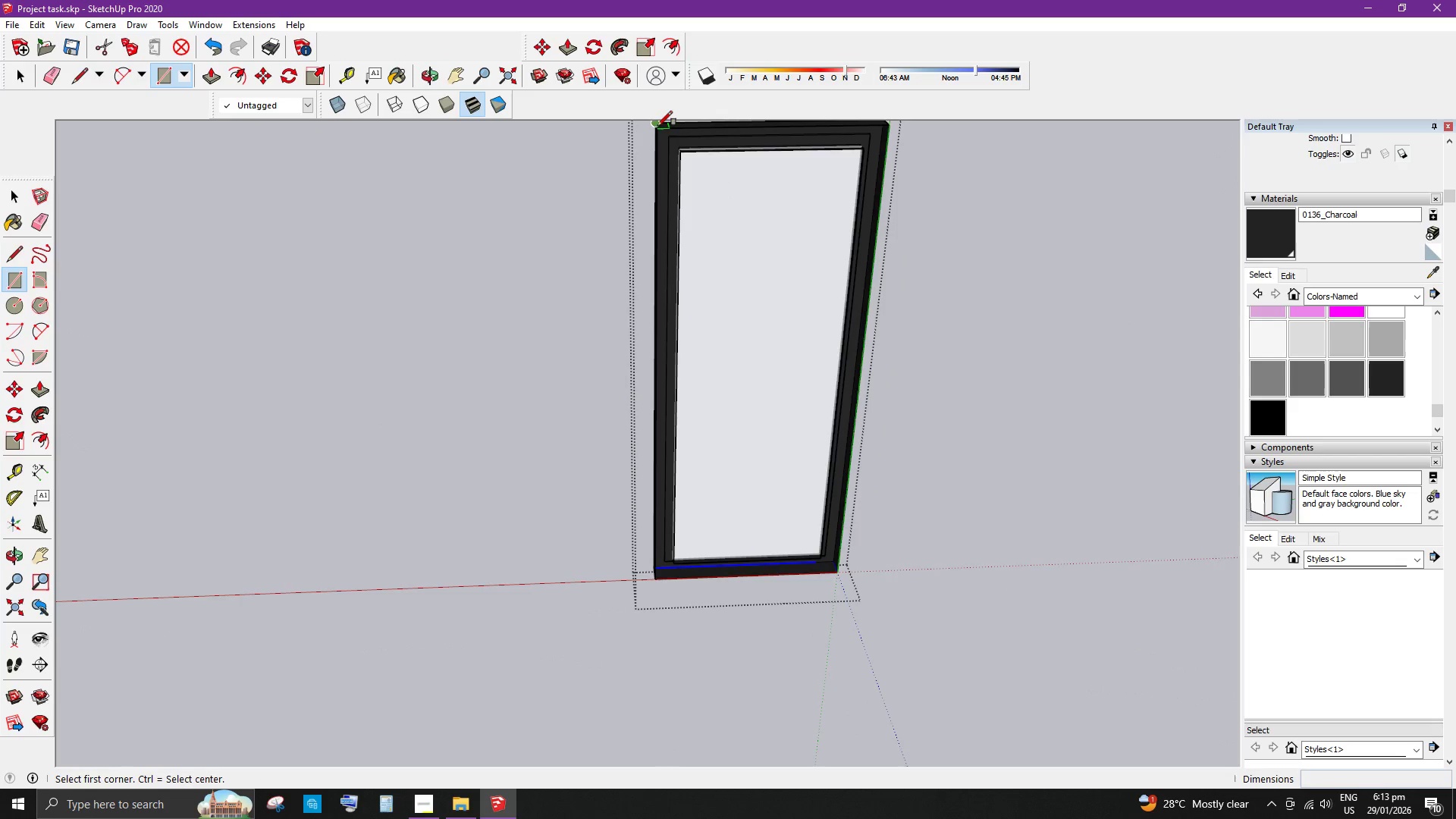 
left_click([657, 126])
 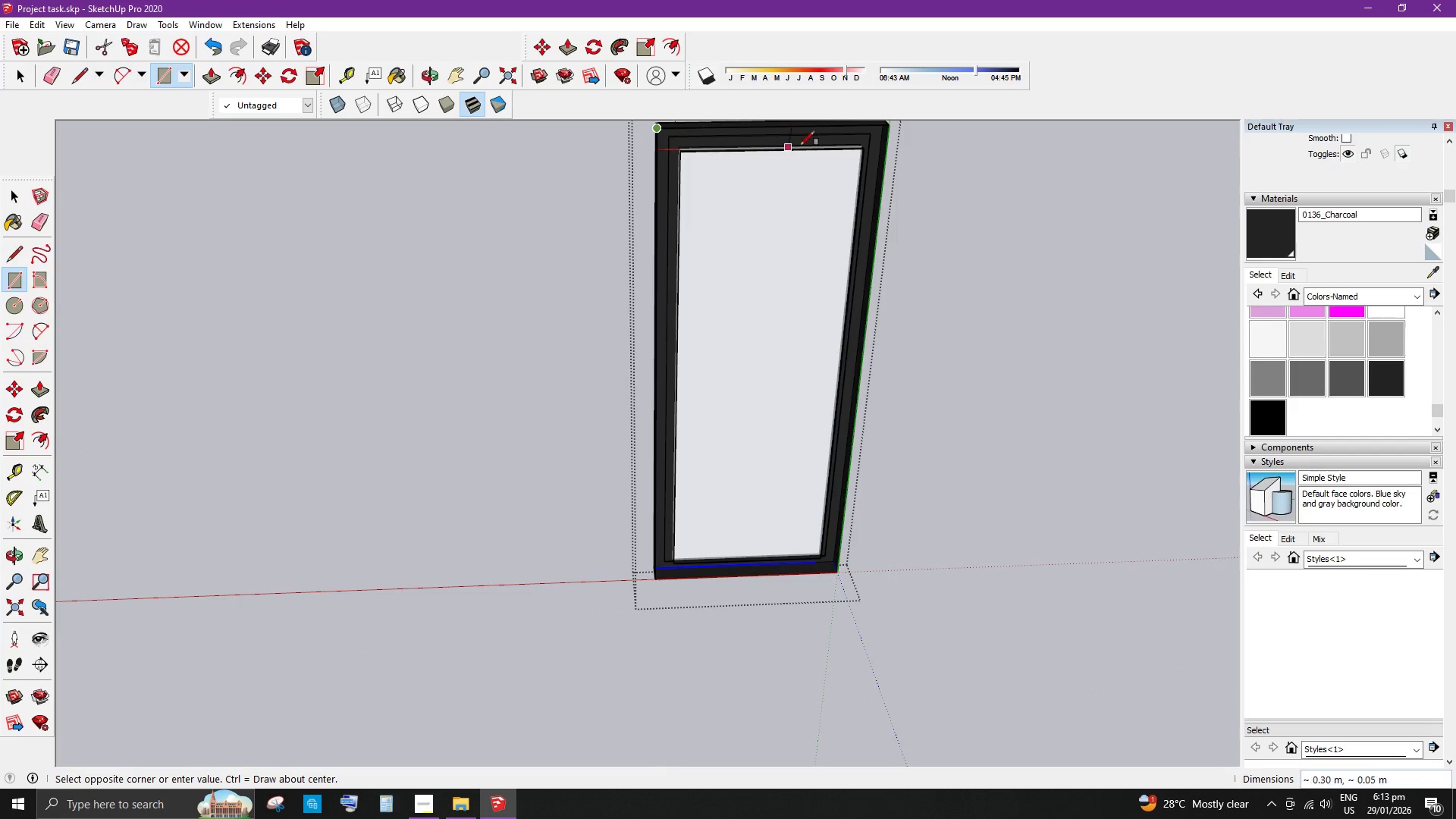 
scroll: coordinate [841, 154], scroll_direction: up, amount: 2.0
 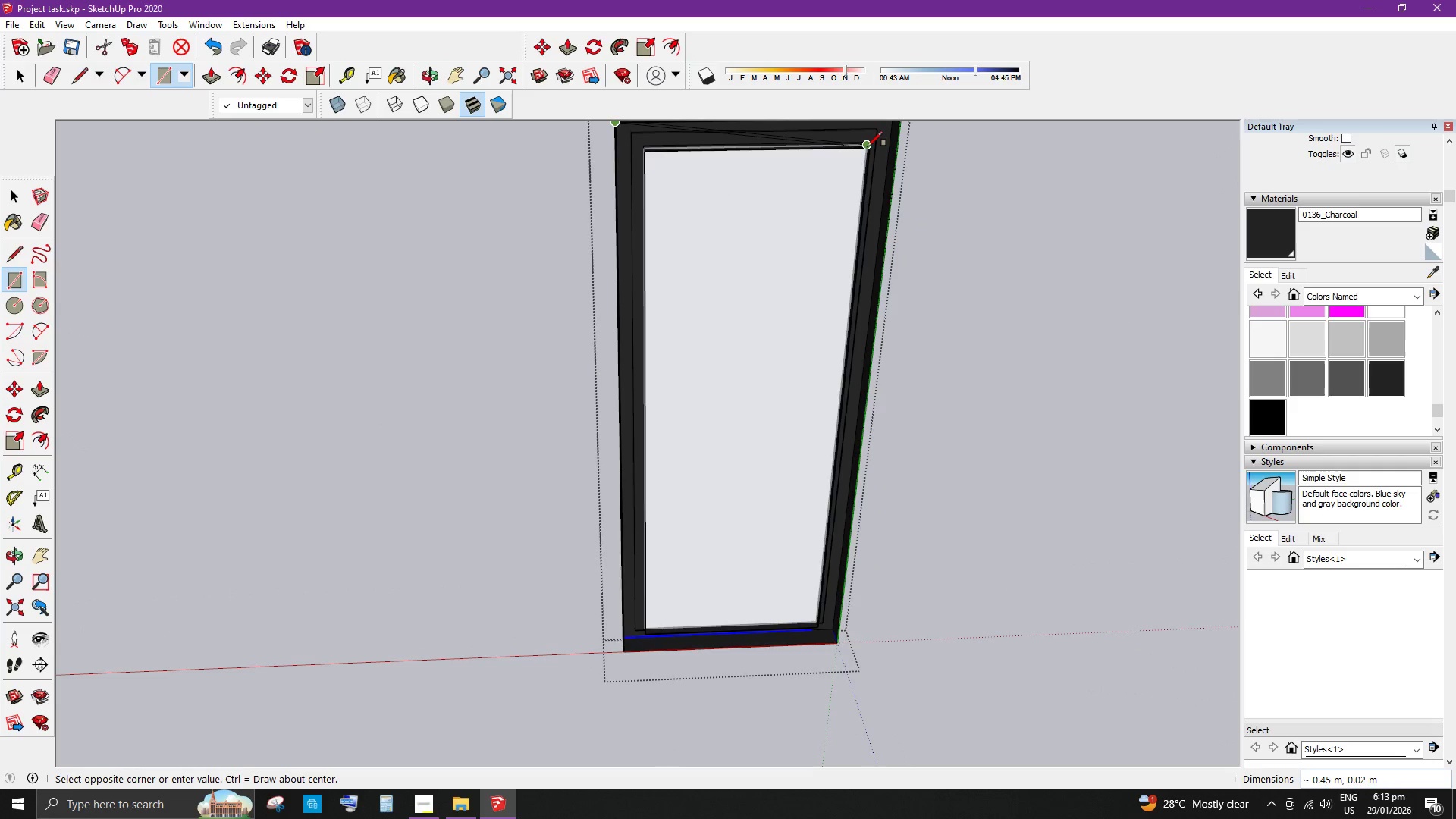 
left_click([868, 146])
 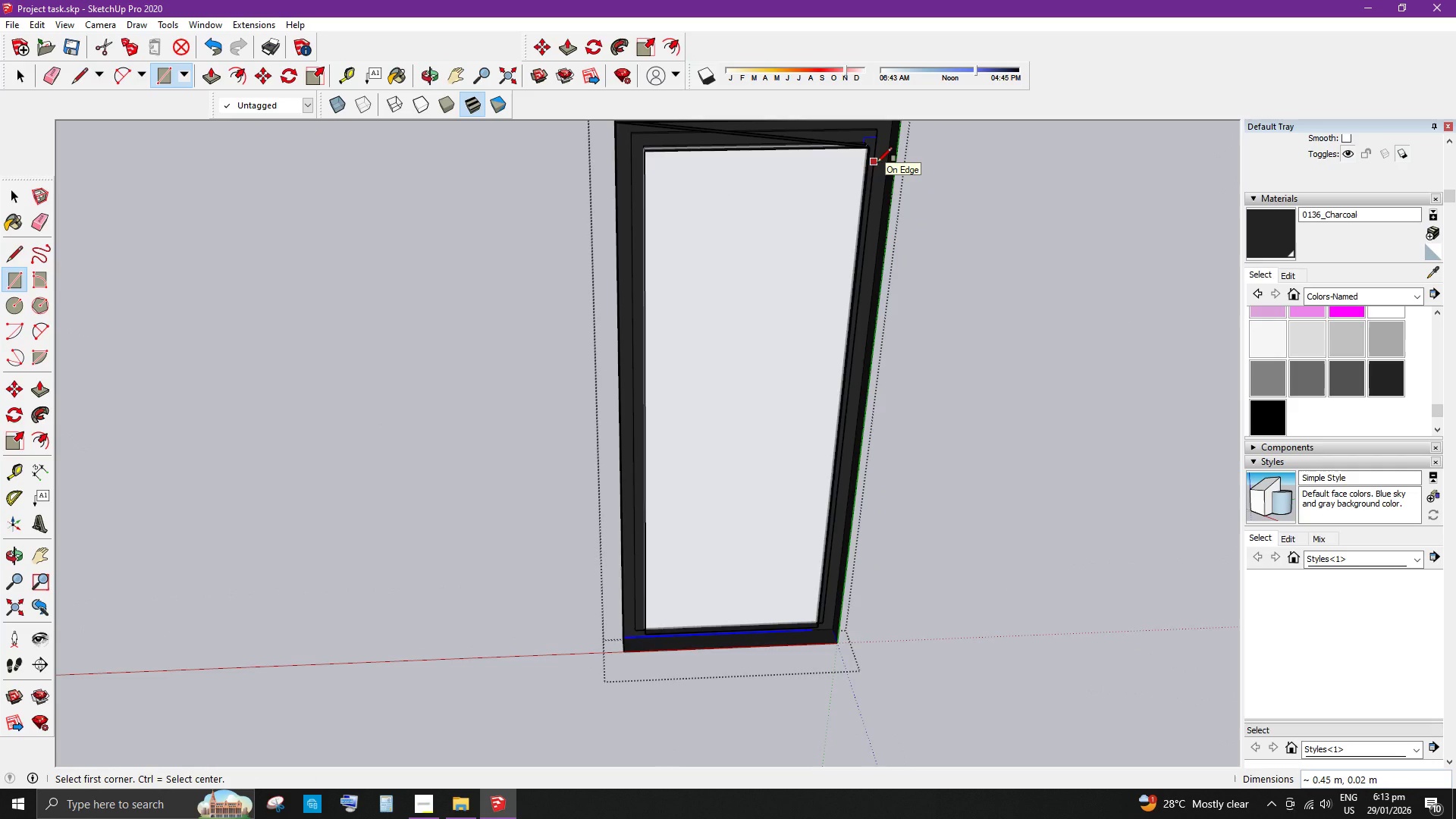 
key(Control+ControlLeft)
 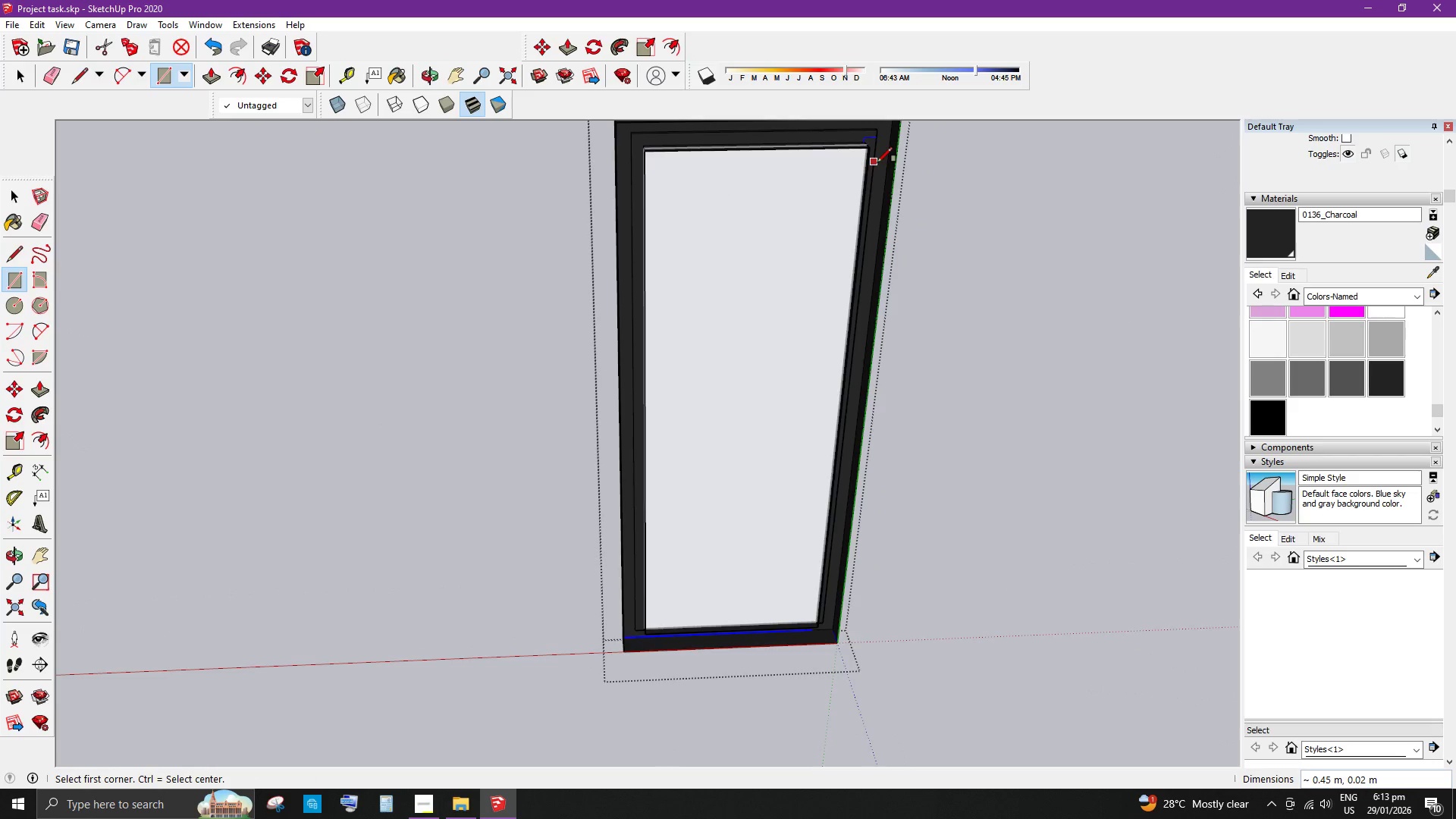 
key(Control+Z)
 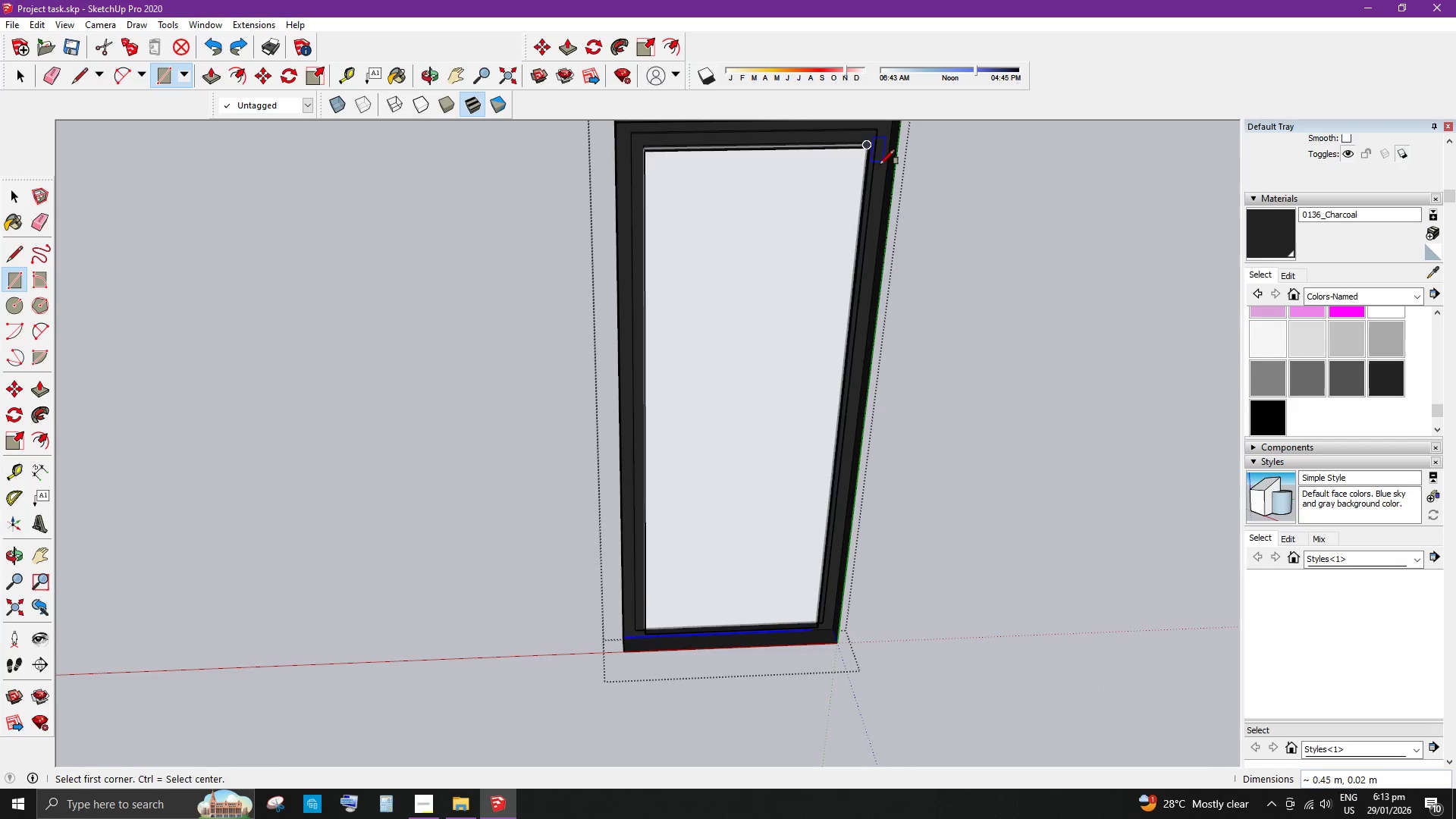 
key(Space)
 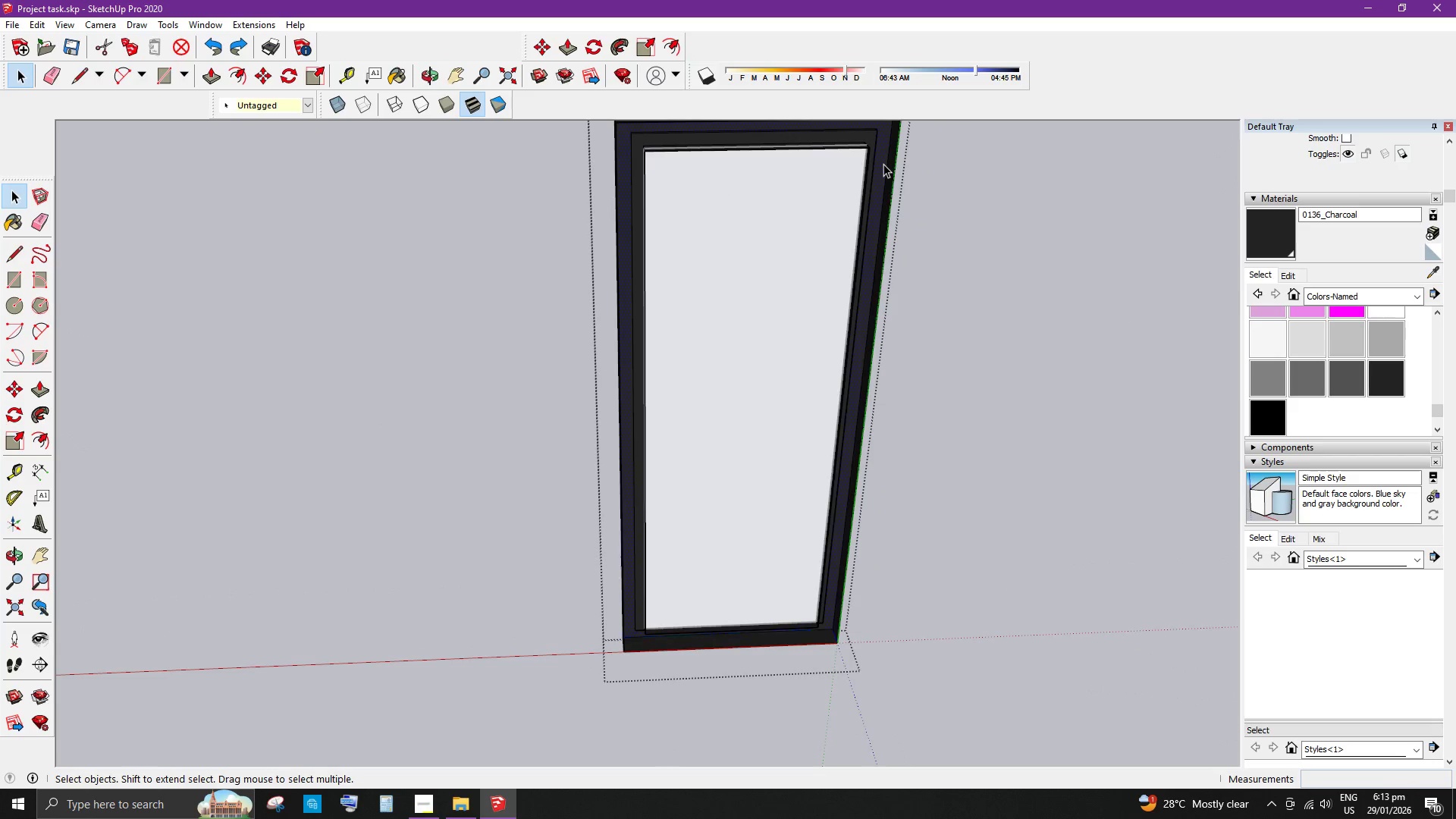 
double_click([883, 164])
 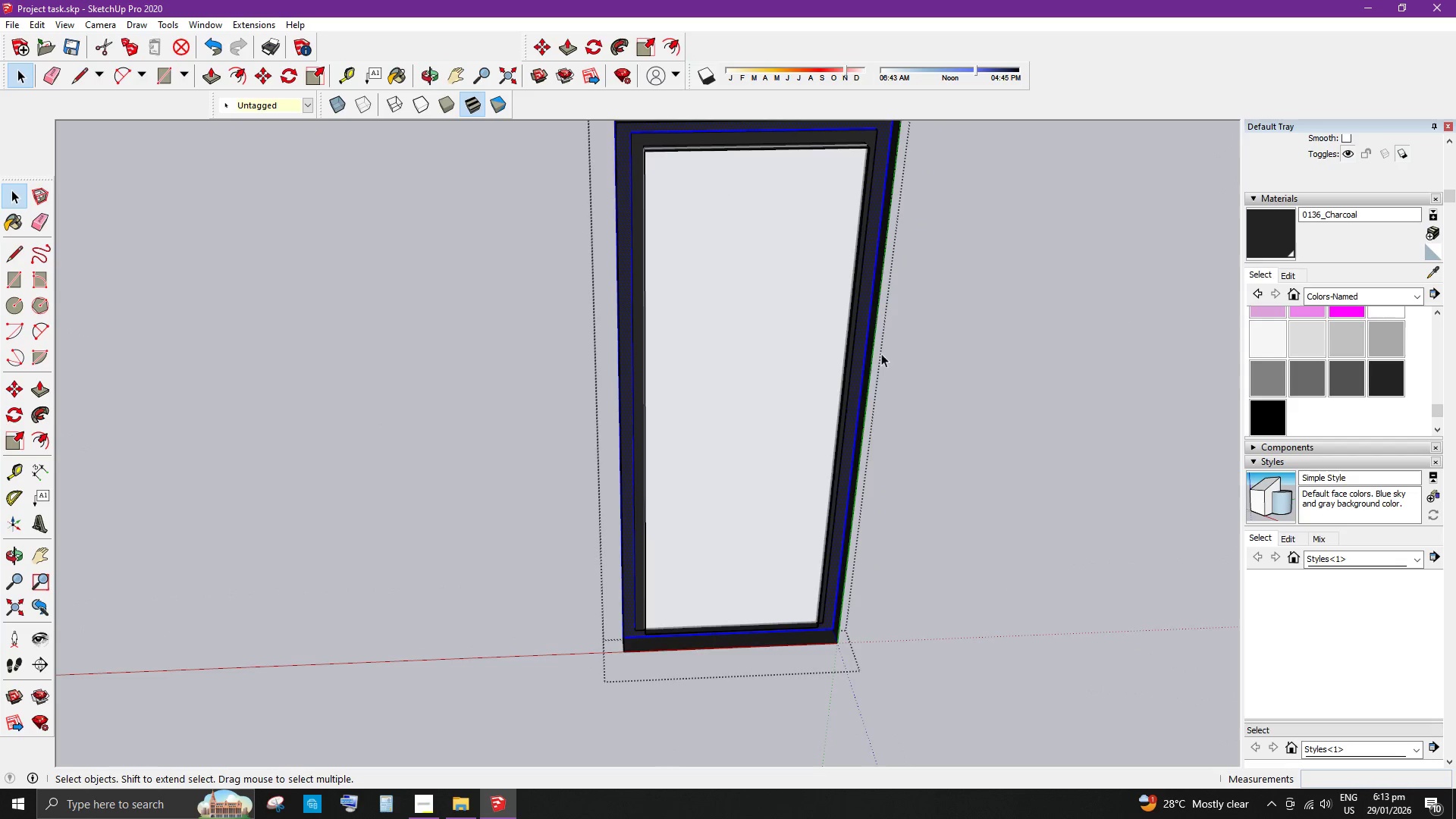 
scroll: coordinate [884, 369], scroll_direction: down, amount: 2.0
 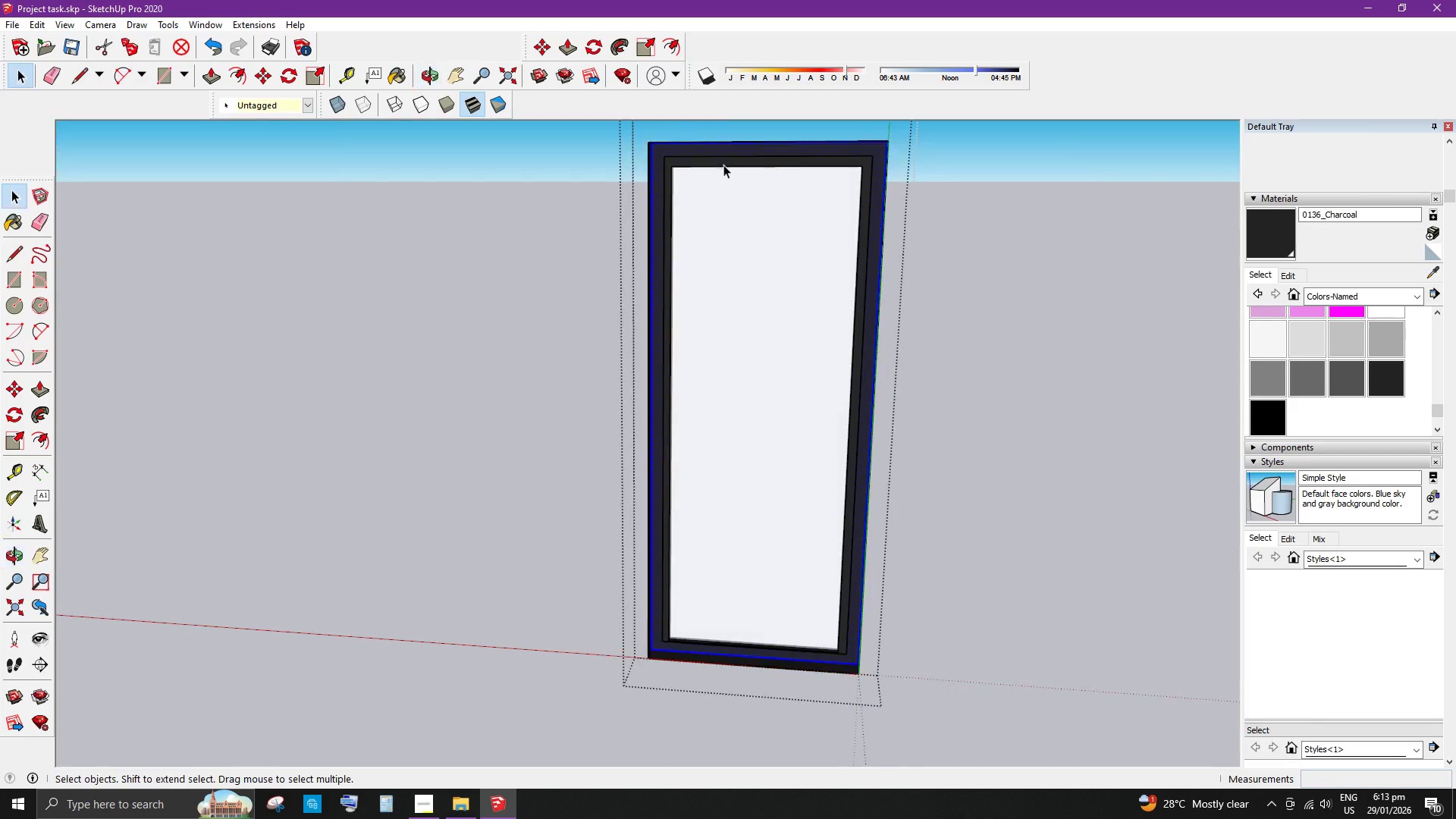 
scroll: coordinate [649, 149], scroll_direction: up, amount: 5.0
 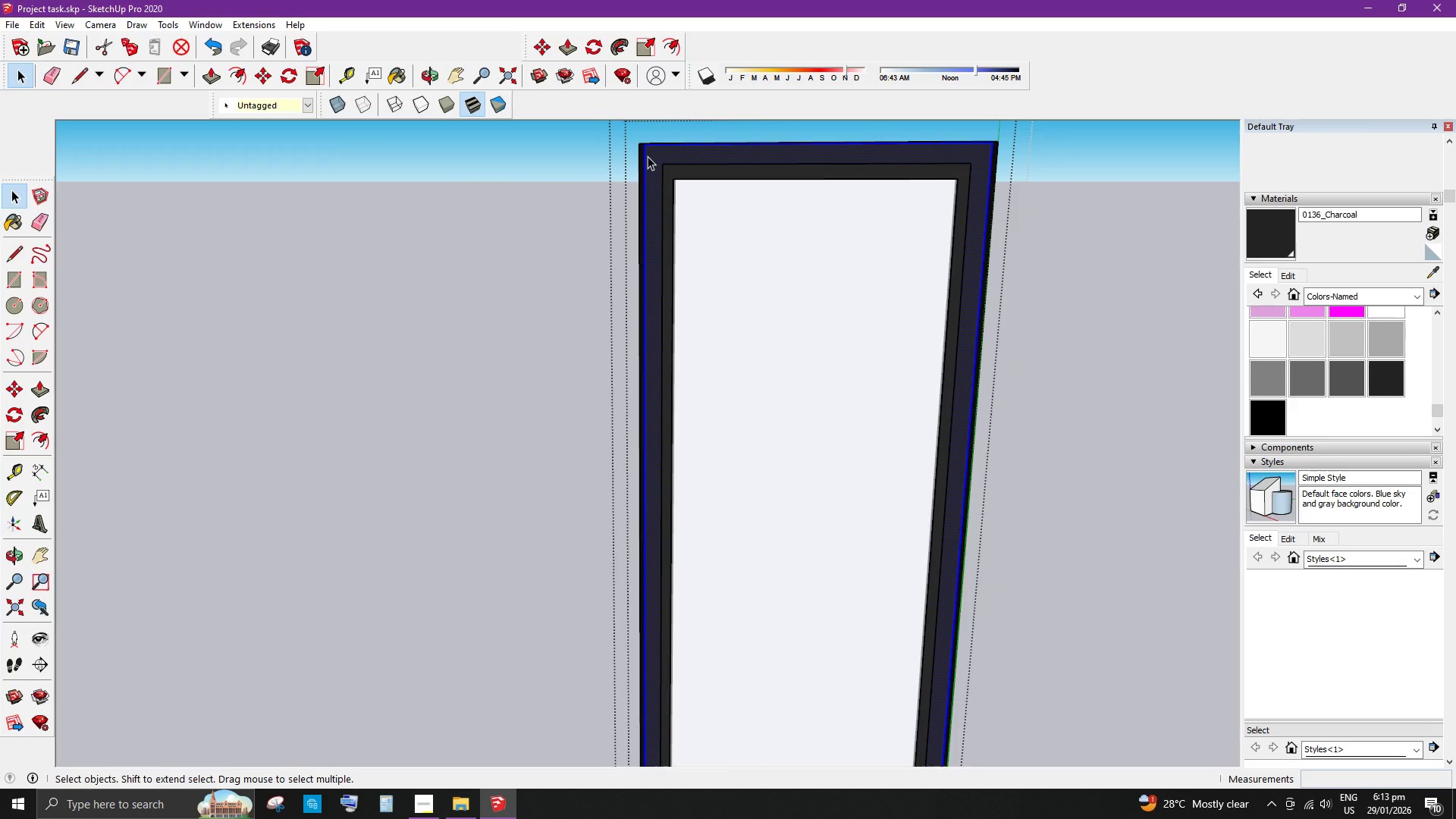 
key(R)
 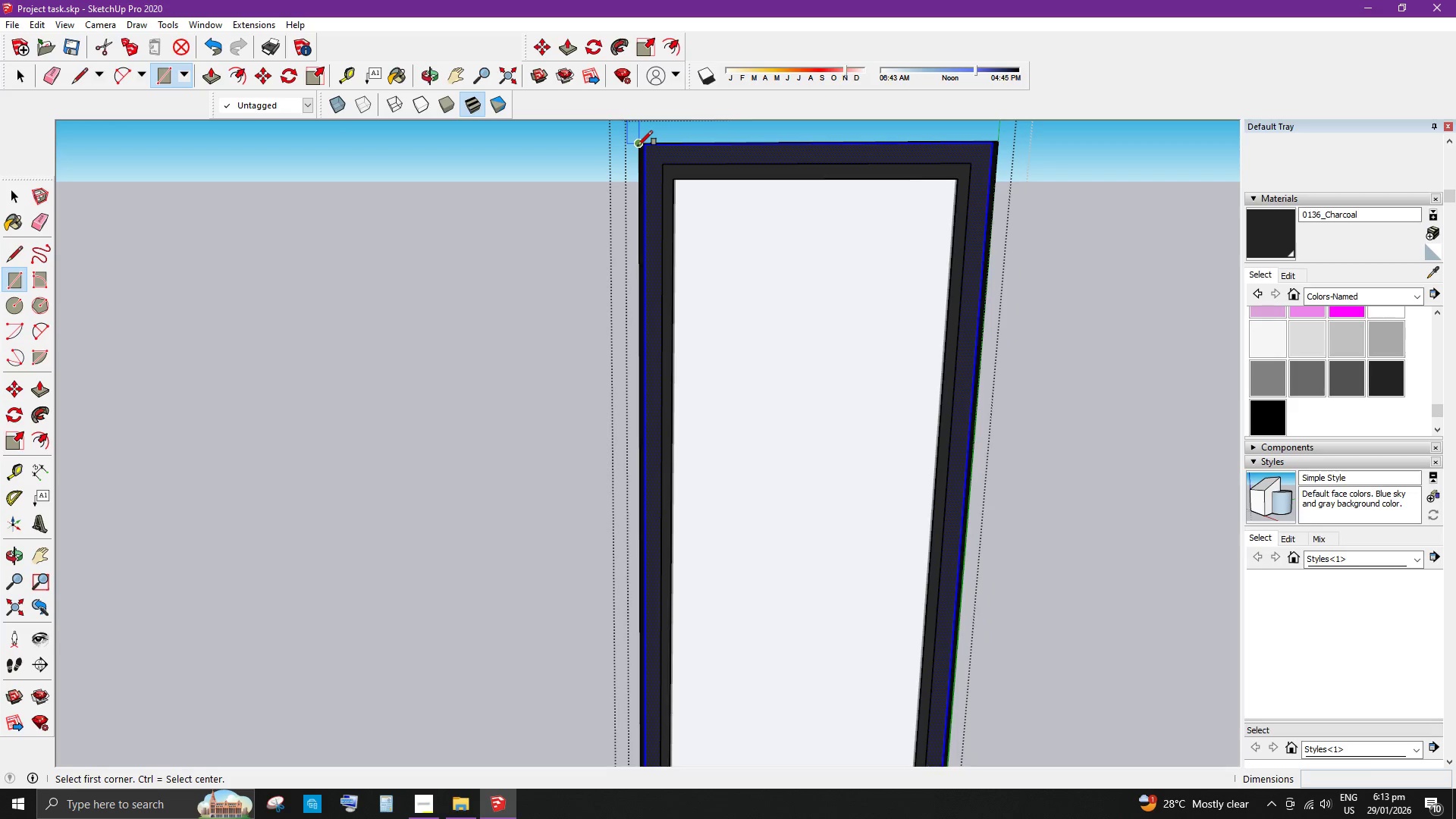 
left_click([642, 146])
 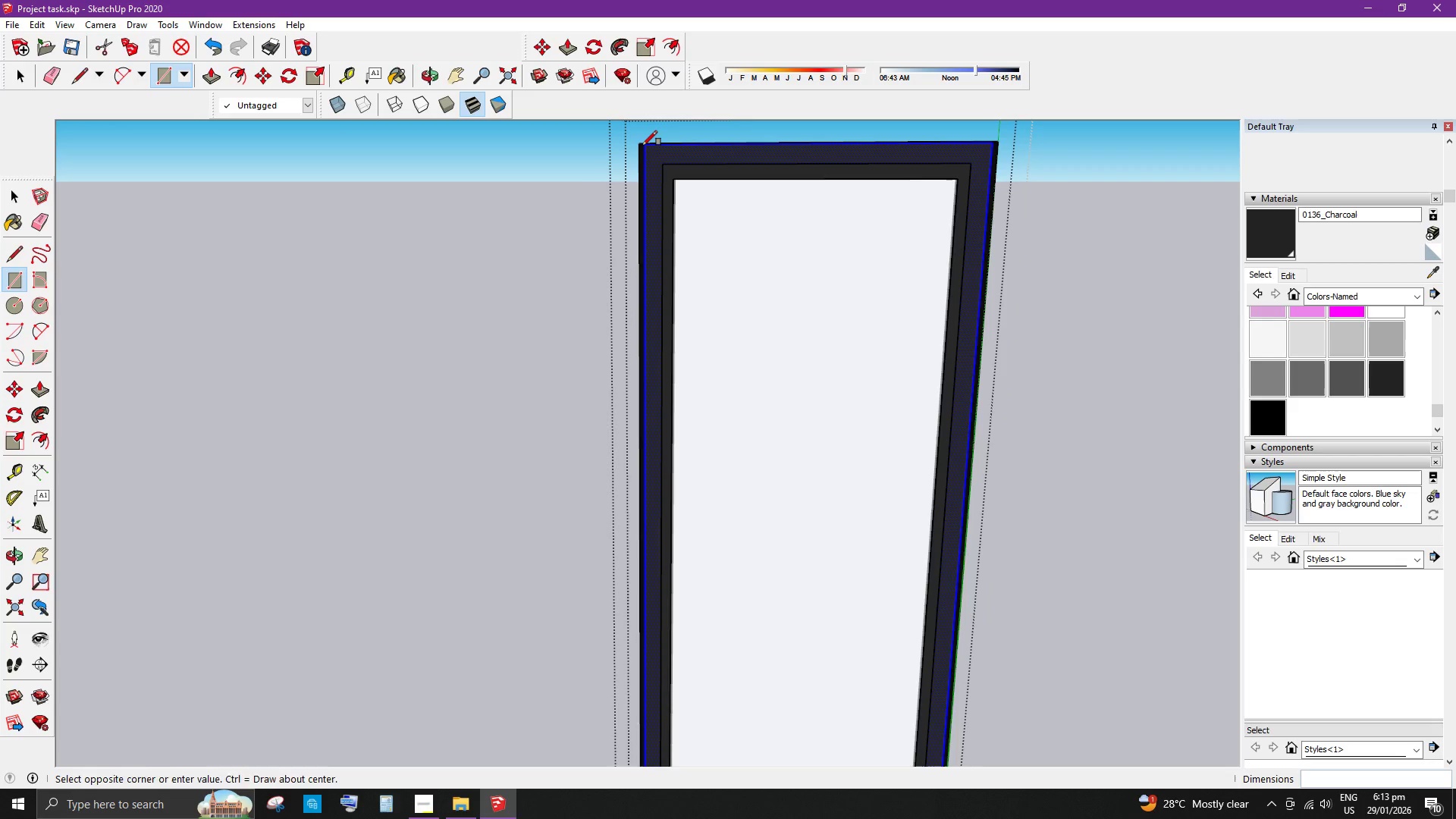 
key(R)
 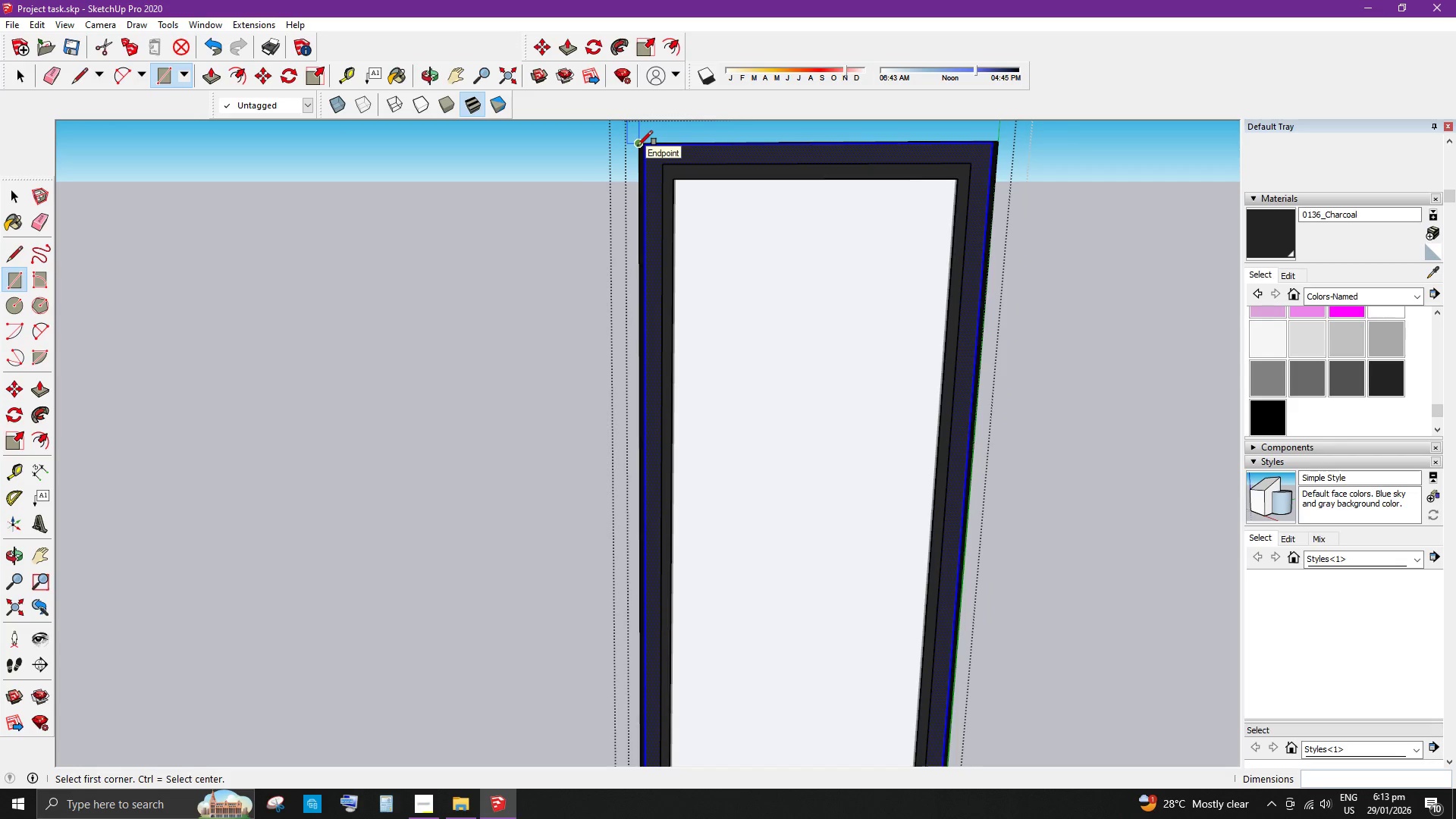 
left_click([638, 146])
 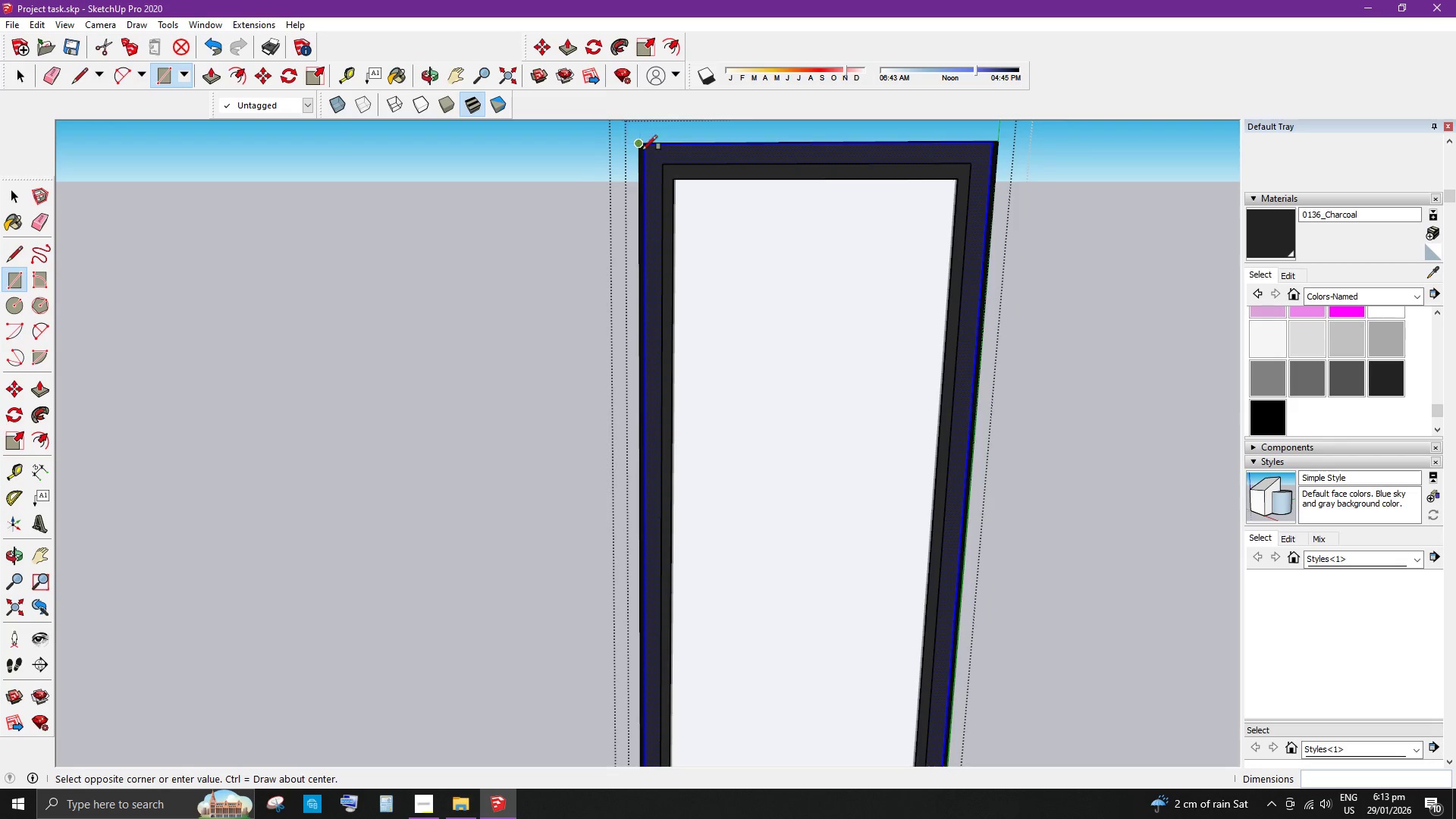 
scroll: coordinate [678, 212], scroll_direction: down, amount: 5.0
 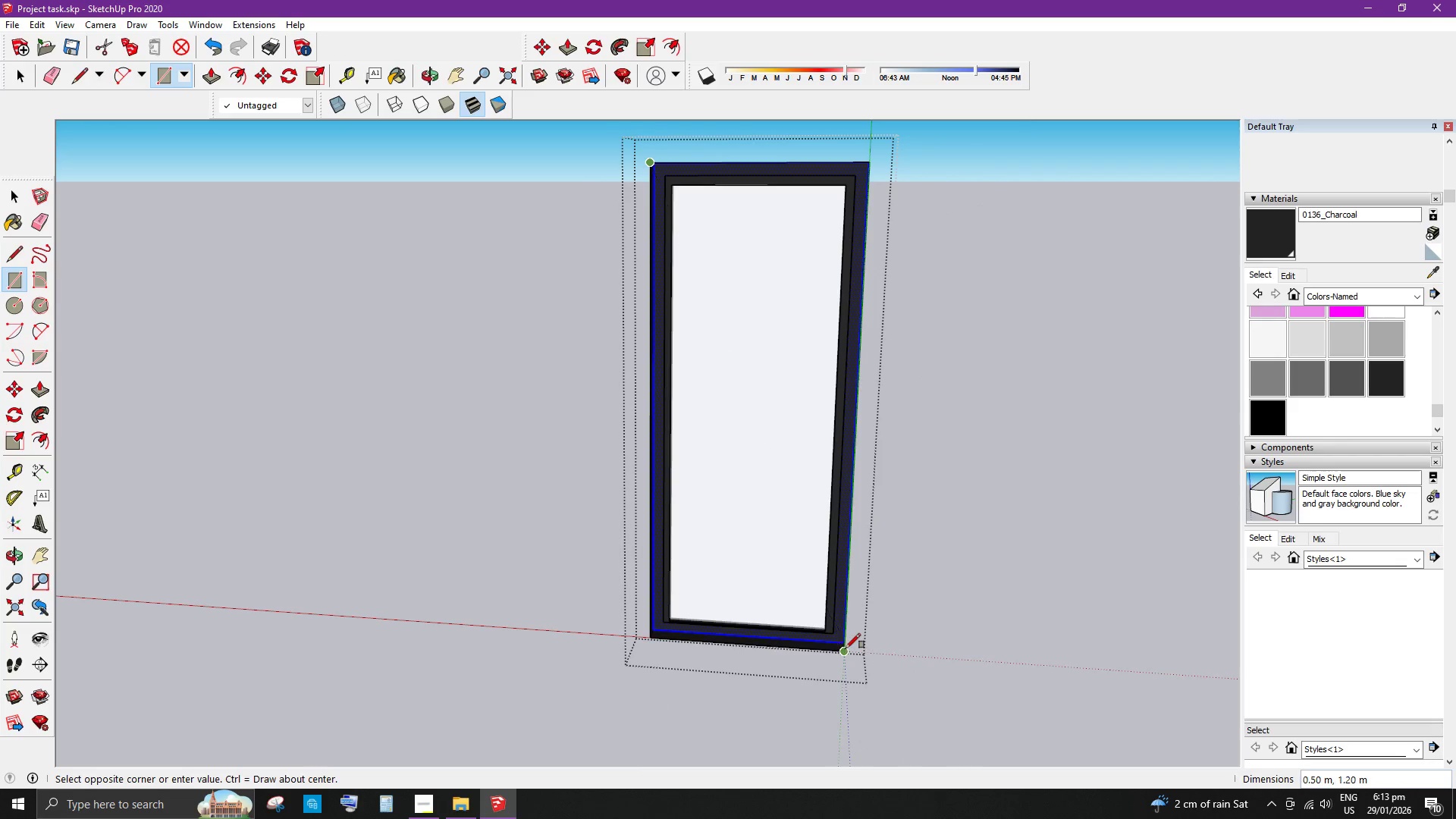 
left_click([846, 650])
 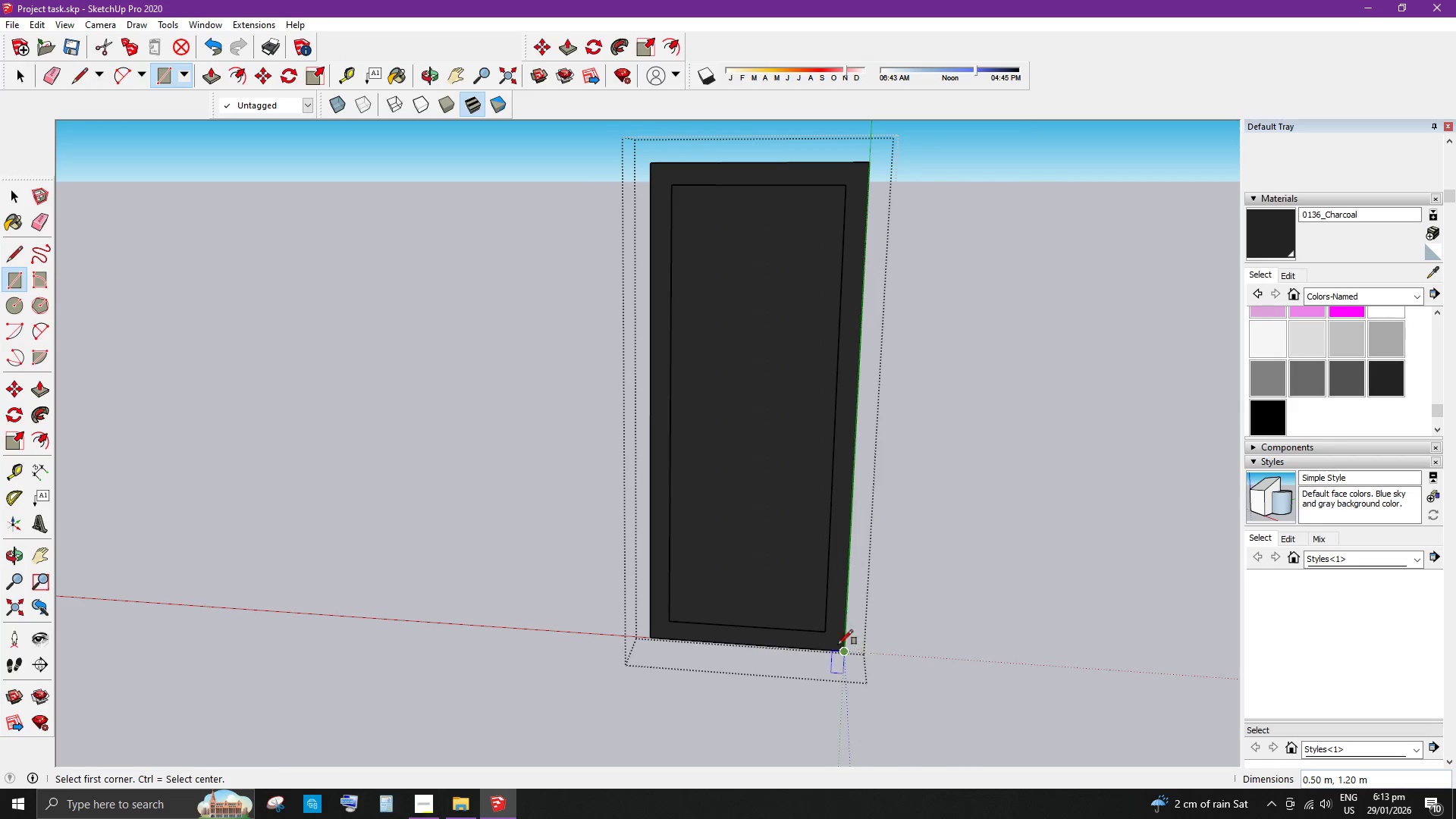 
key(Space)
 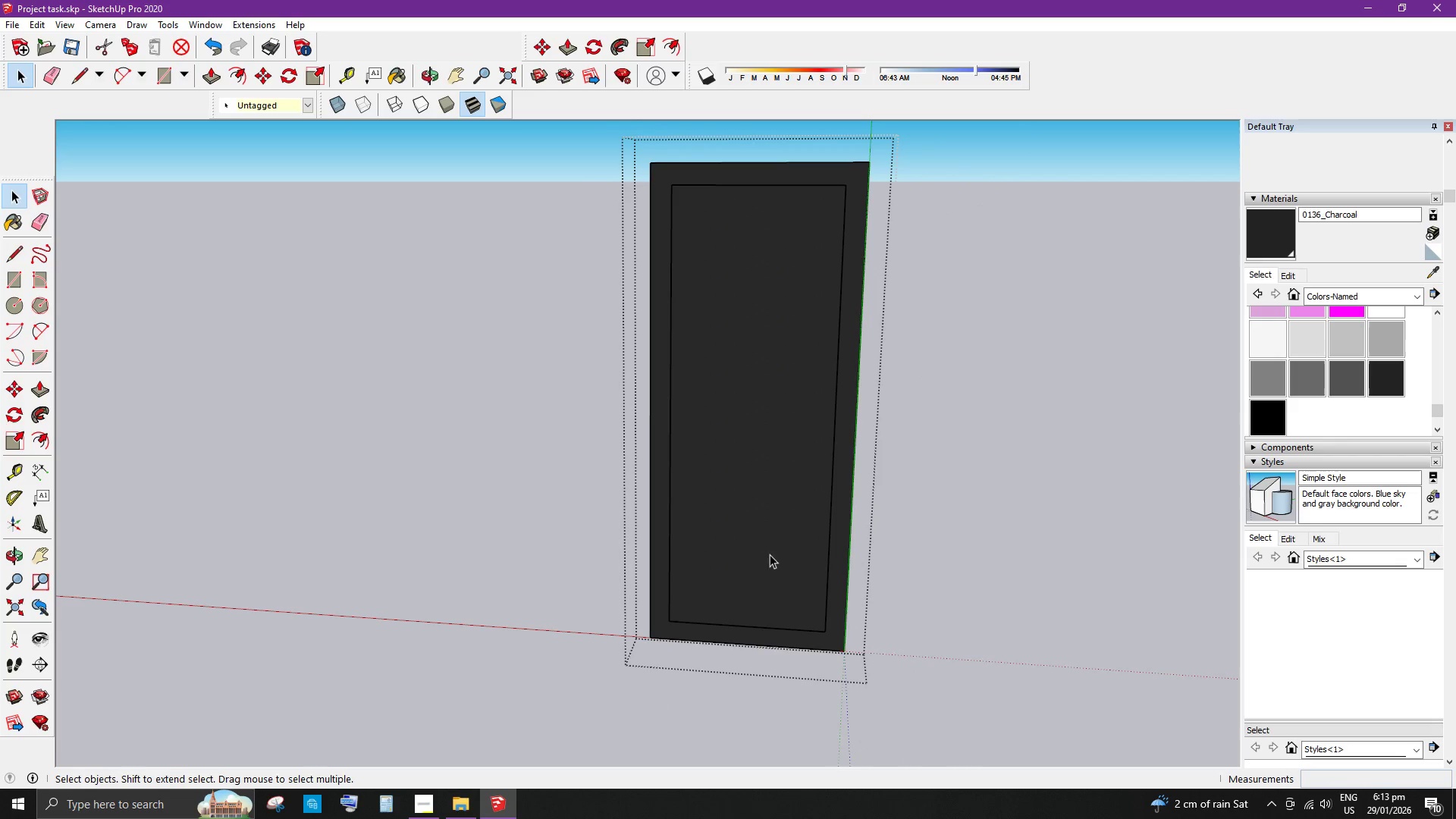 
left_click([768, 542])
 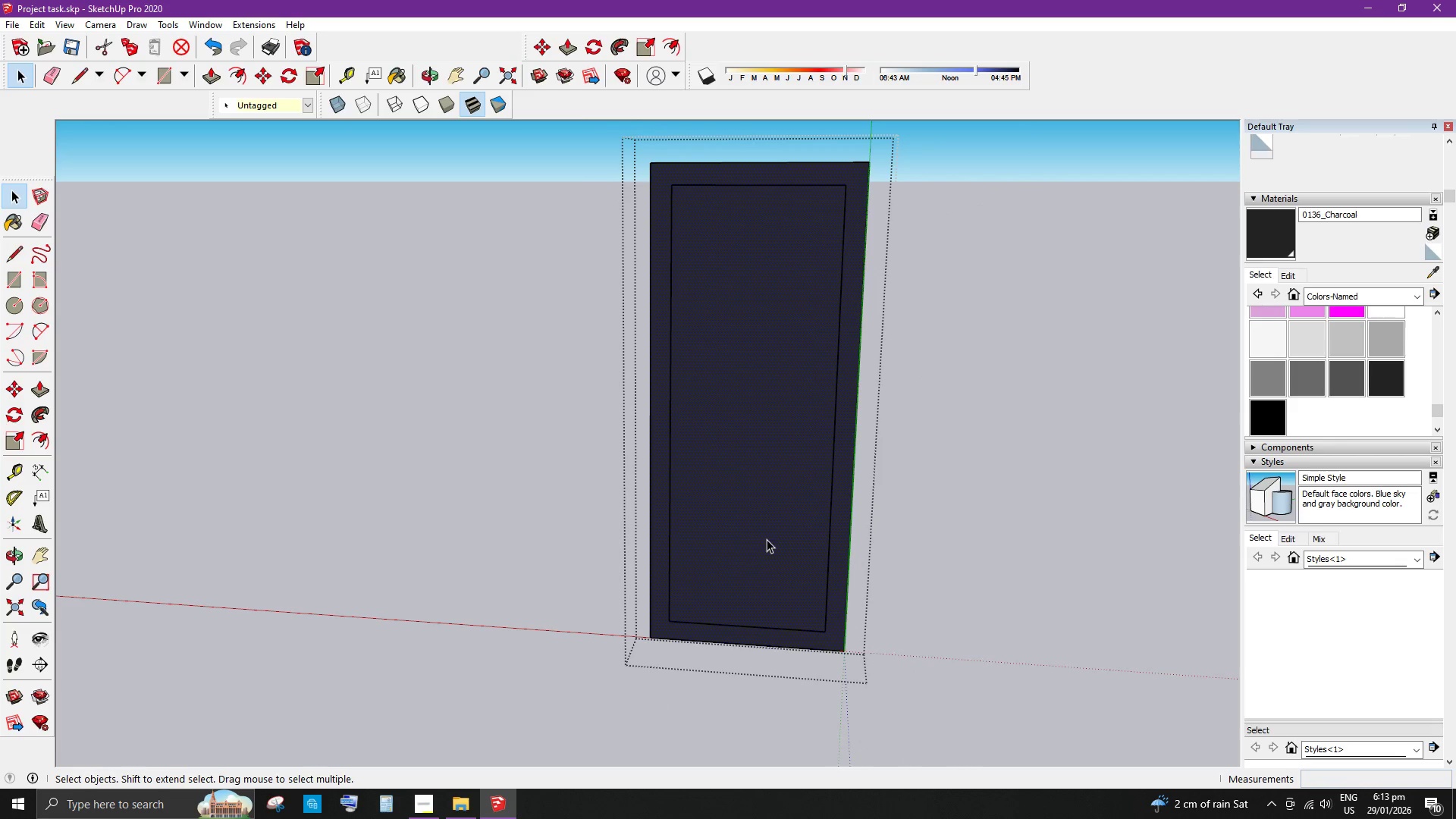 
double_click([767, 538])
 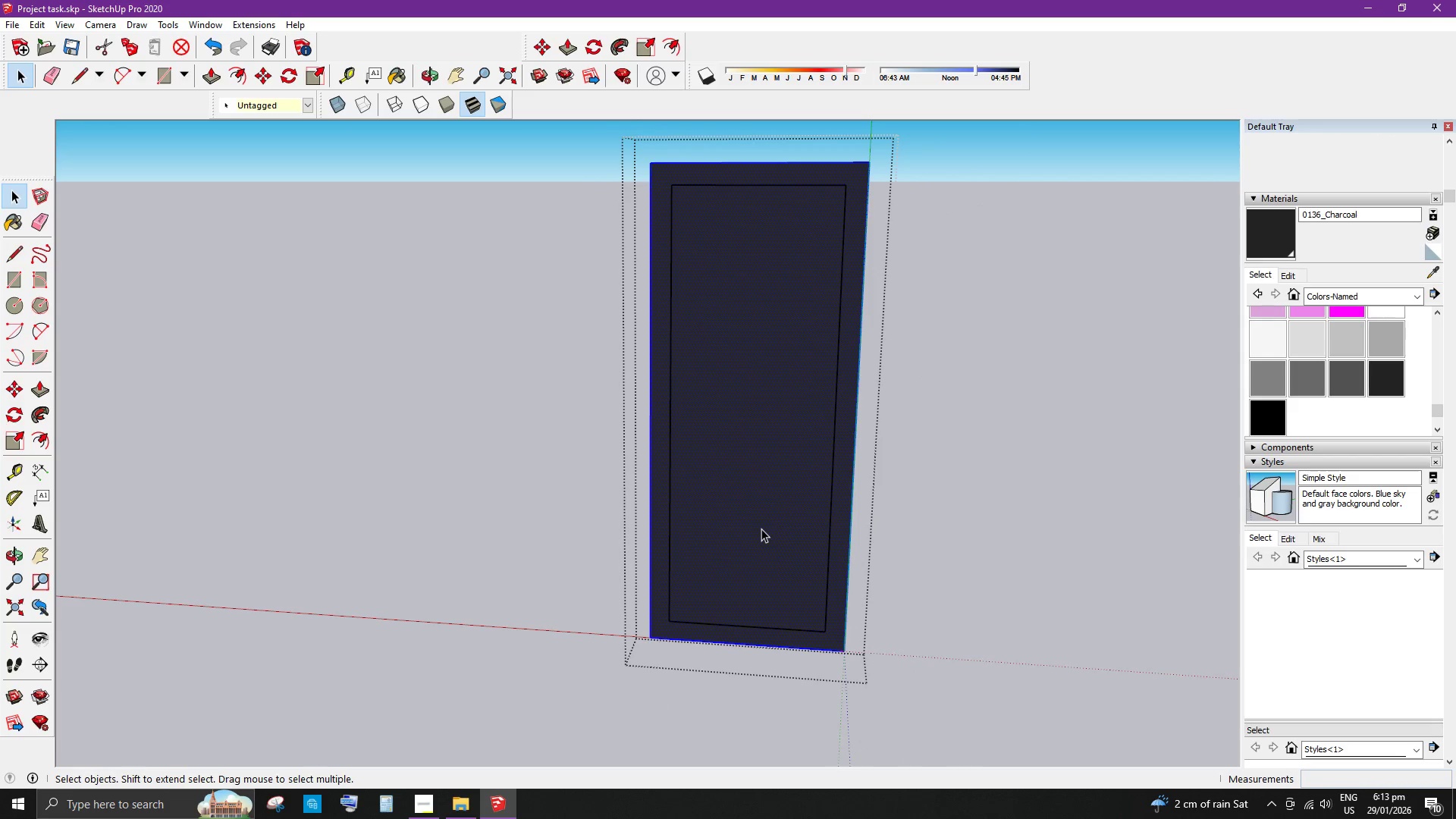 
left_click([761, 508])
 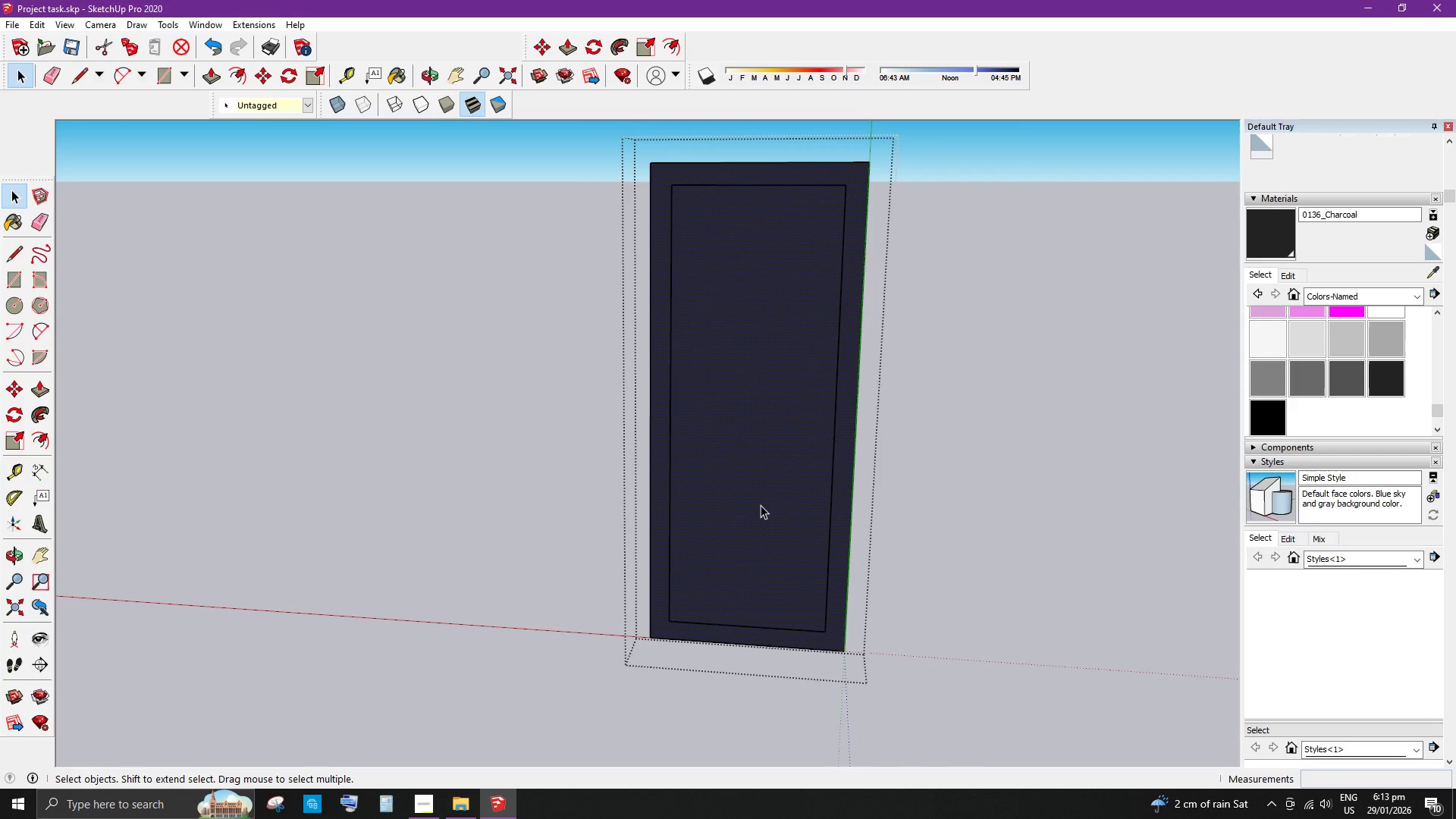 
key(Delete)
 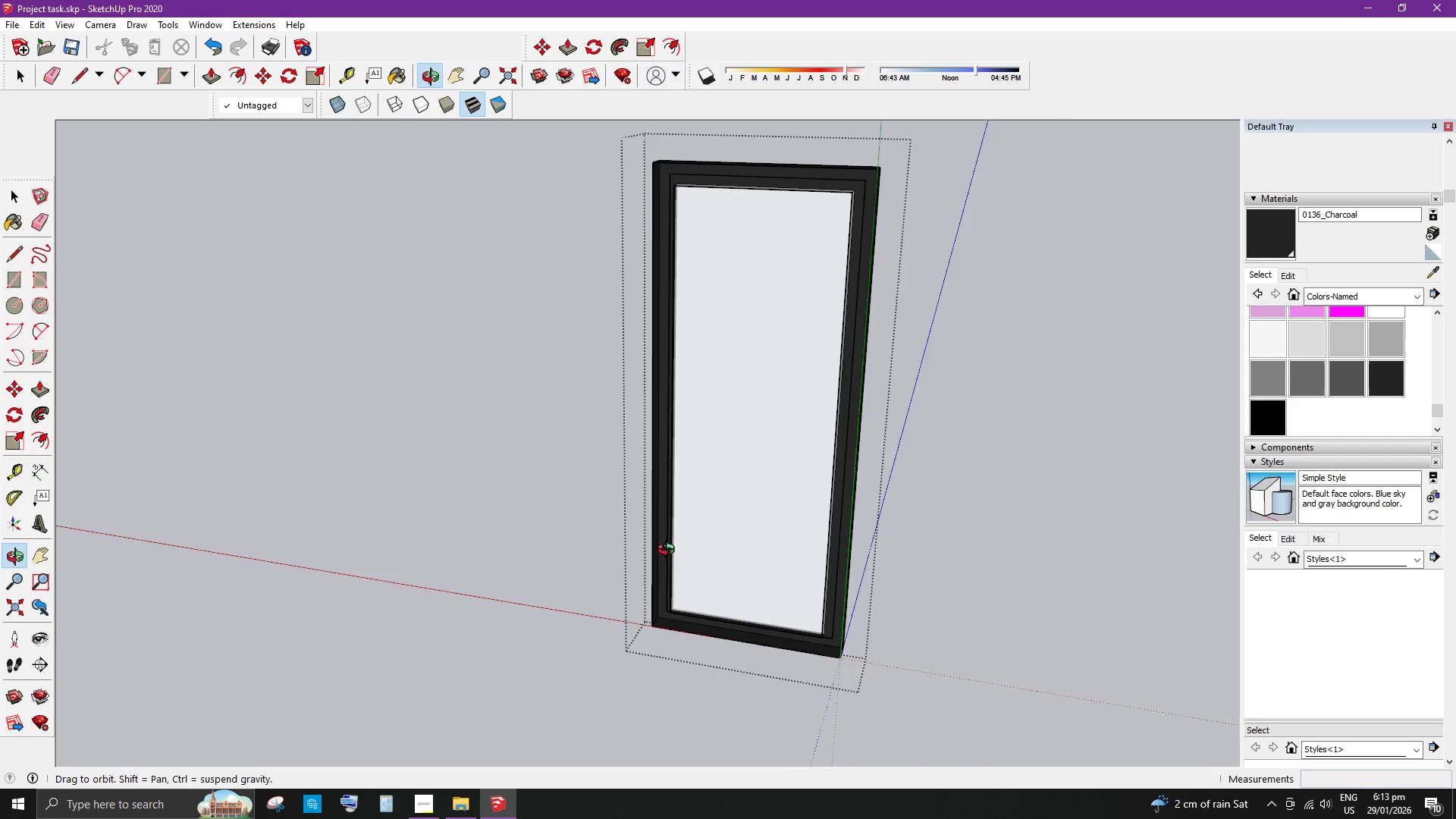 
scroll: coordinate [663, 179], scroll_direction: up, amount: 10.0
 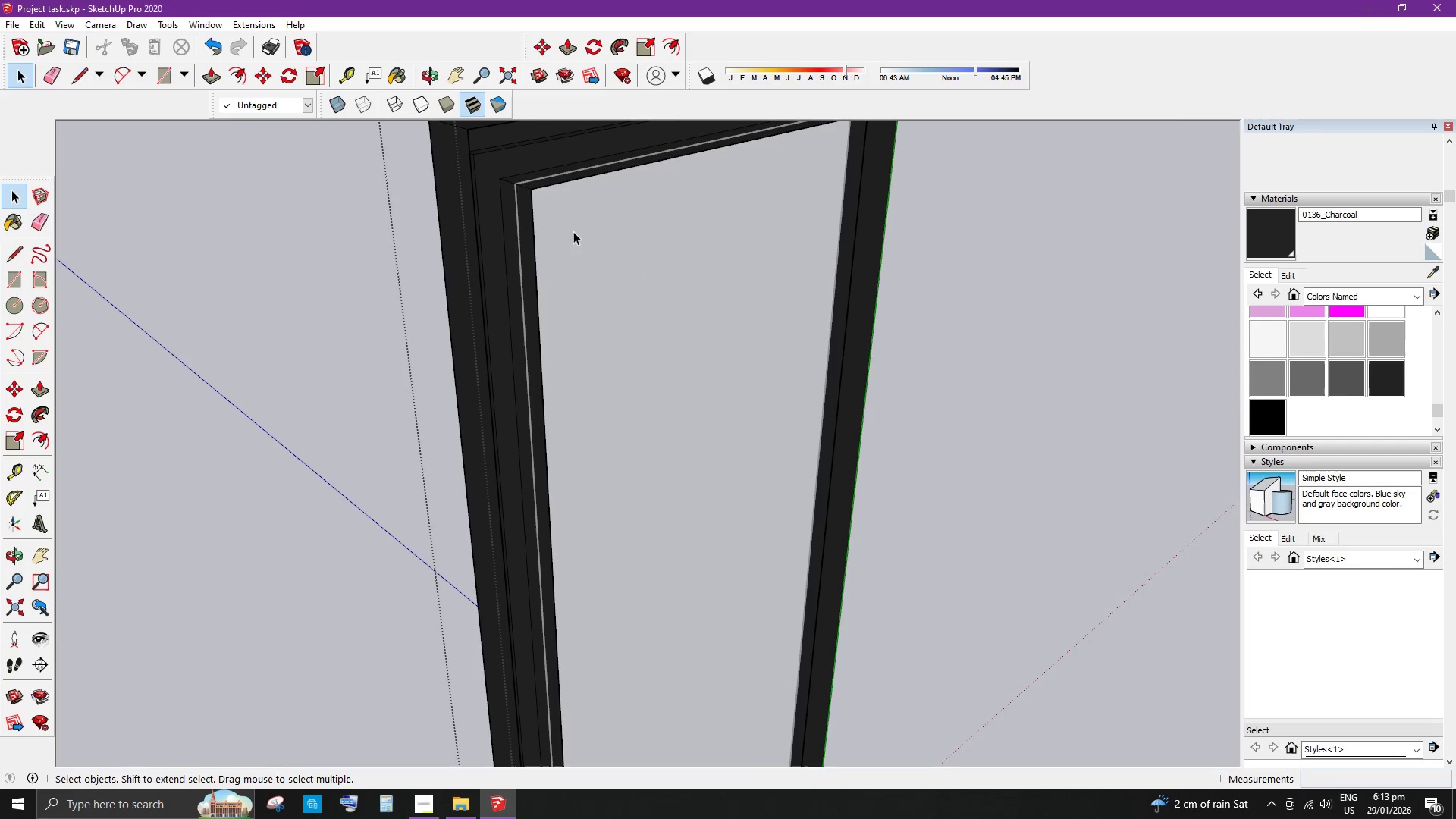 
left_click([632, 310])
 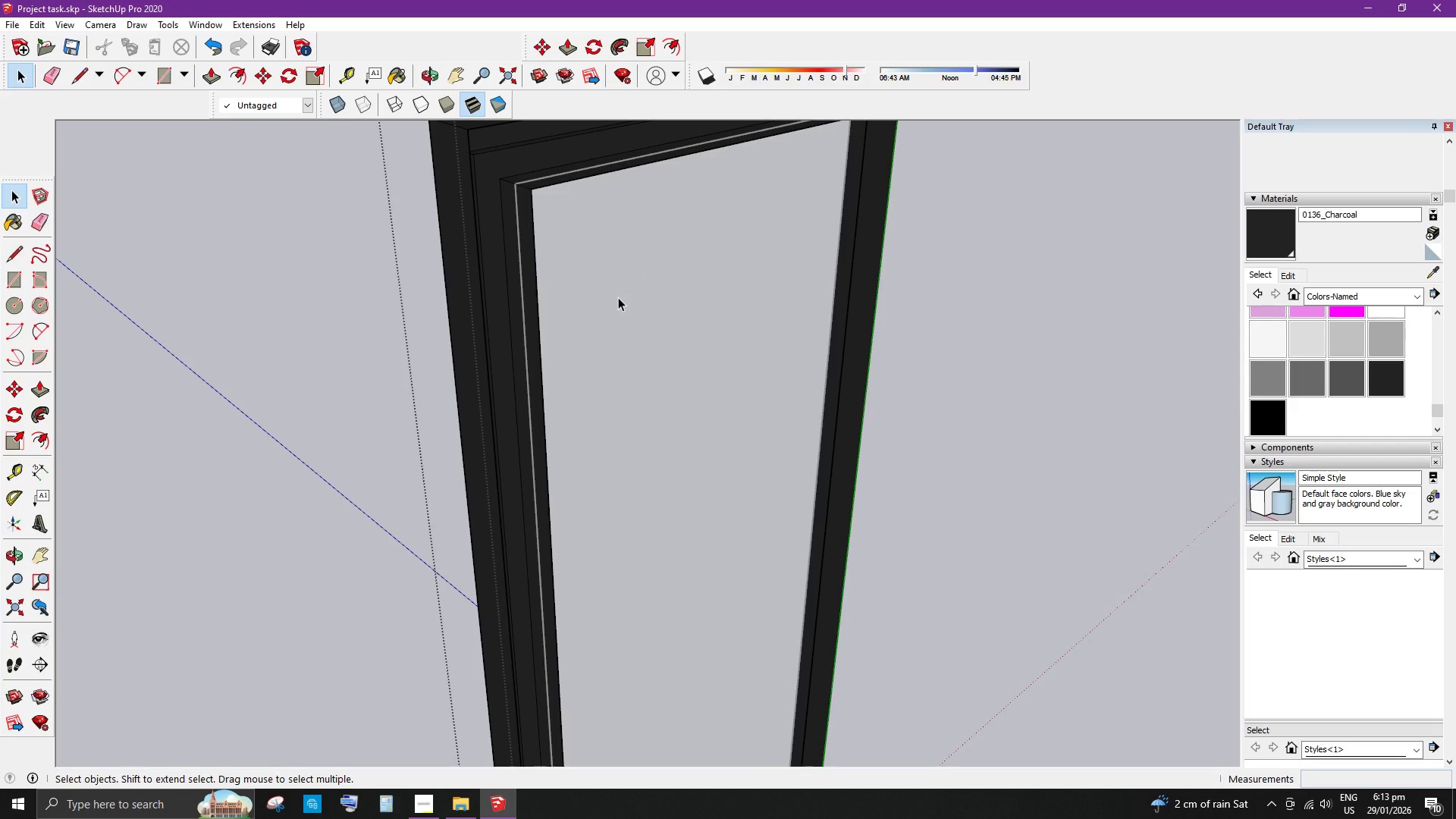 
key(L)
 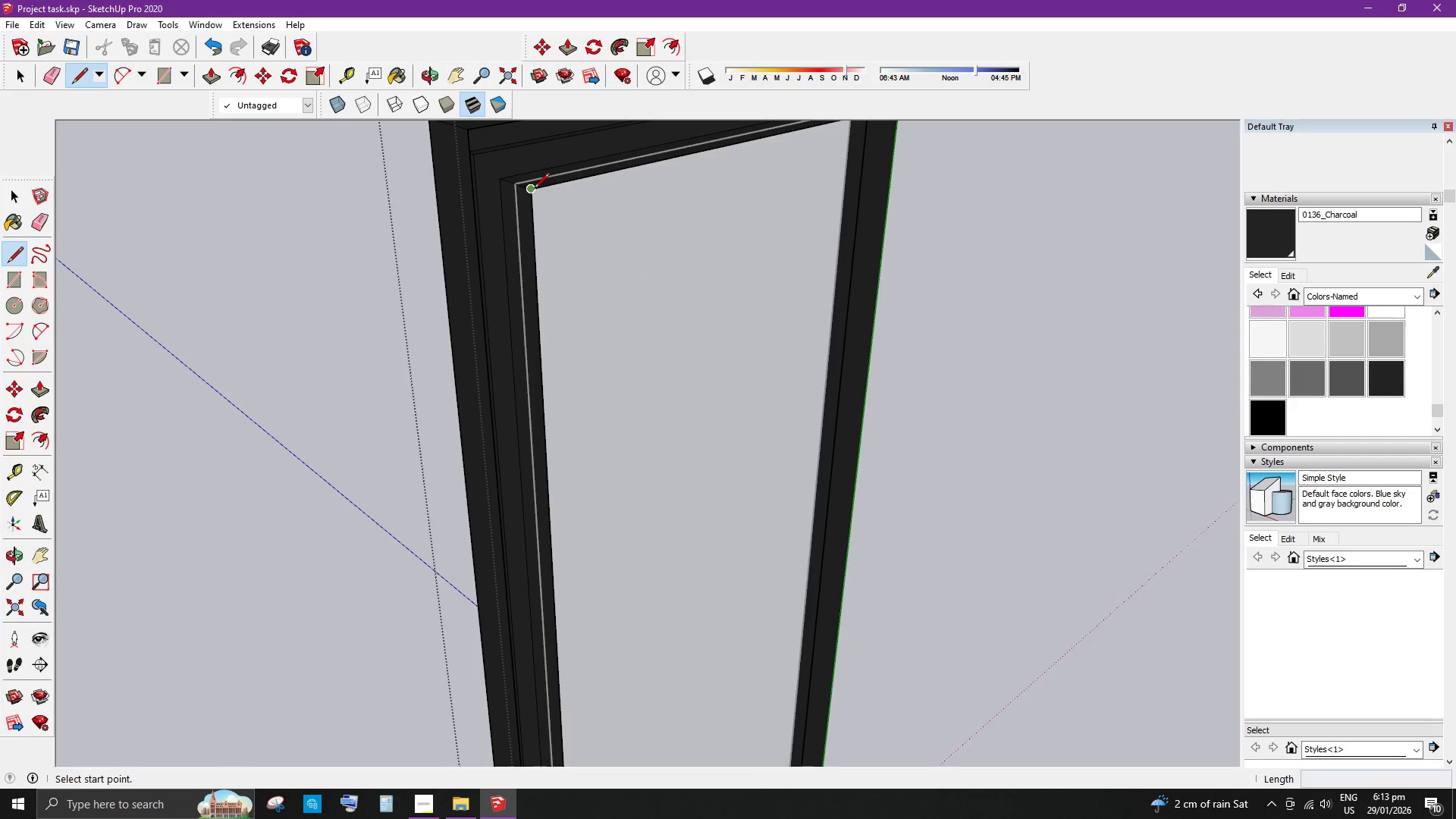 
left_click([534, 190])
 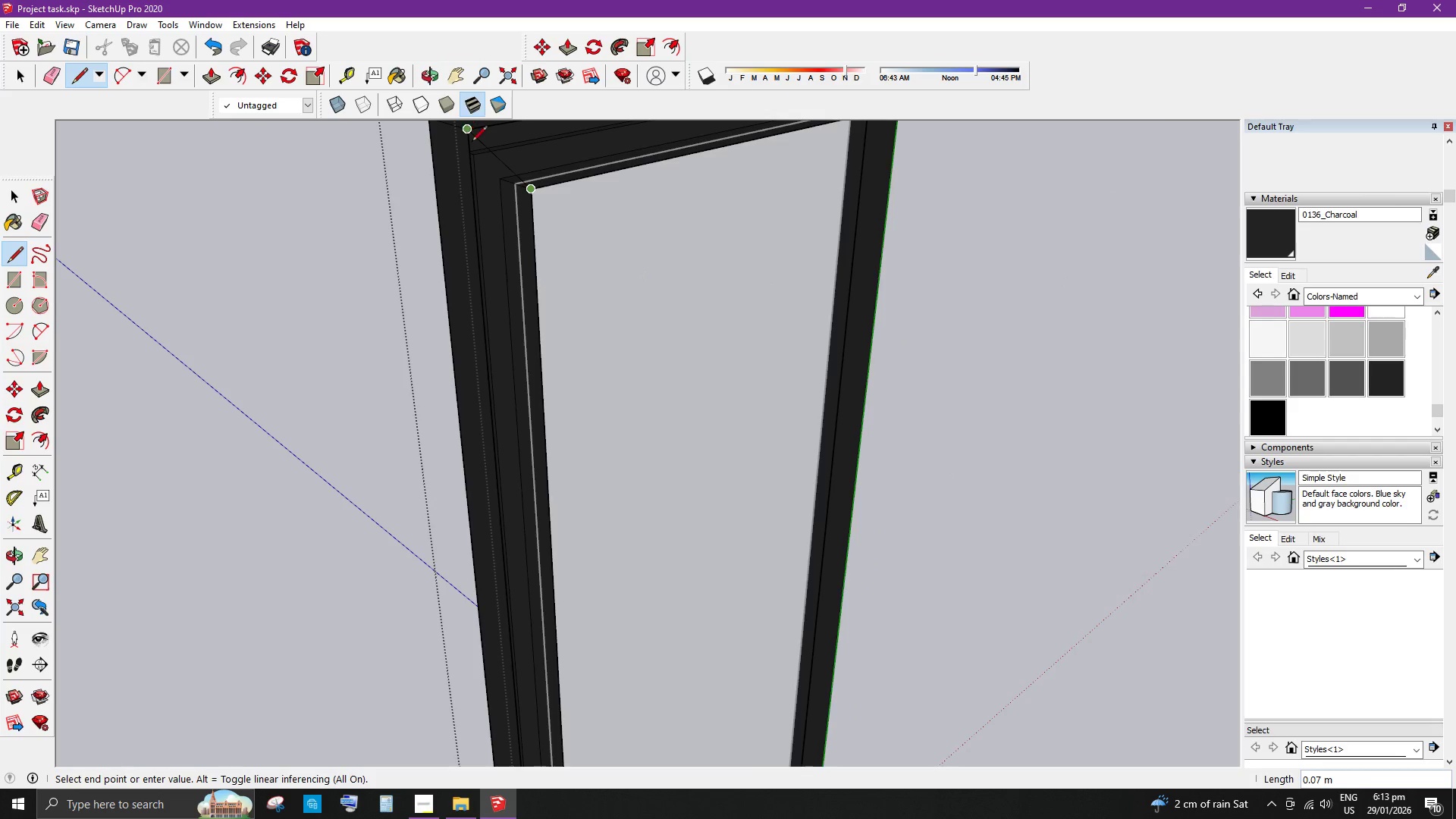 
scroll: coordinate [516, 211], scroll_direction: down, amount: 1.0
 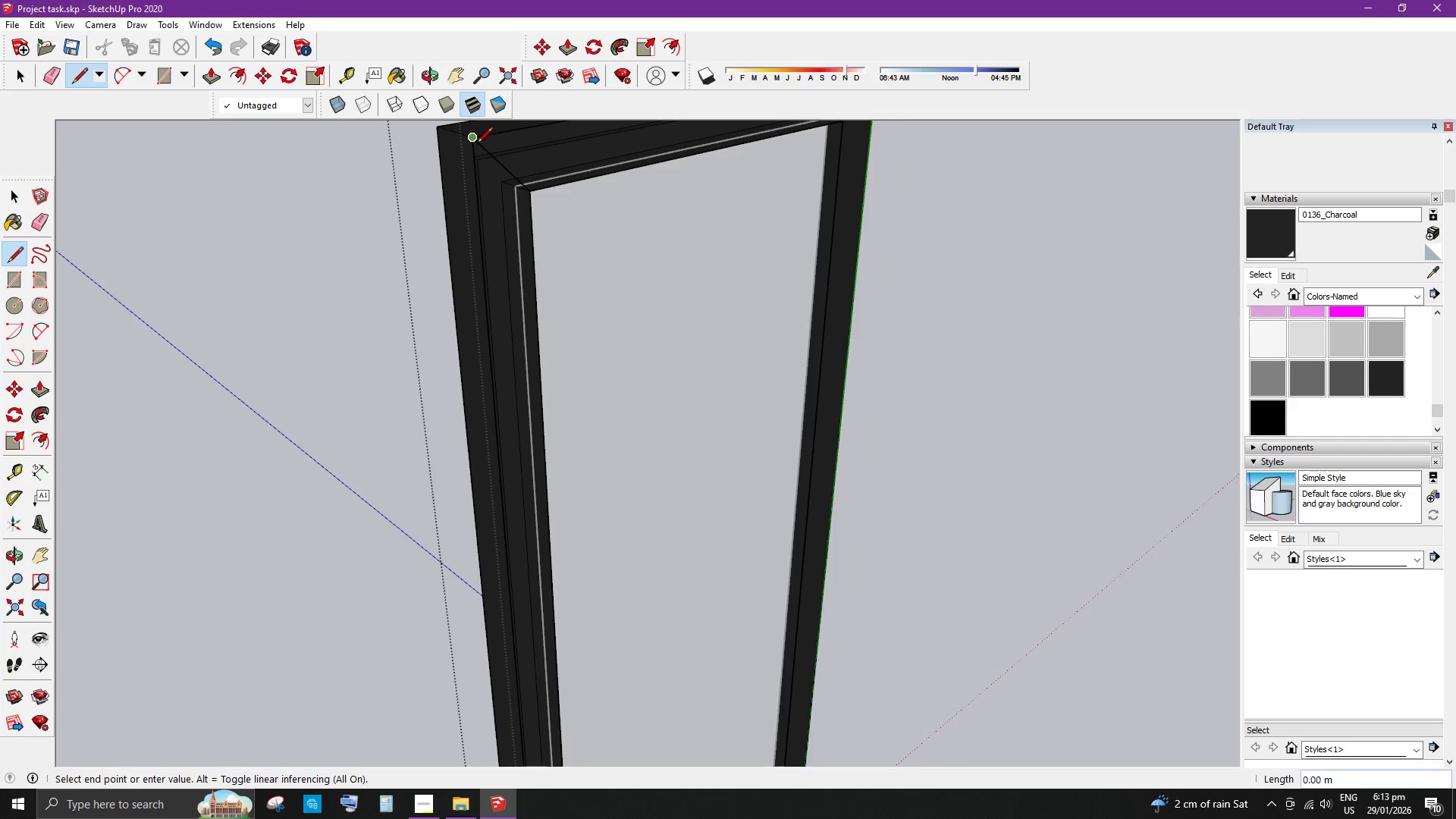 
key(Space)
 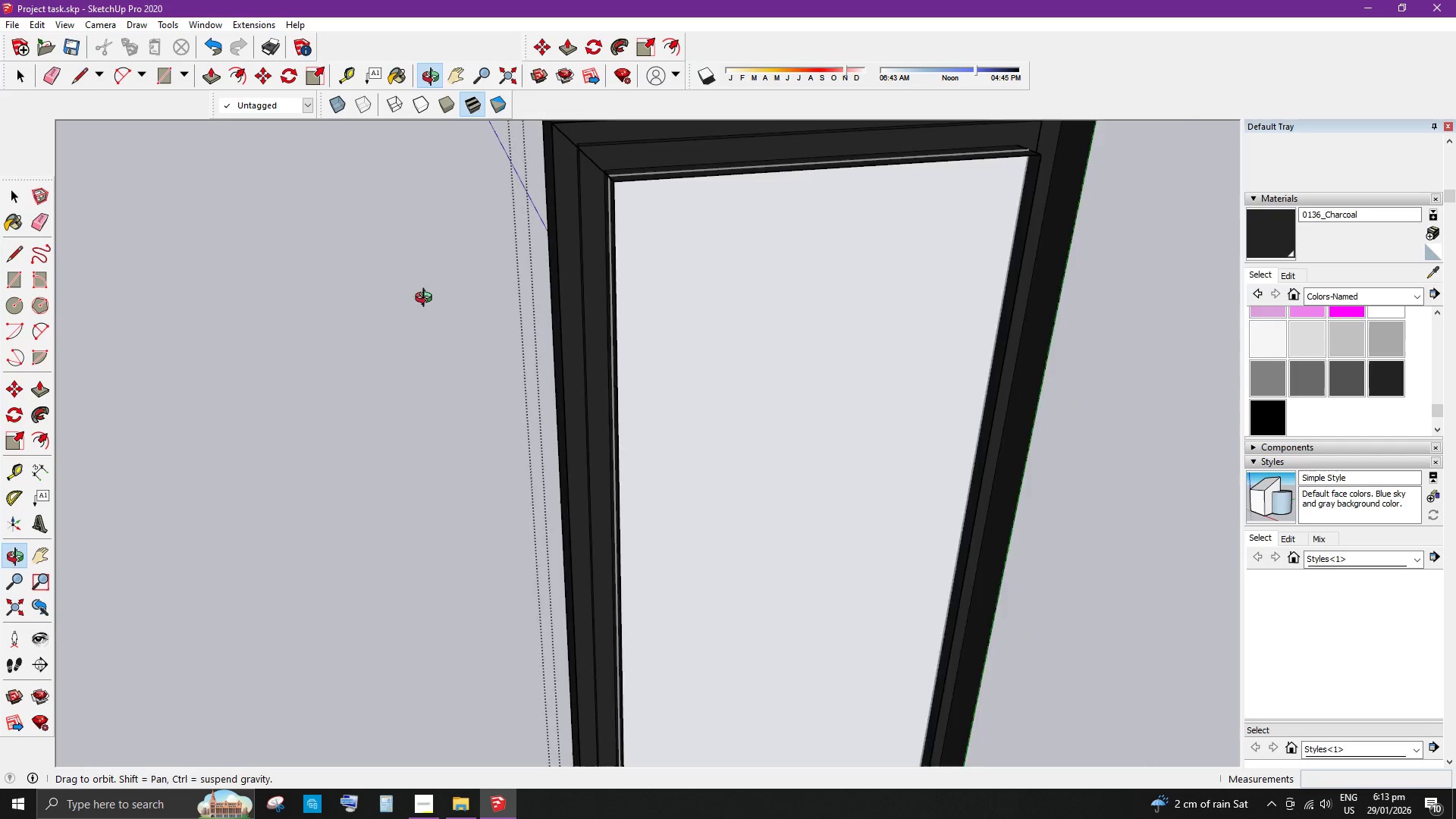 
scroll: coordinate [679, 235], scroll_direction: none, amount: 0.0
 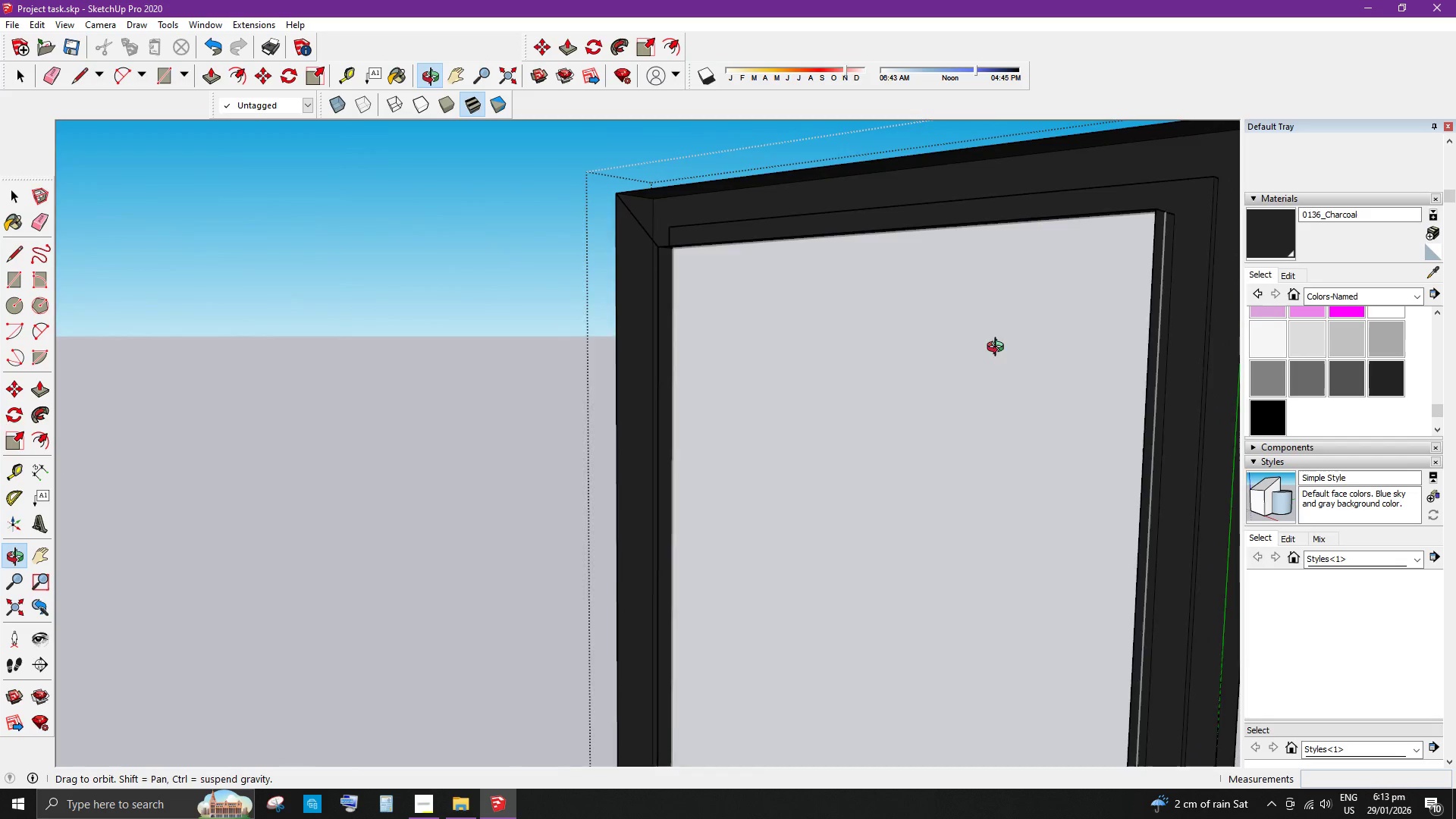 
scroll: coordinate [764, 342], scroll_direction: down, amount: 4.0
 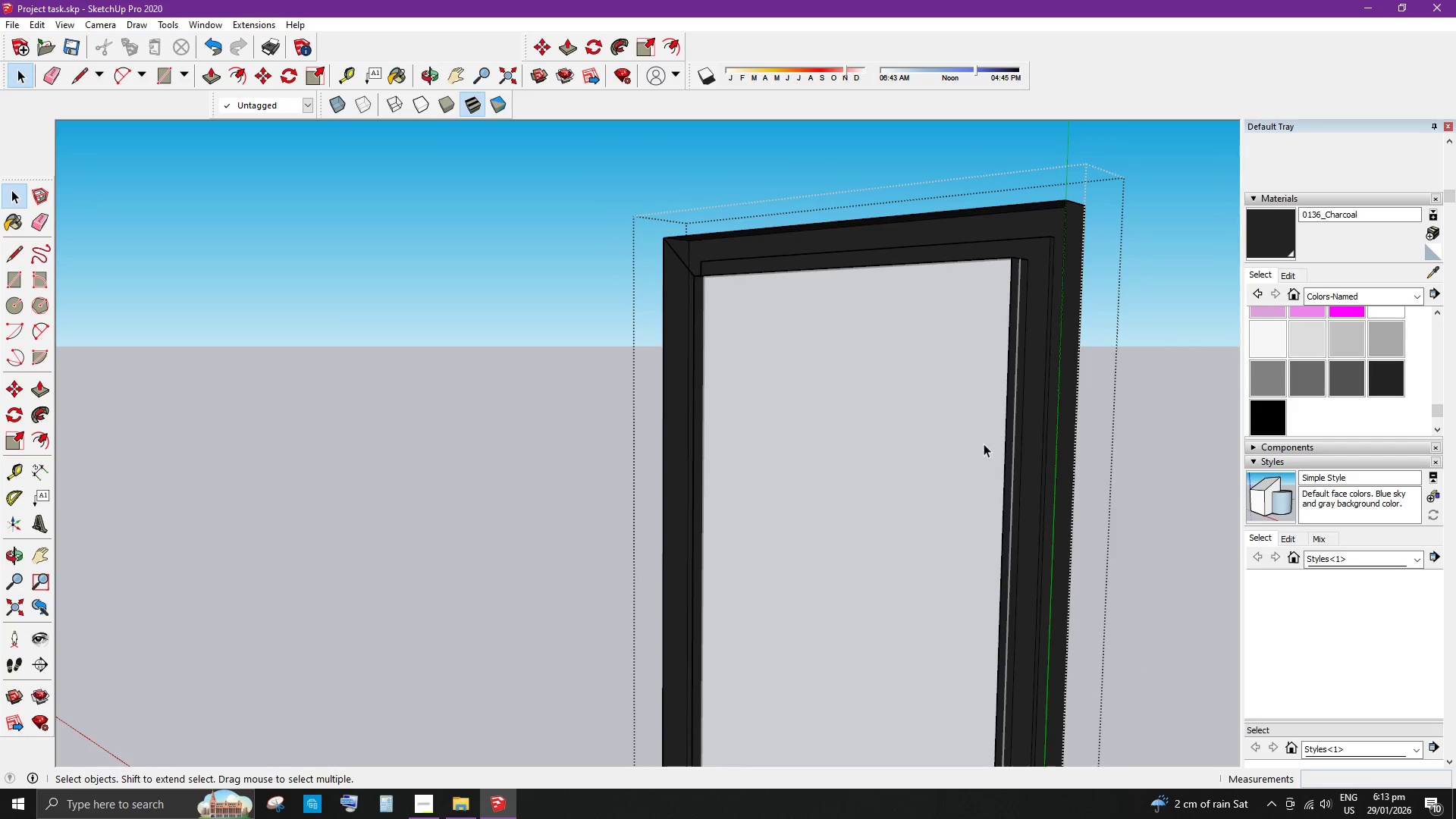 
left_click([1059, 395])
 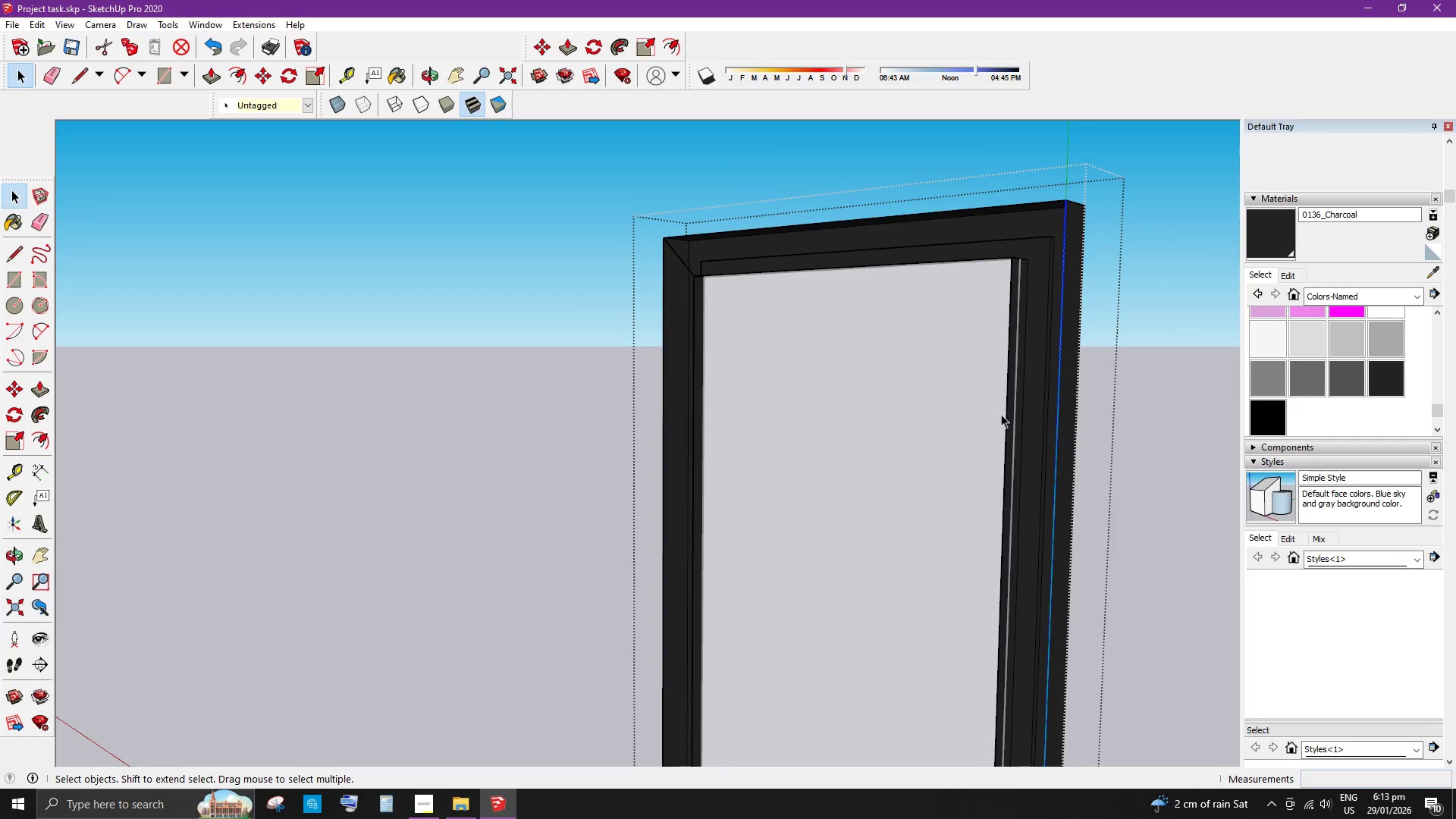 
left_click([837, 479])
 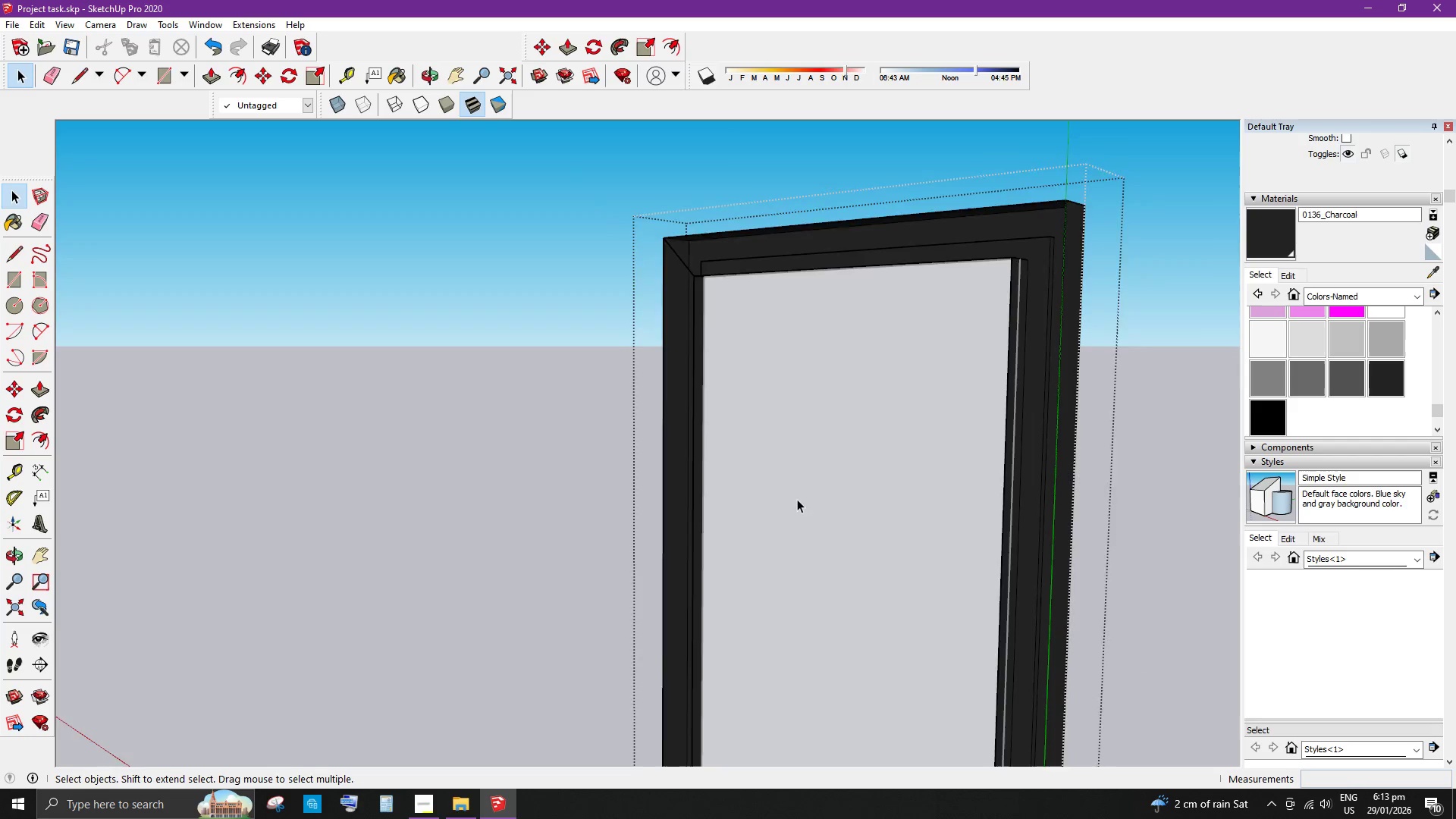 
left_click([890, 559])
 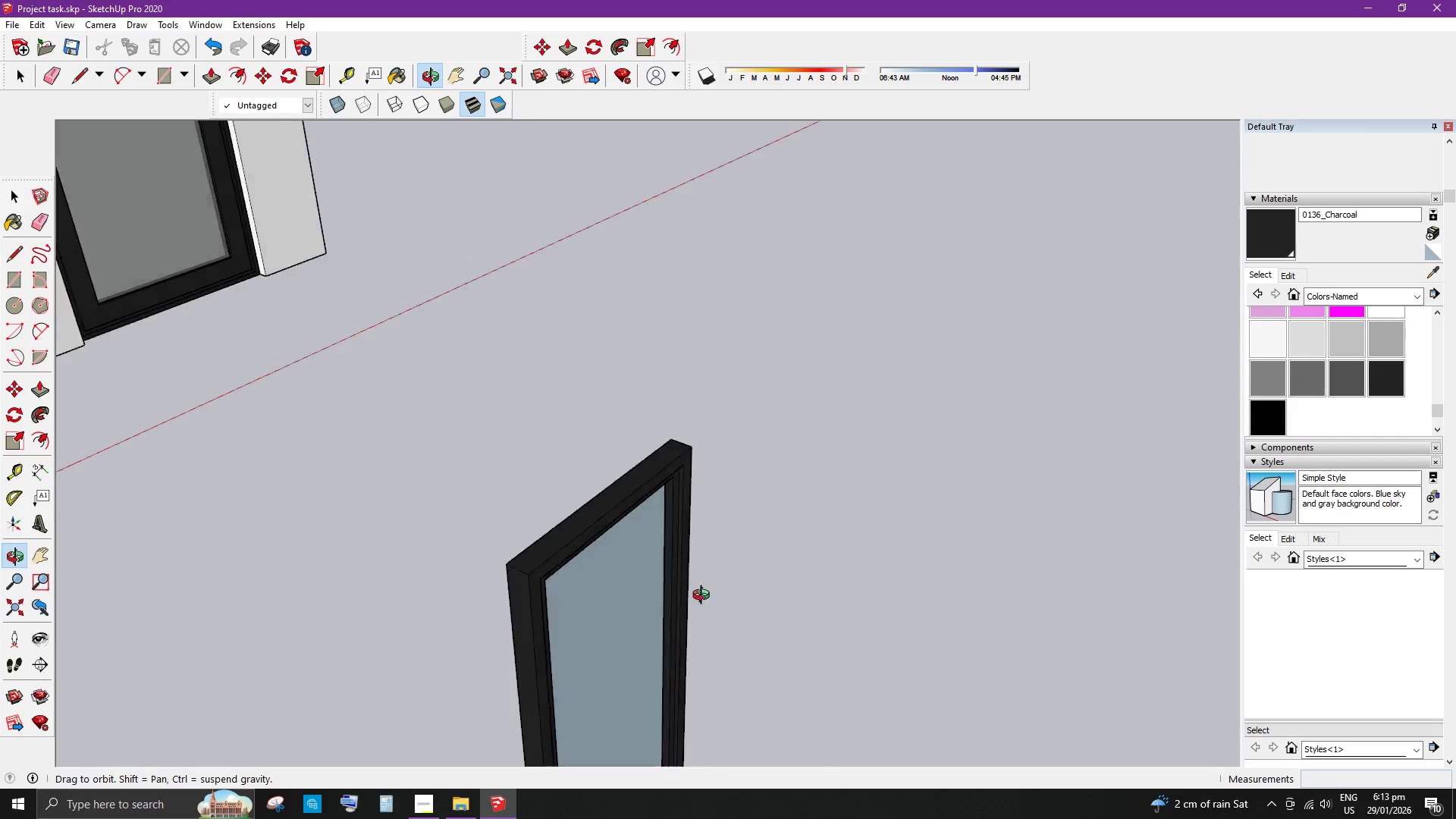 
scroll: coordinate [602, 577], scroll_direction: down, amount: 10.0
 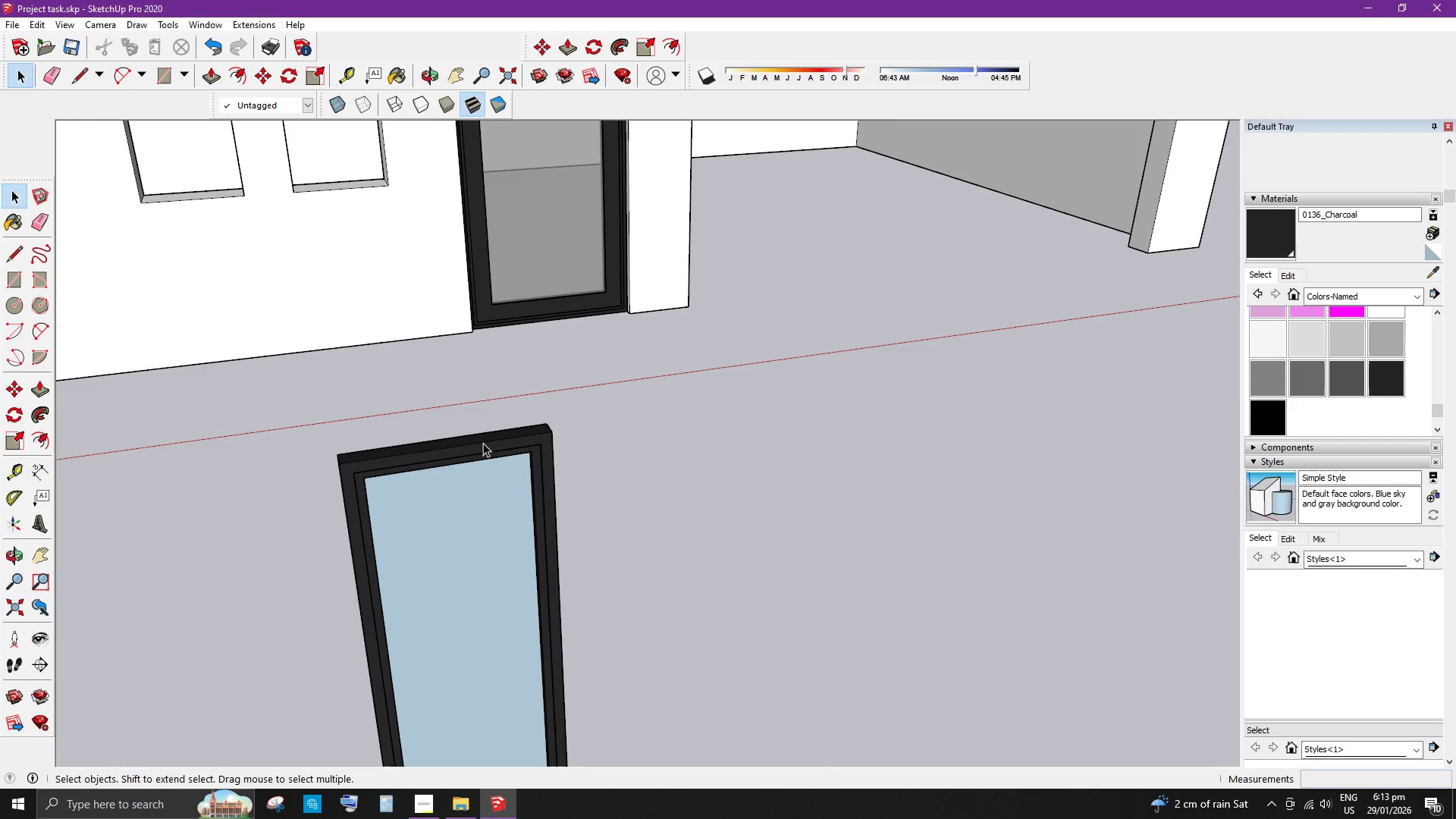 
left_click([485, 443])
 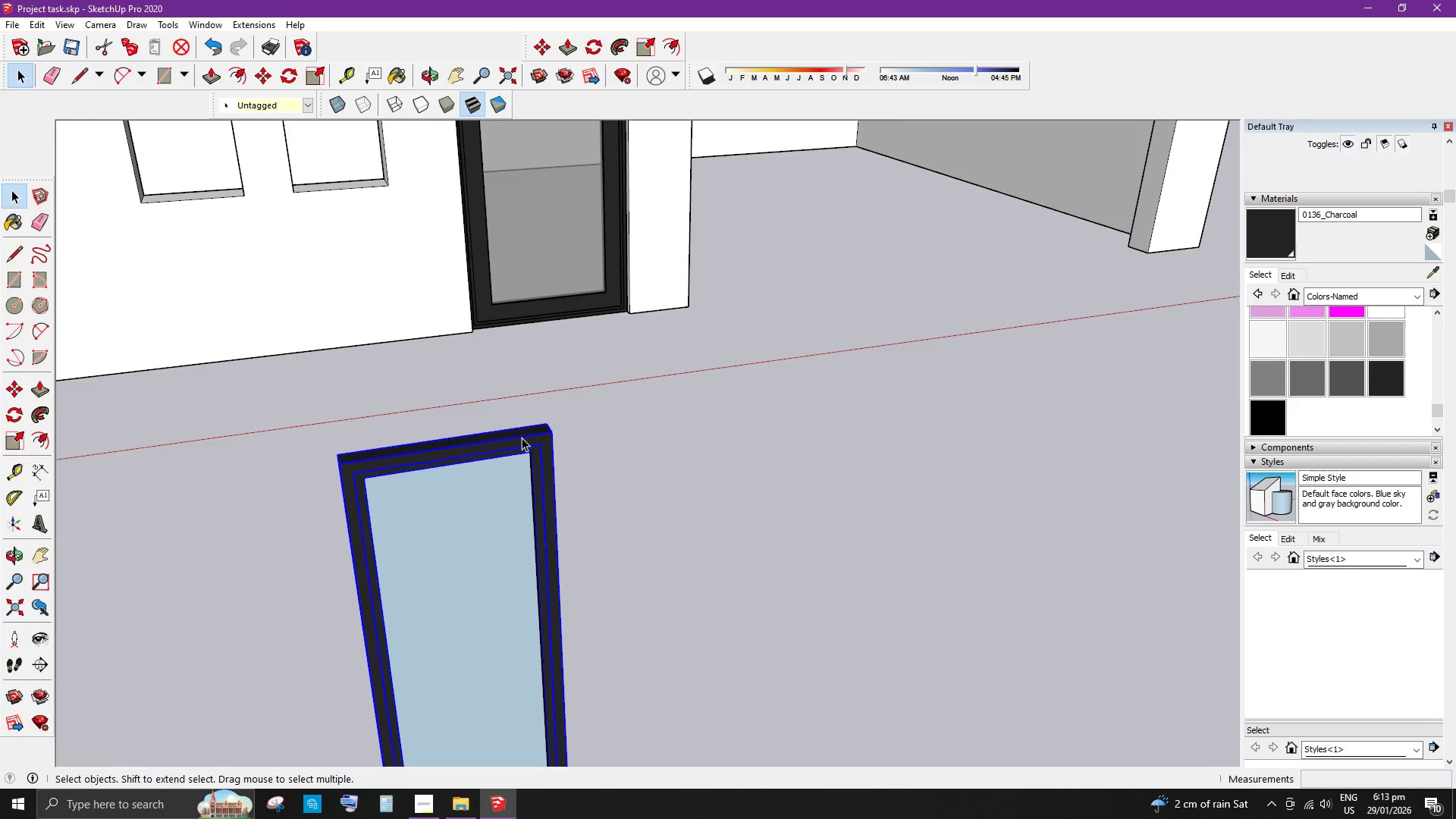 
scroll: coordinate [532, 438], scroll_direction: down, amount: 5.0
 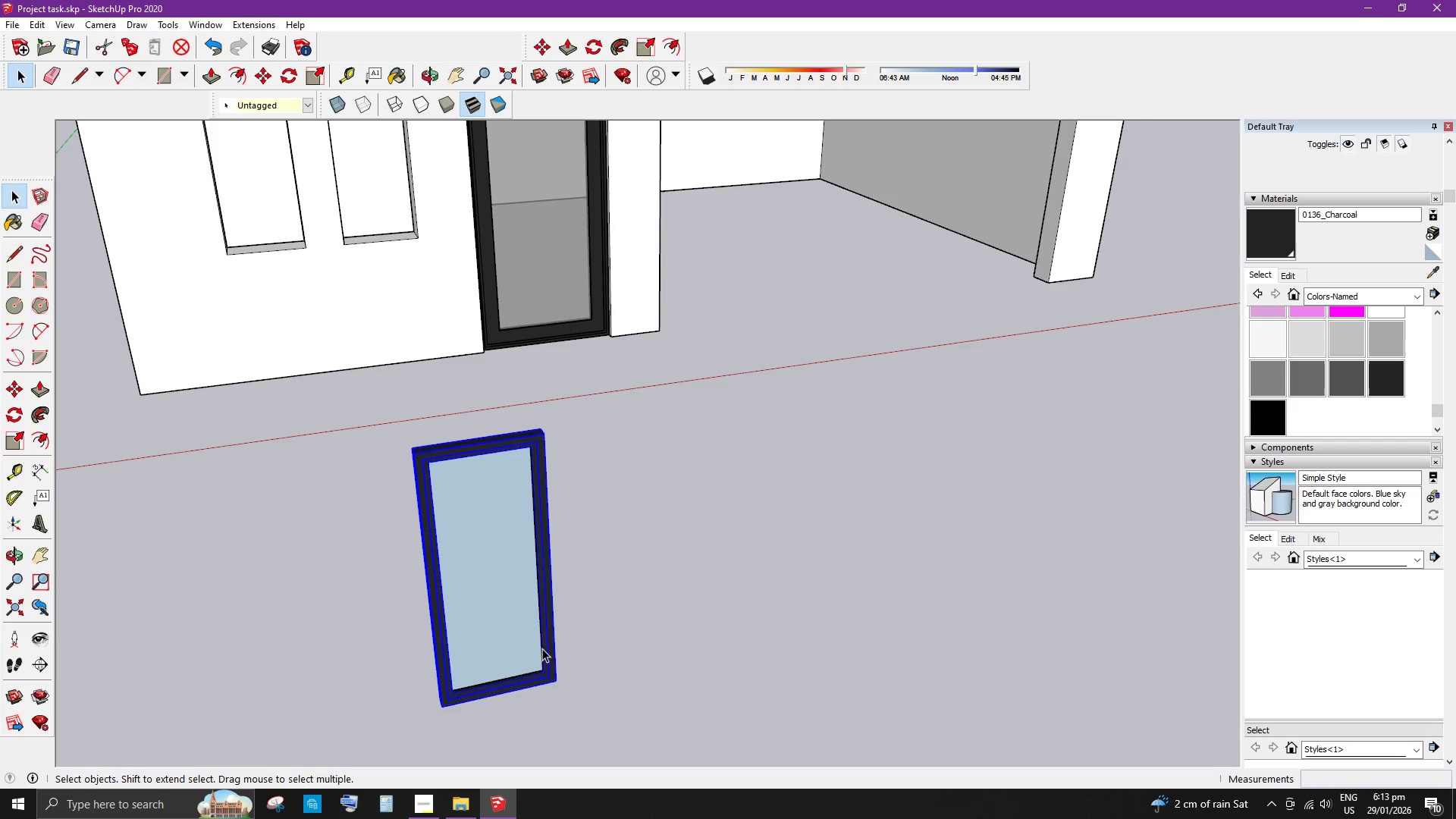 
key(M)
 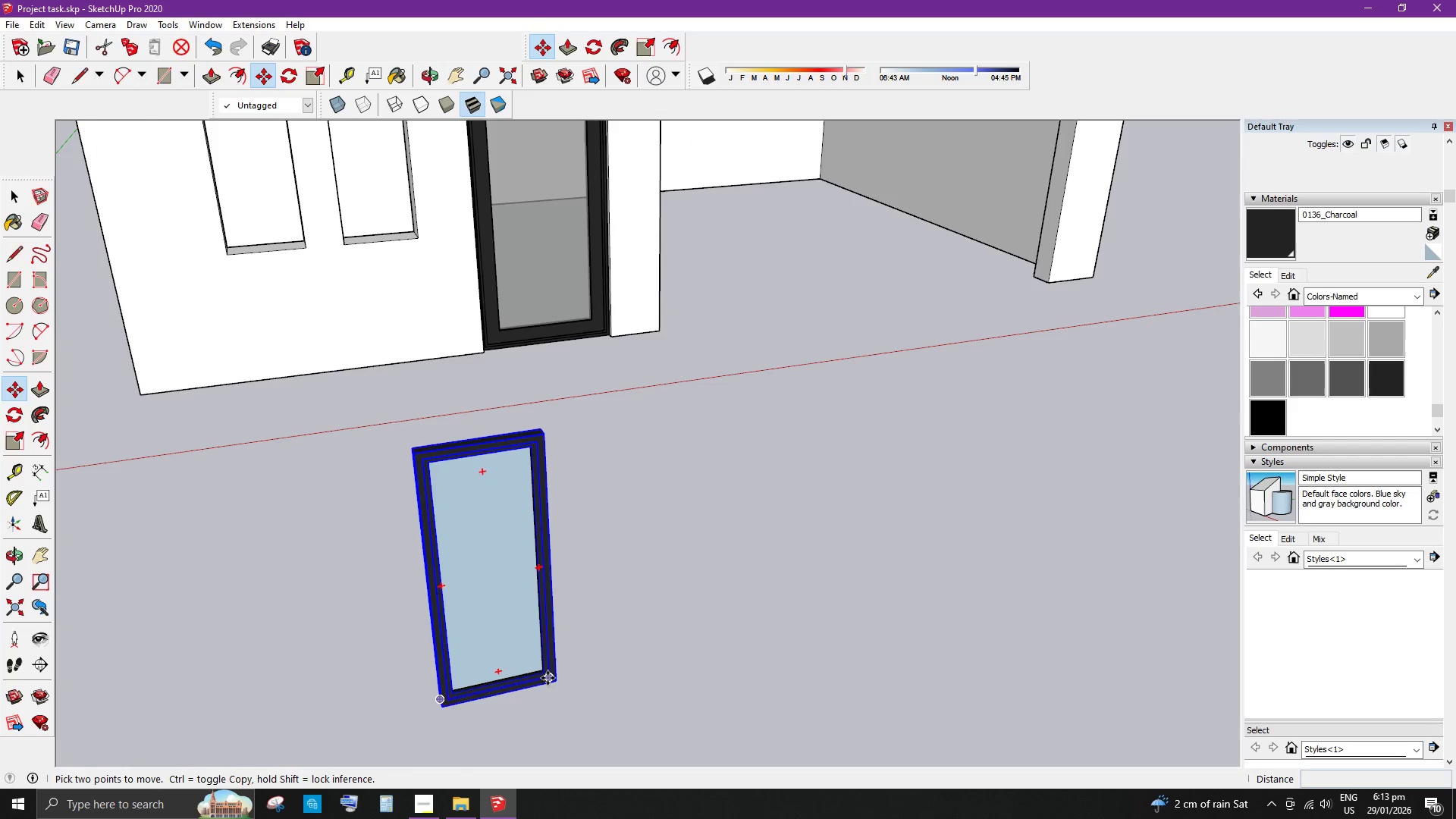 
left_click_drag(start_coordinate=[548, 678], to_coordinate=[548, 674])
 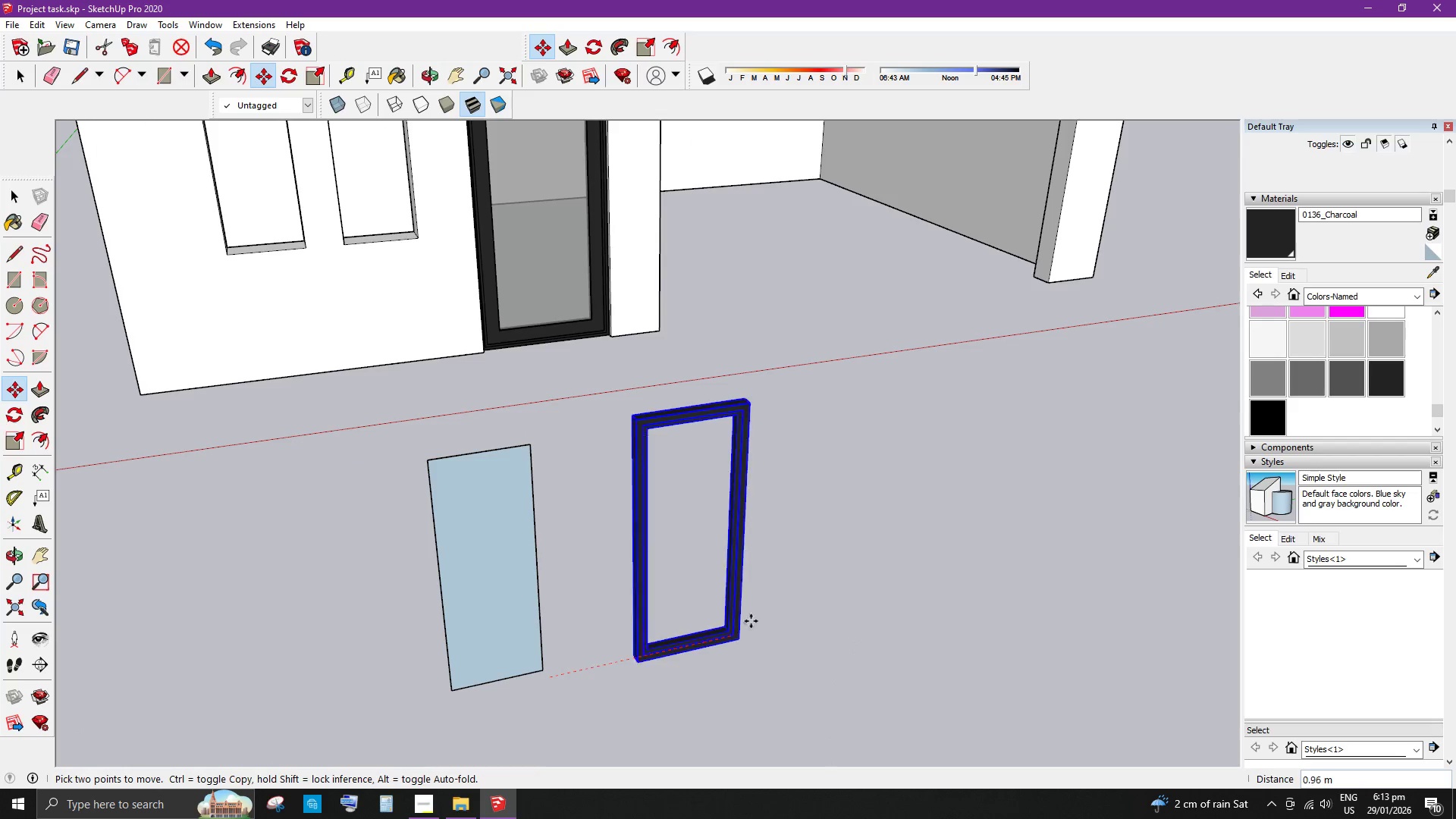 
double_click([809, 613])
 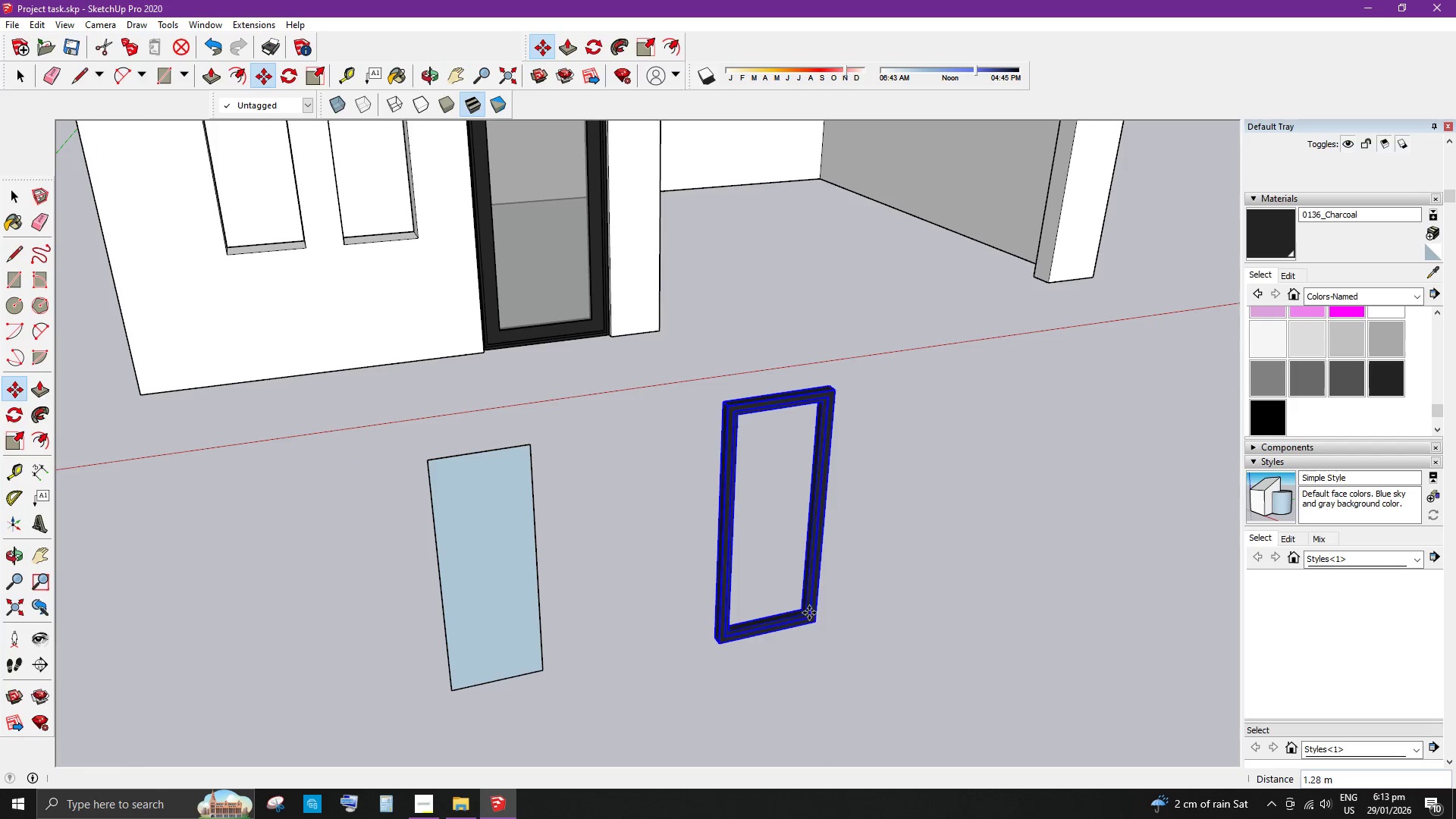 
key(Space)
 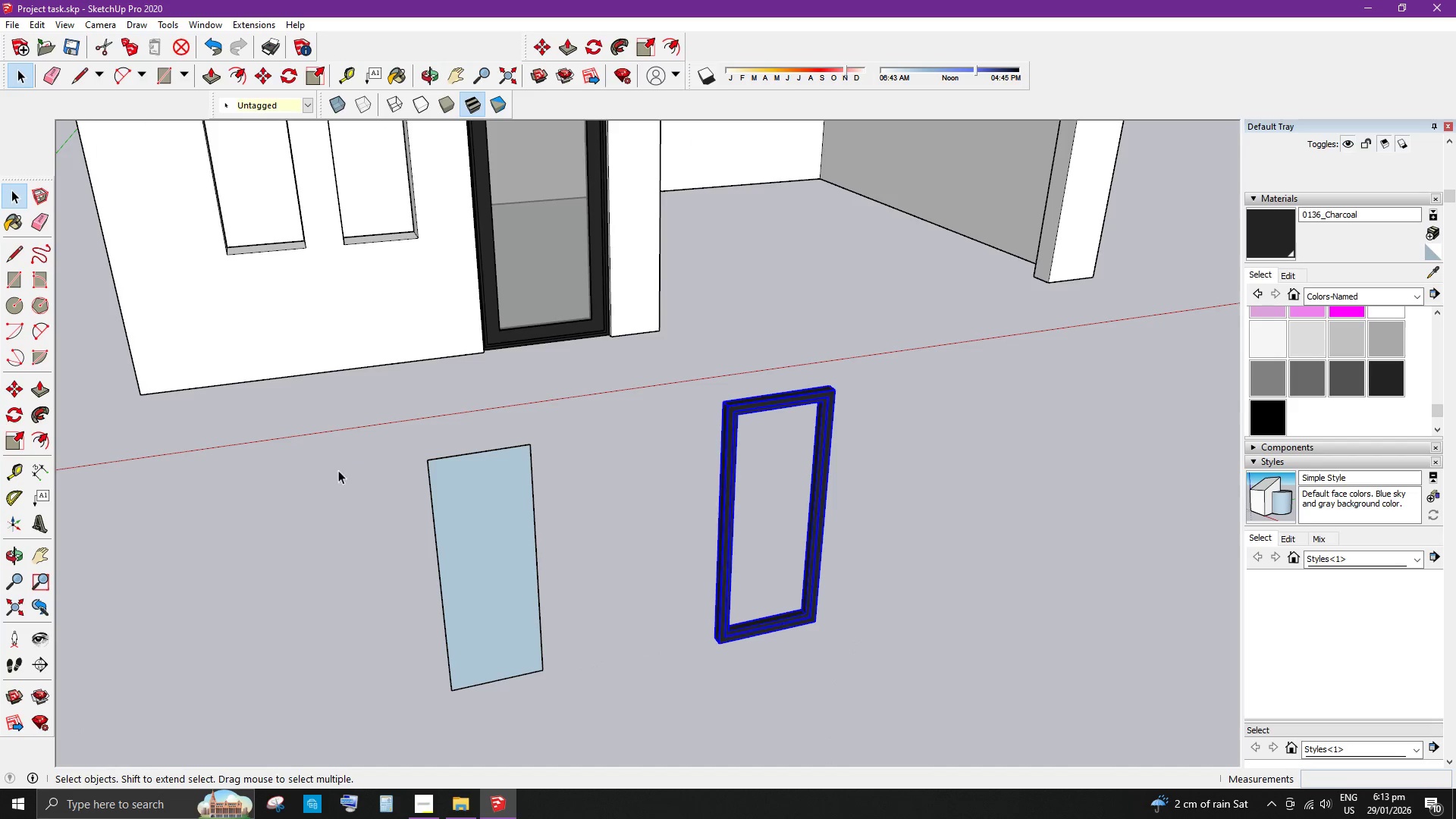 
left_click_drag(start_coordinate=[340, 447], to_coordinate=[623, 724])
 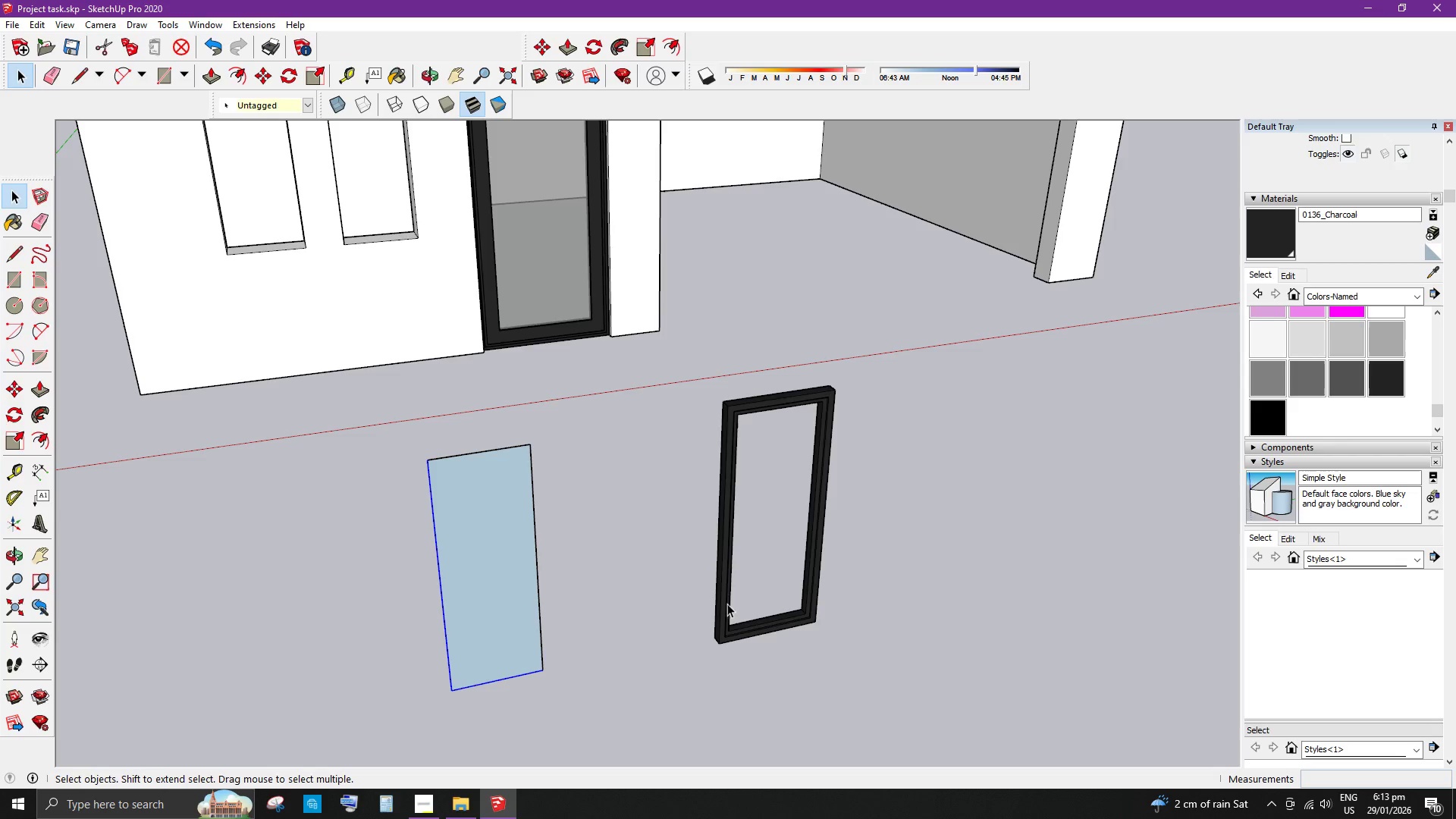 
left_click([634, 585])
 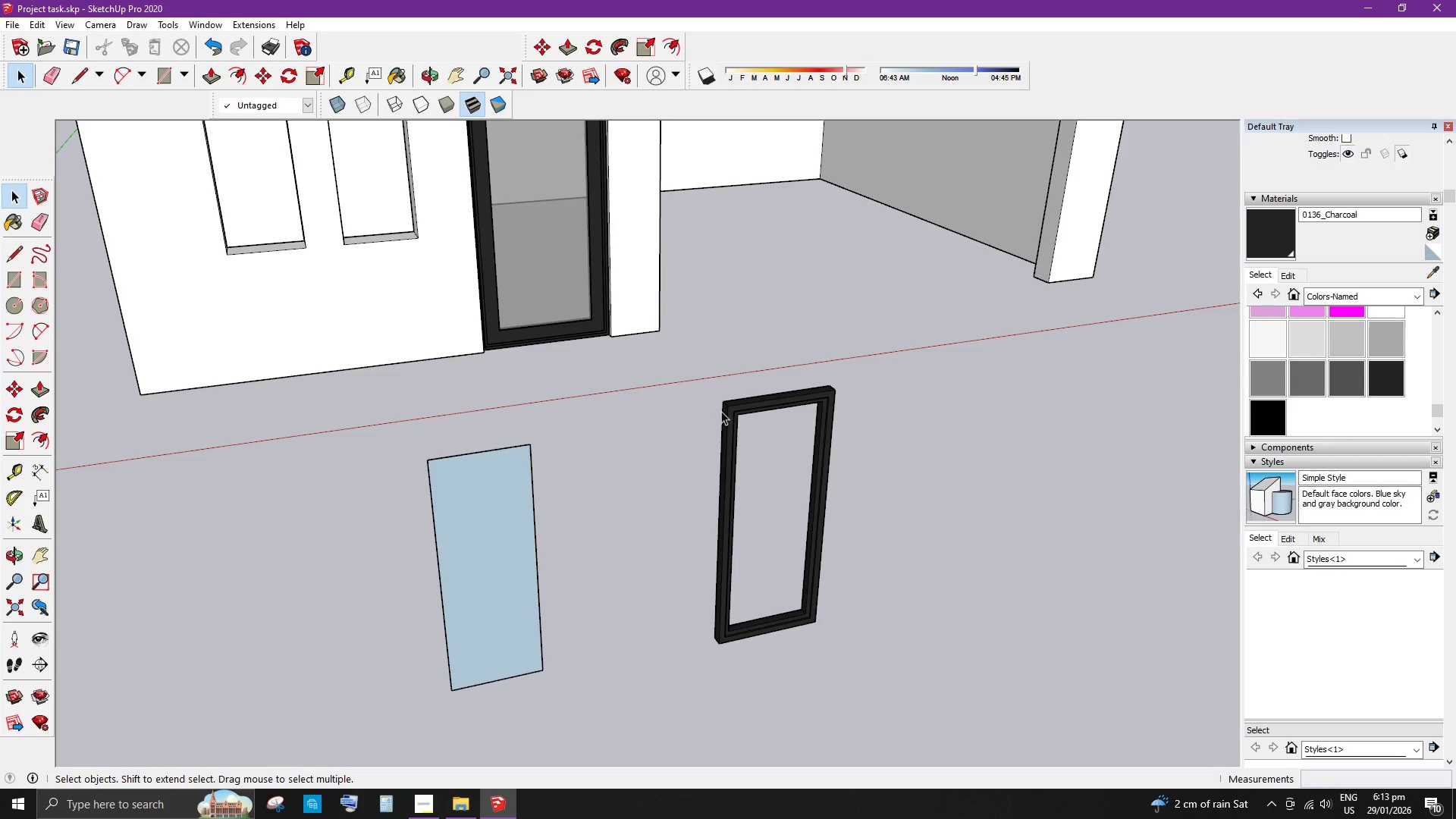 
left_click_drag(start_coordinate=[693, 362], to_coordinate=[779, 468])
 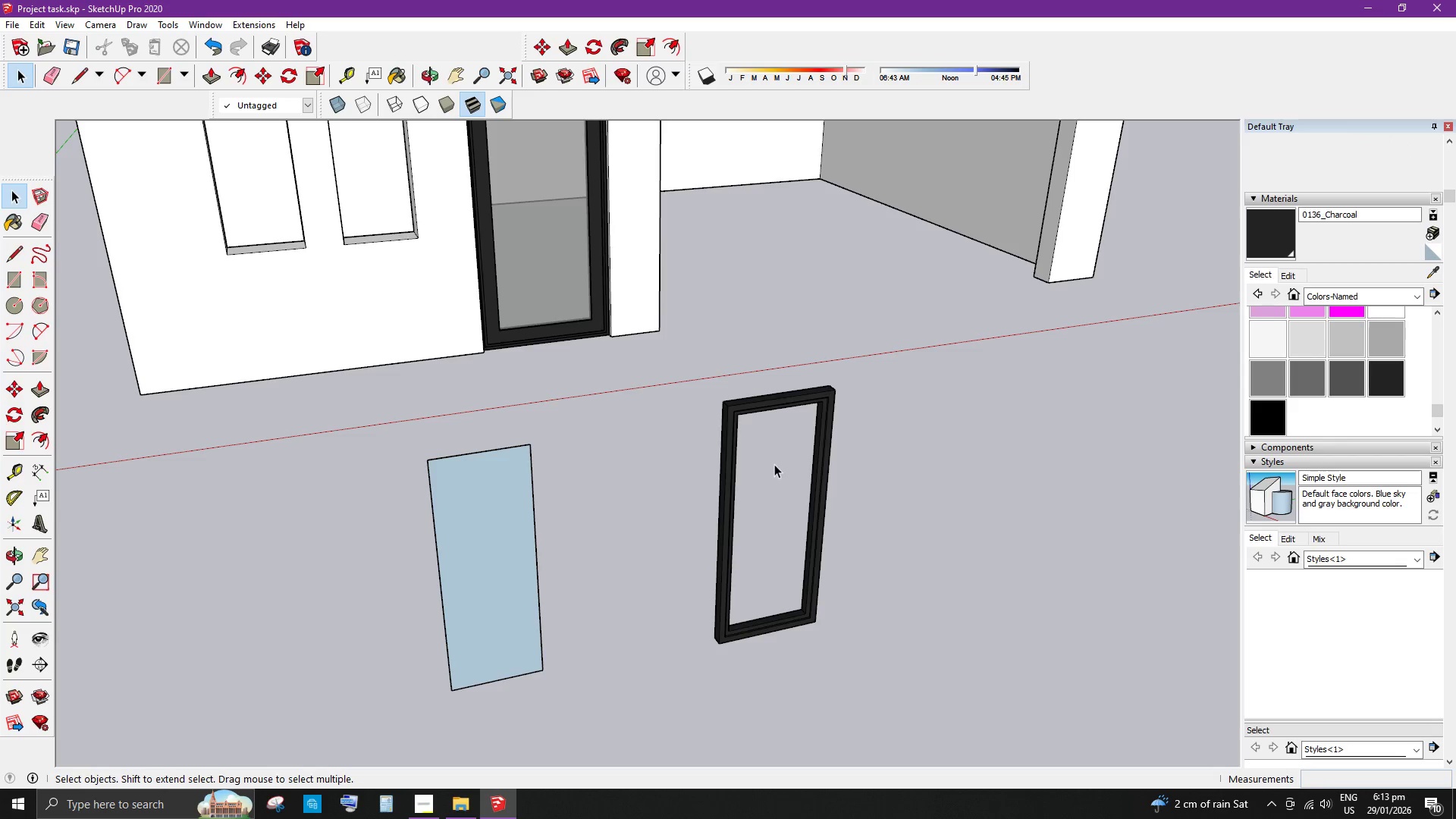 
key(Escape)
 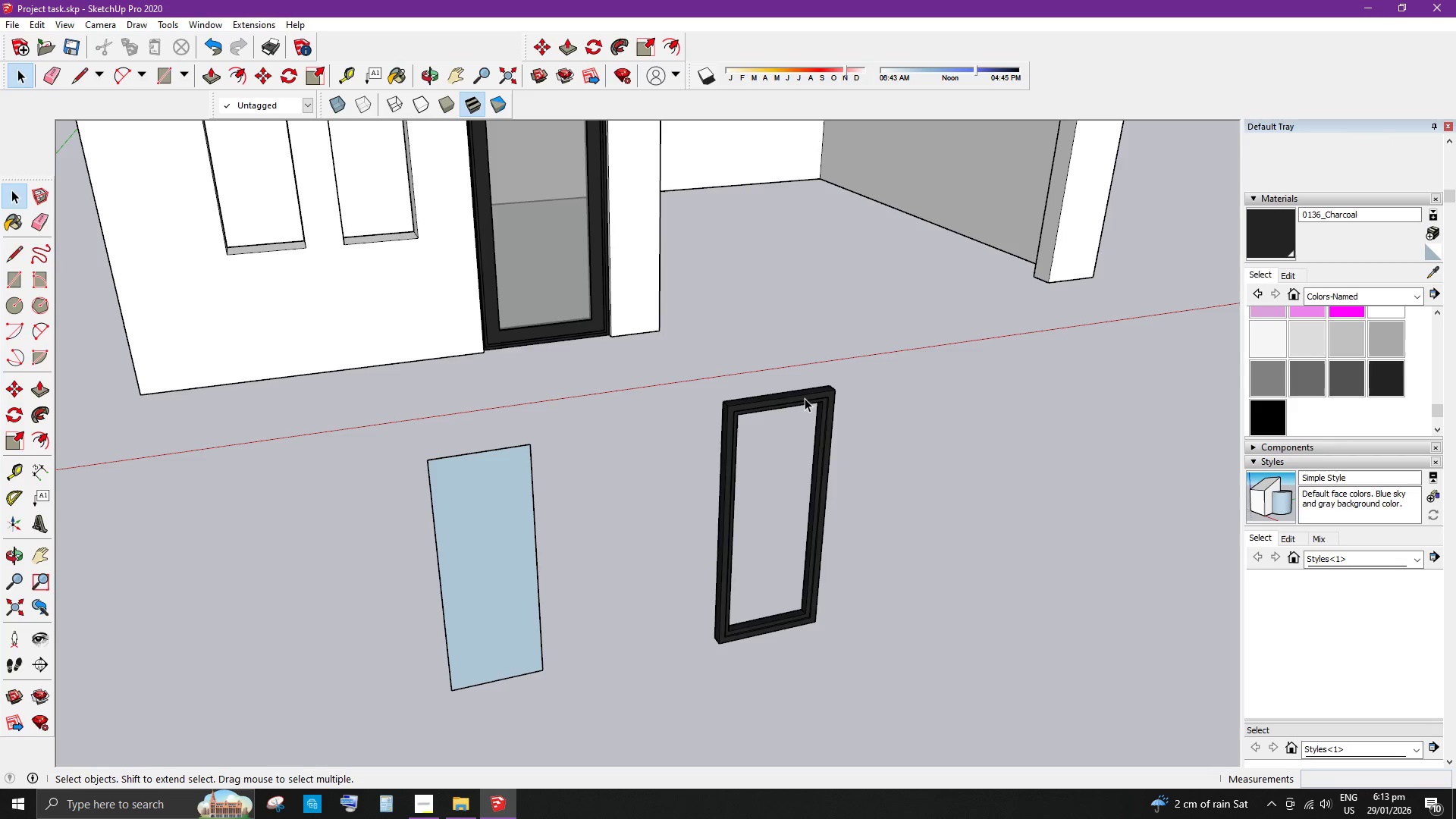 
left_click([805, 398])
 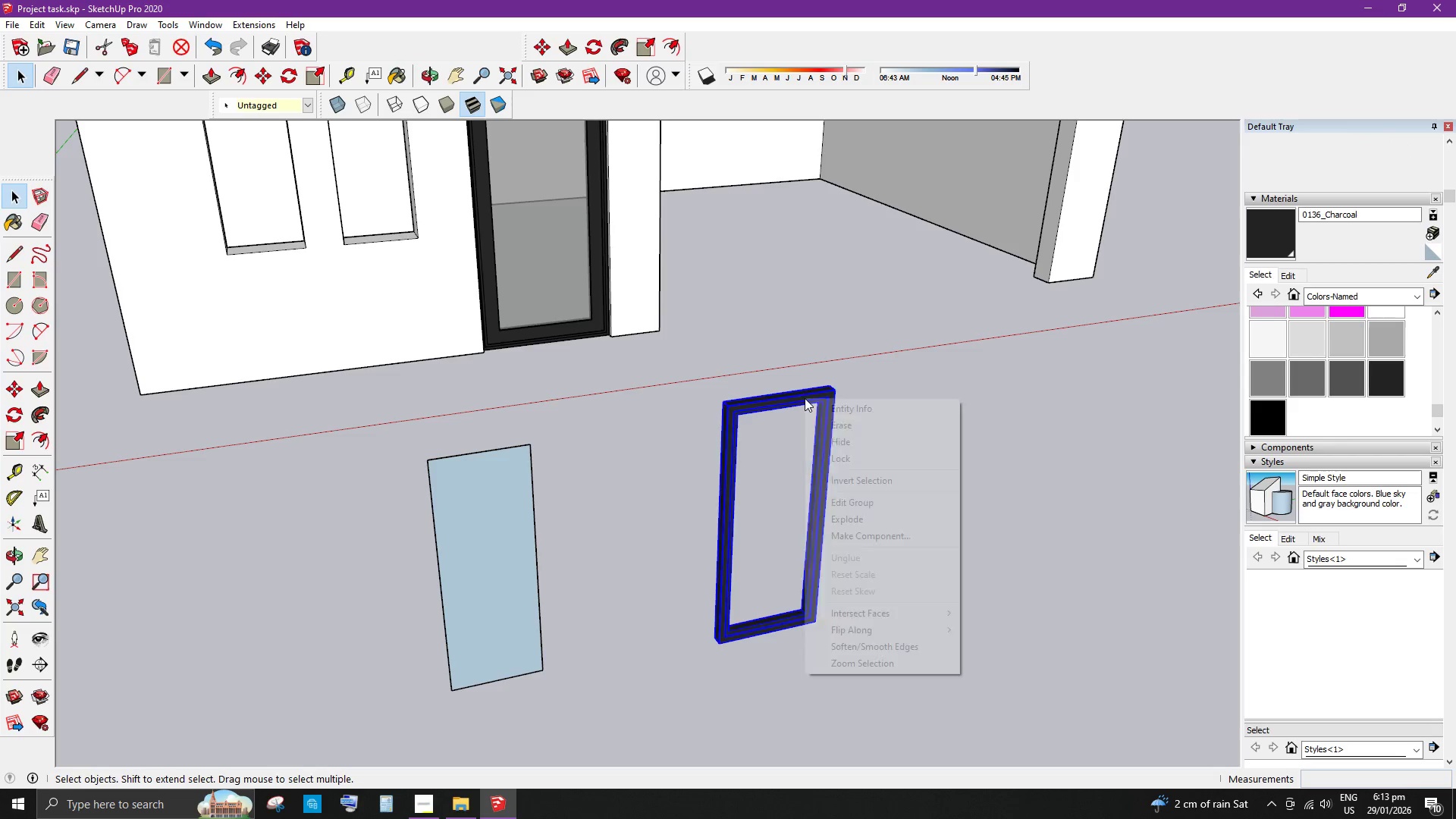 
right_click([805, 398])
 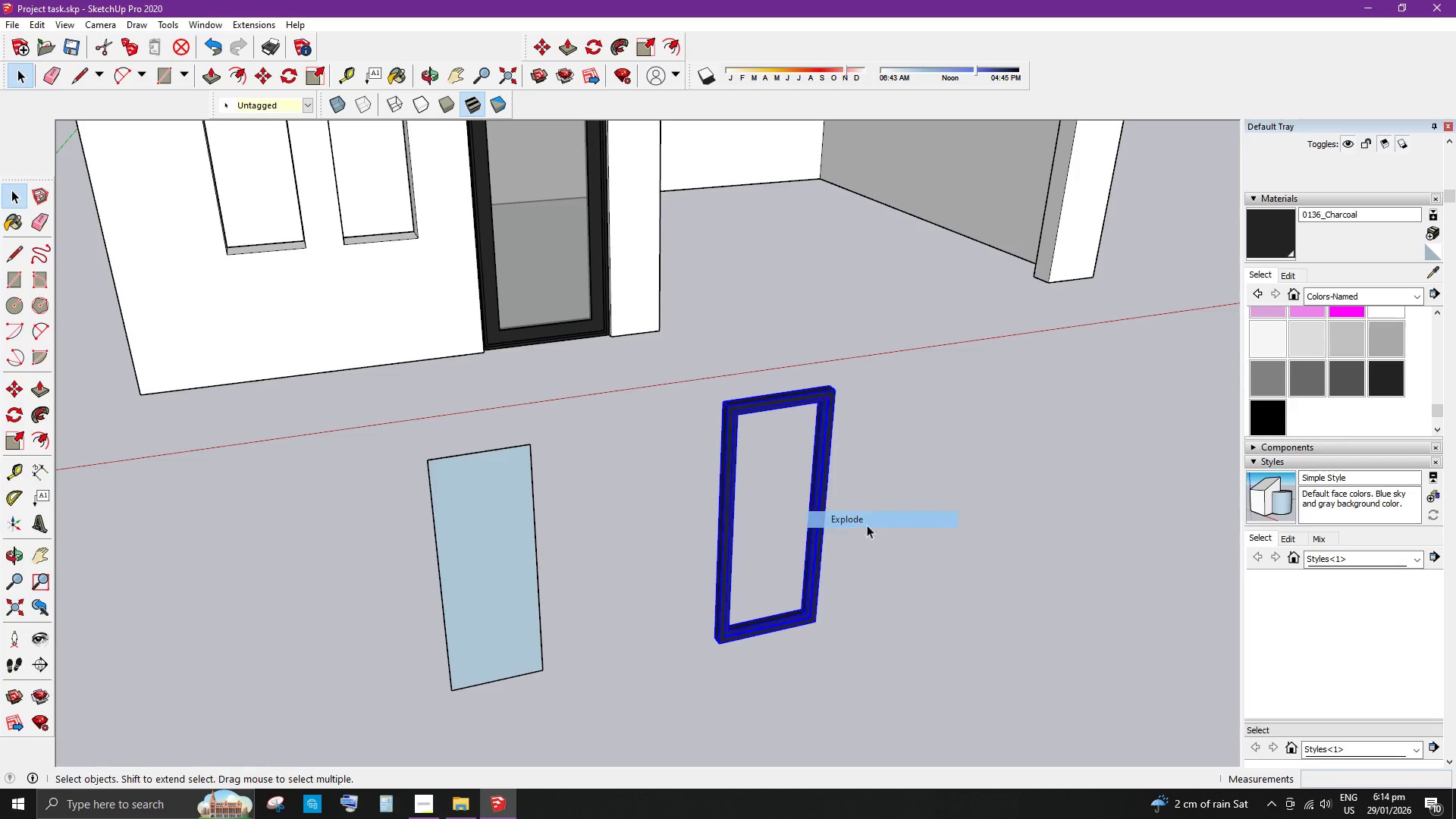 
double_click([902, 534])
 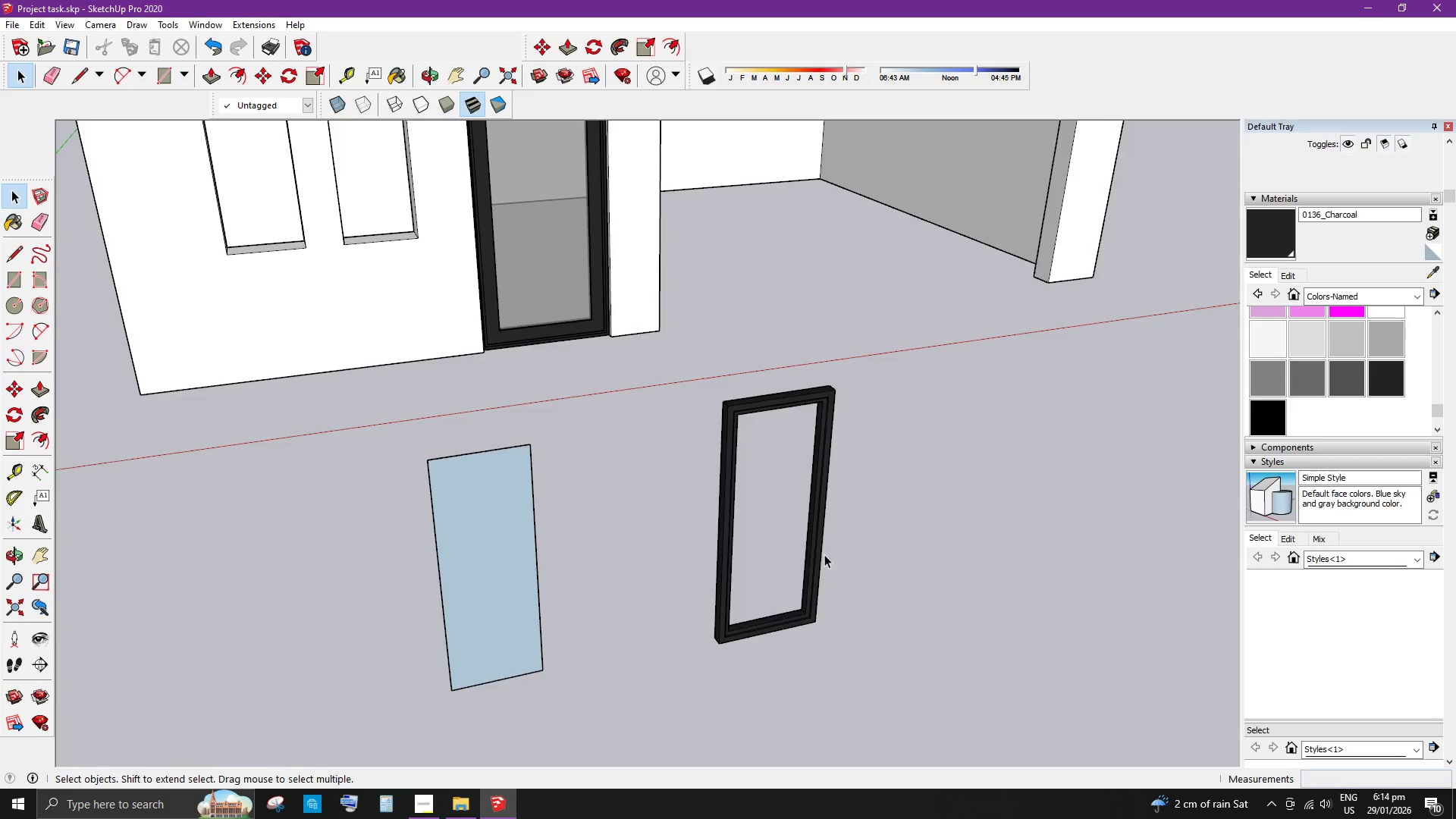 
left_click([711, 544])
 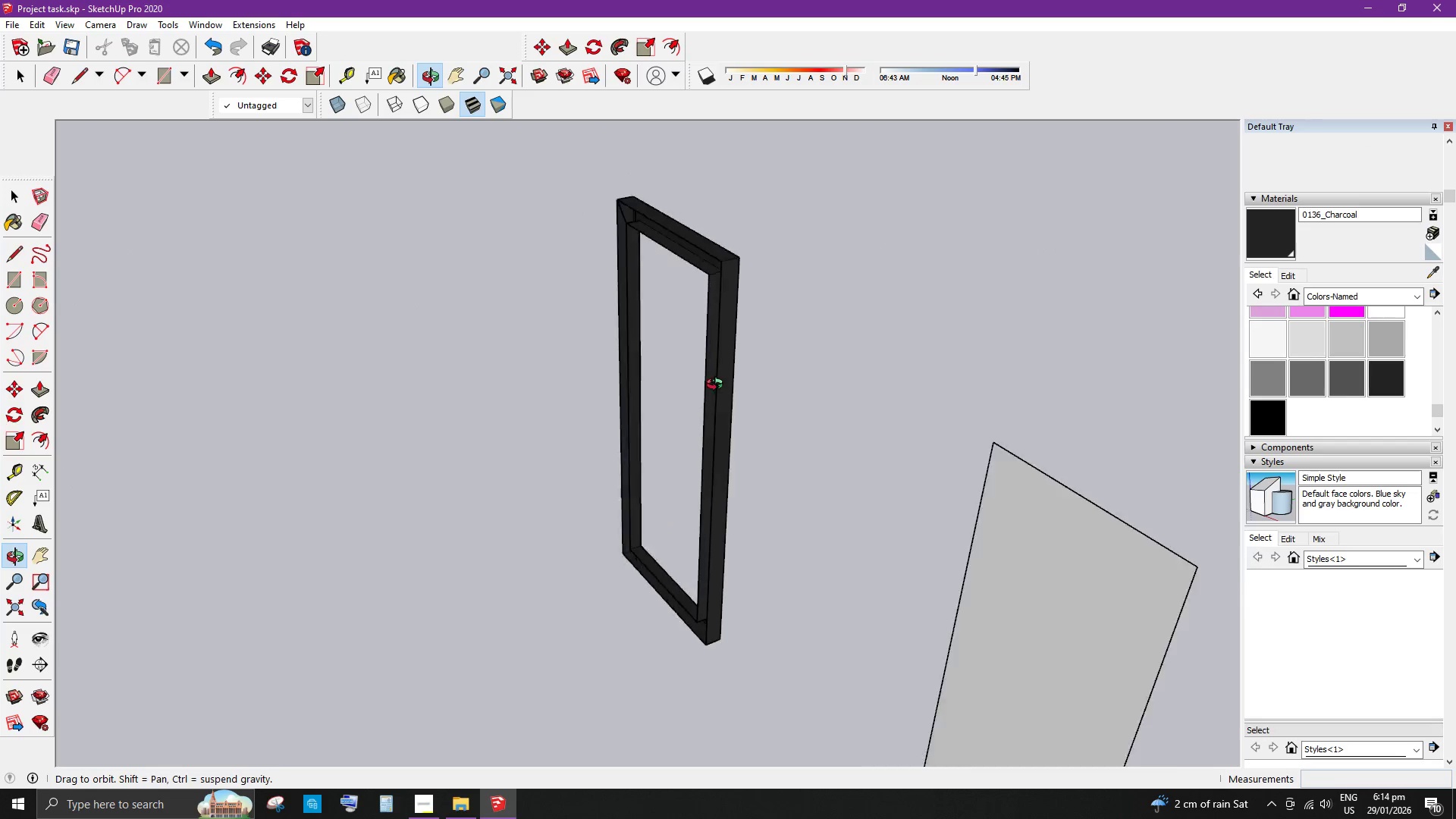 
scroll: coordinate [632, 240], scroll_direction: up, amount: 8.0
 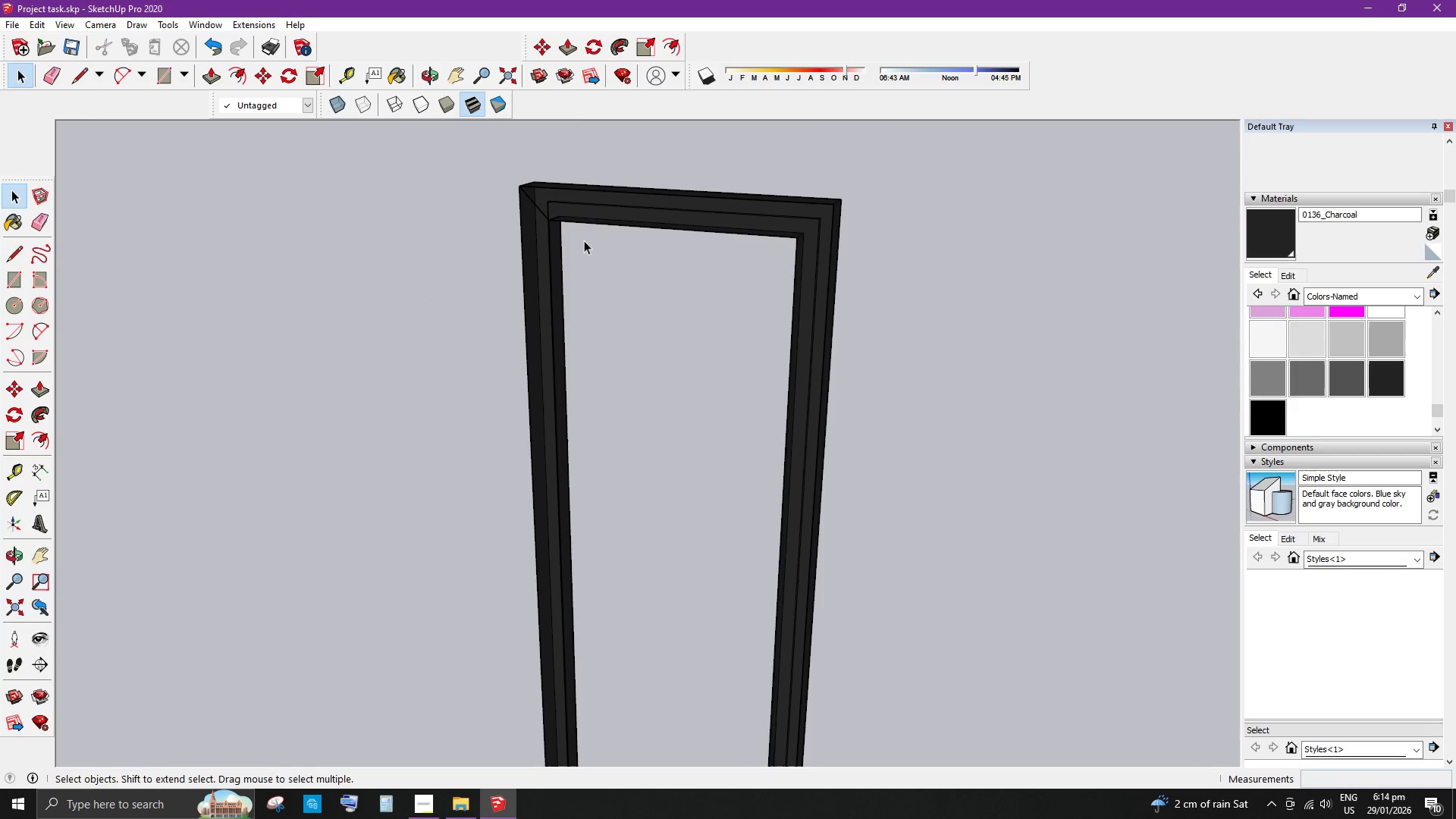 
key(R)
 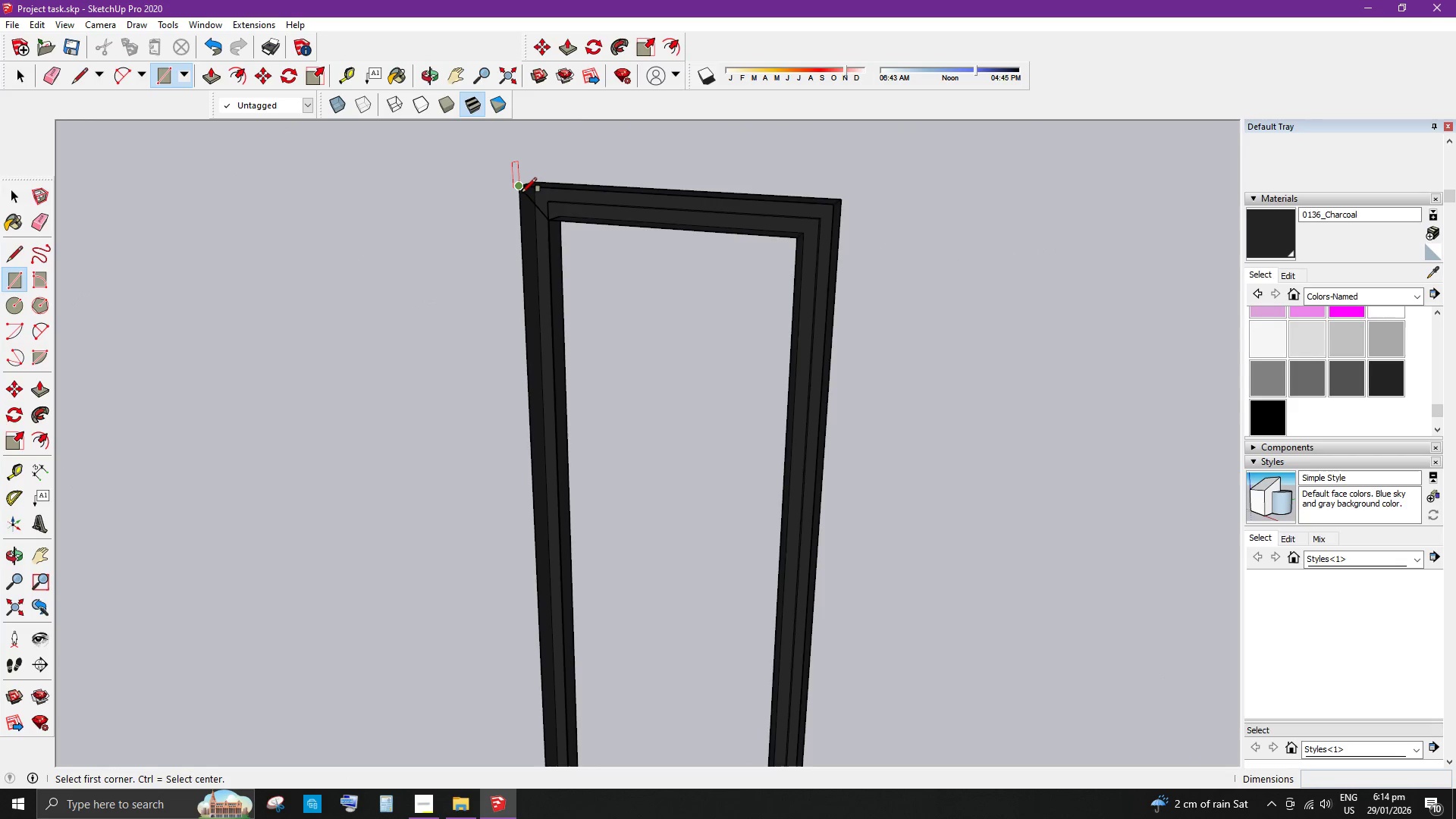 
left_click([522, 191])
 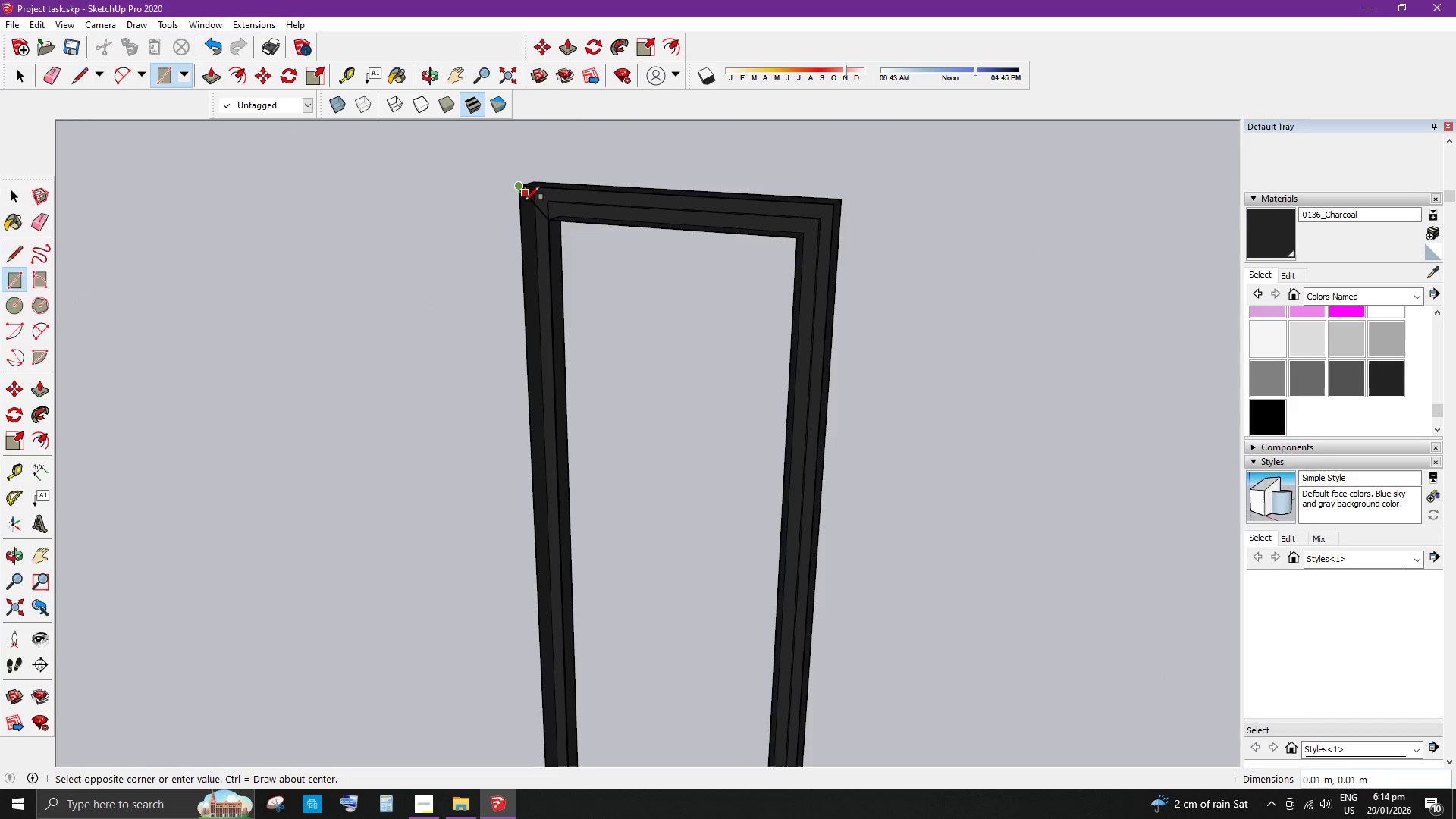 
scroll: coordinate [552, 273], scroll_direction: down, amount: 5.0
 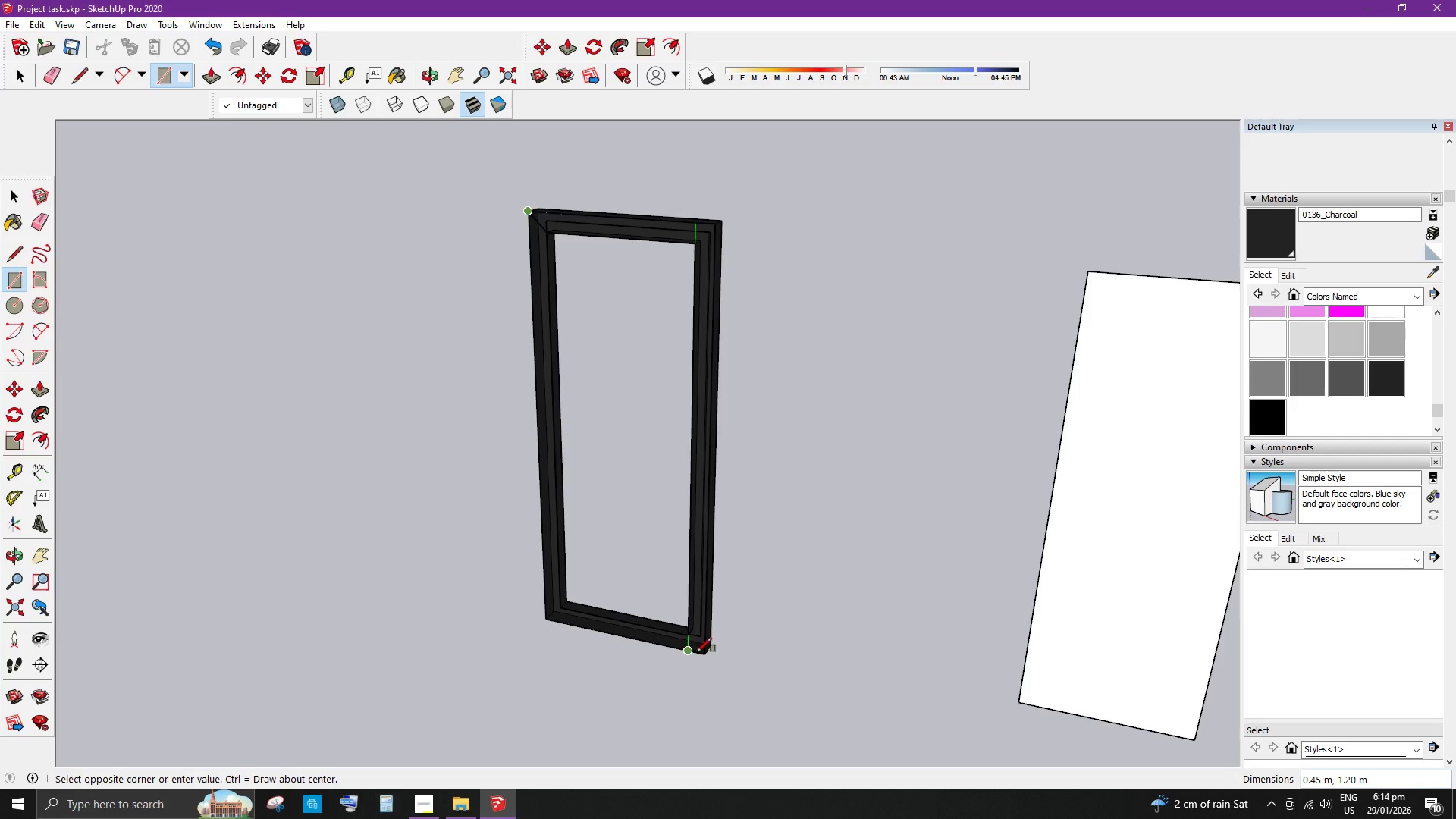 
left_click([701, 654])
 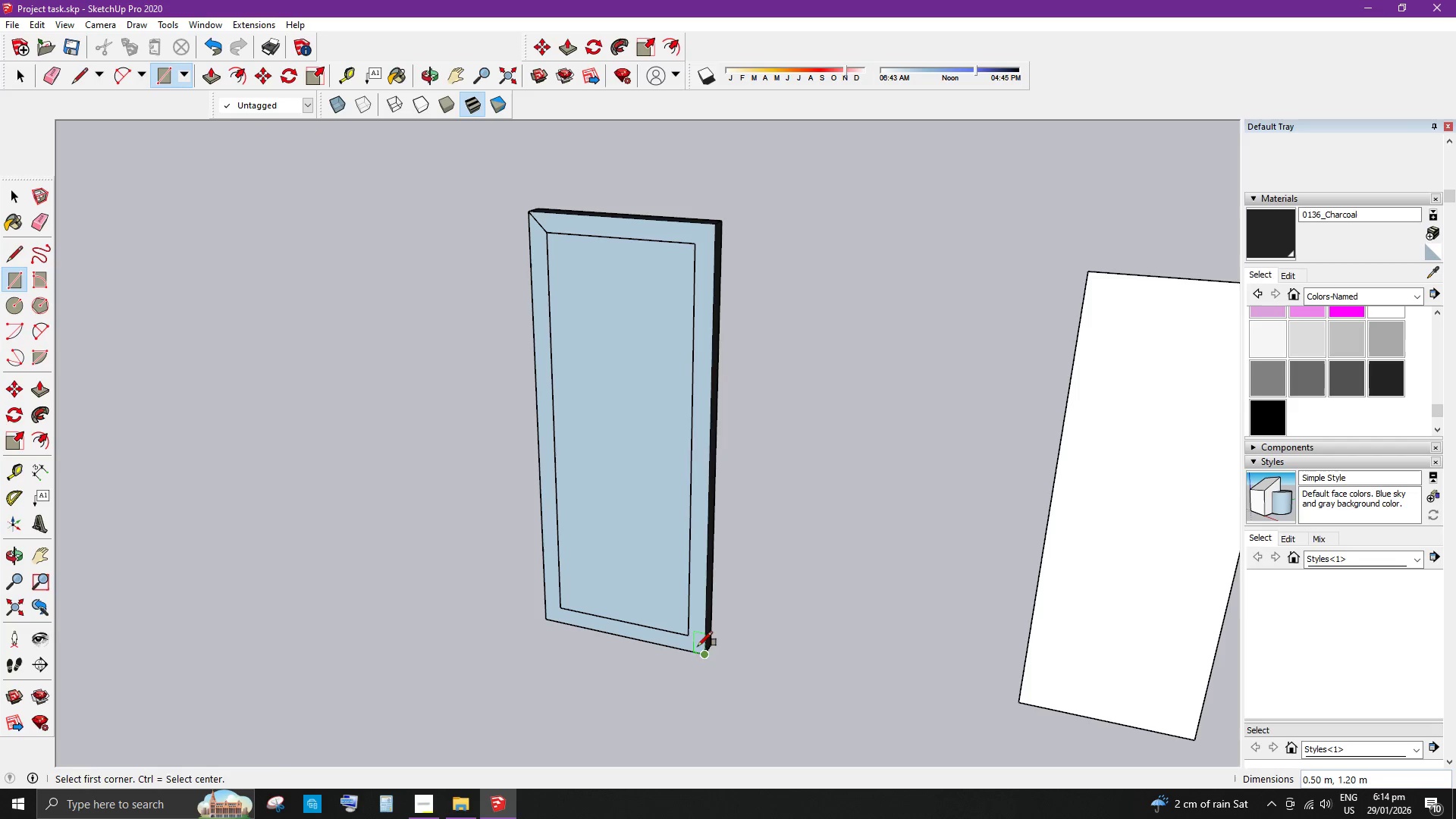 
key(Space)
 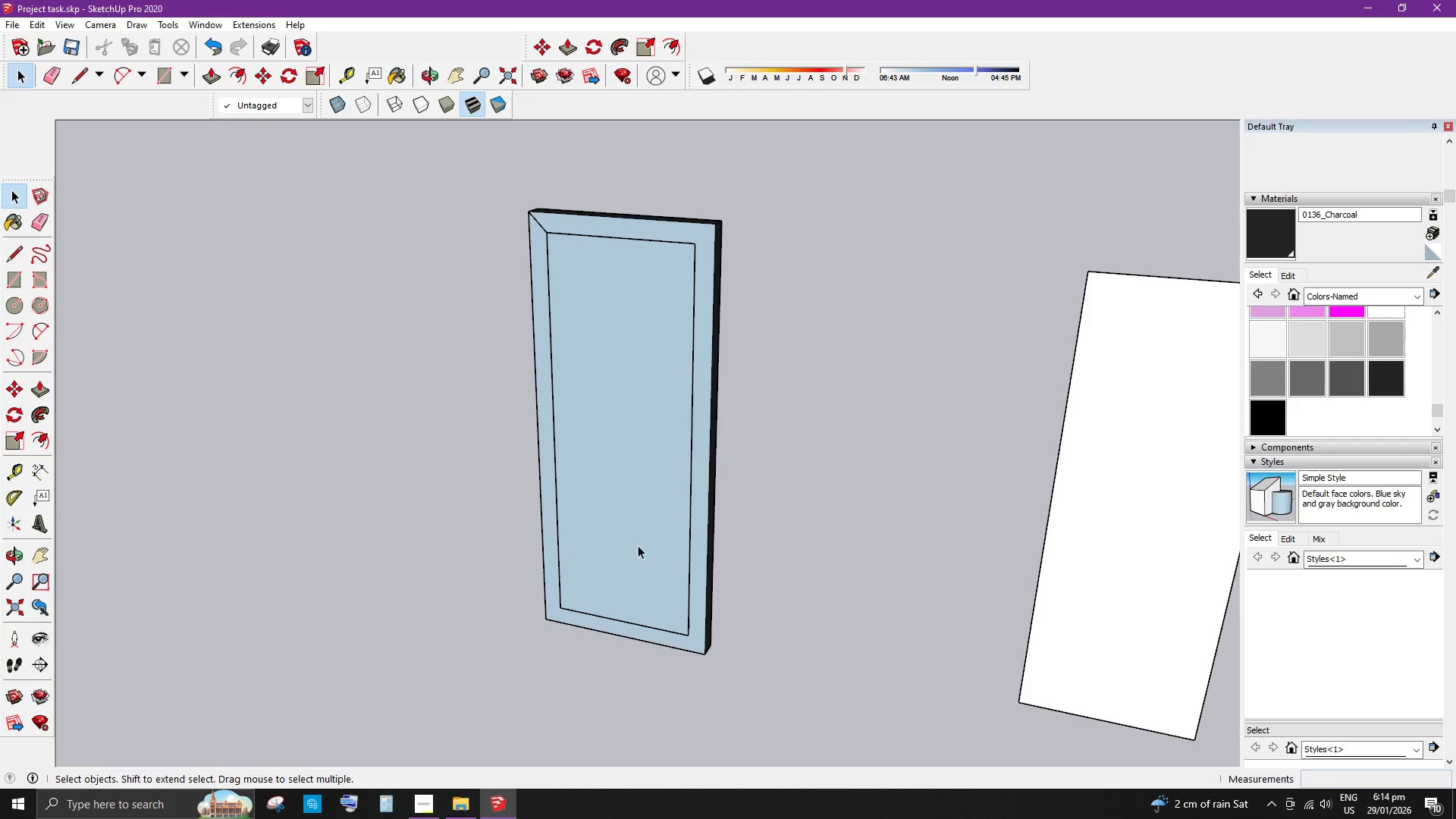 
left_click([630, 535])
 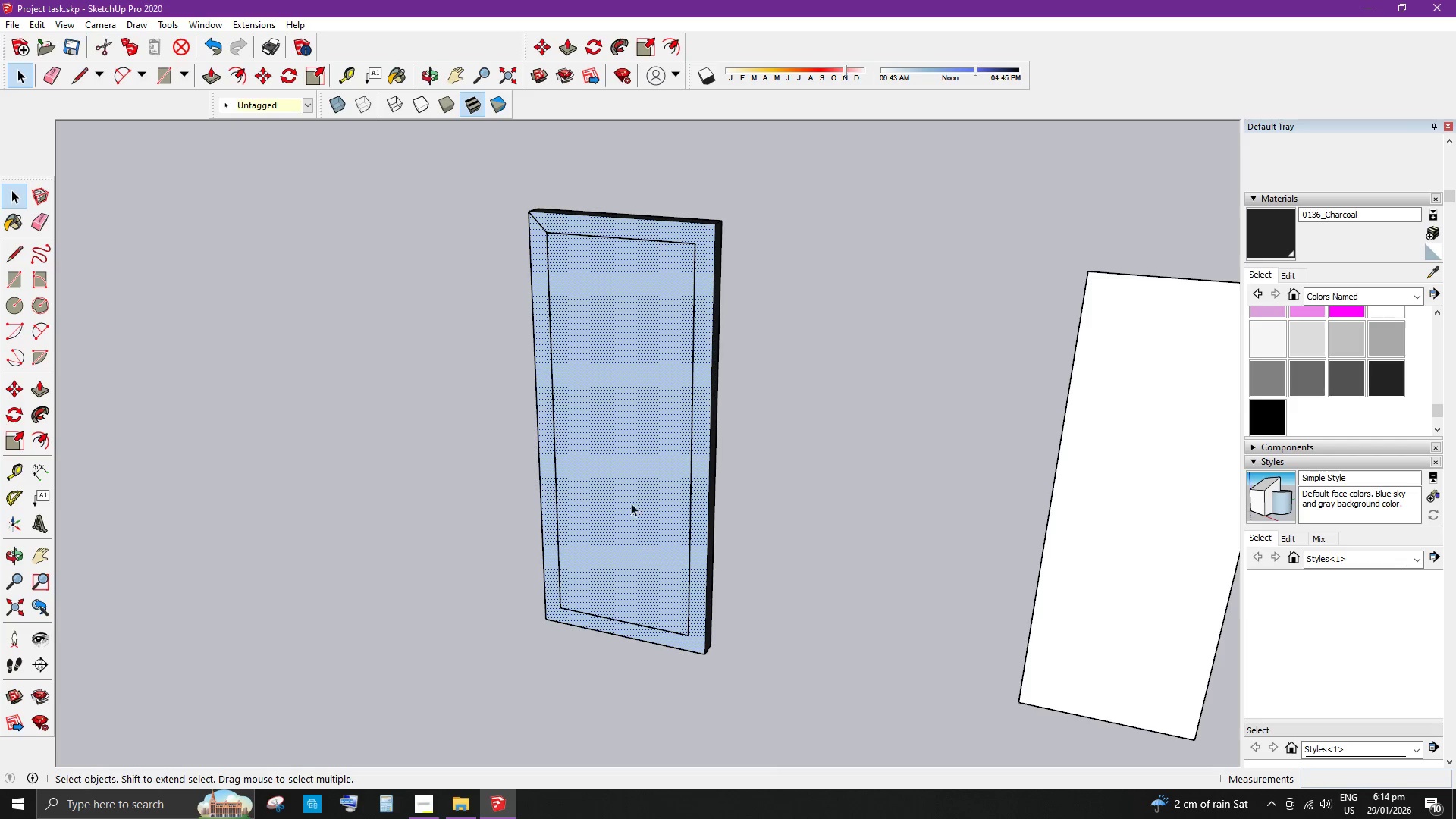 
scroll: coordinate [628, 481], scroll_direction: up, amount: 3.0
 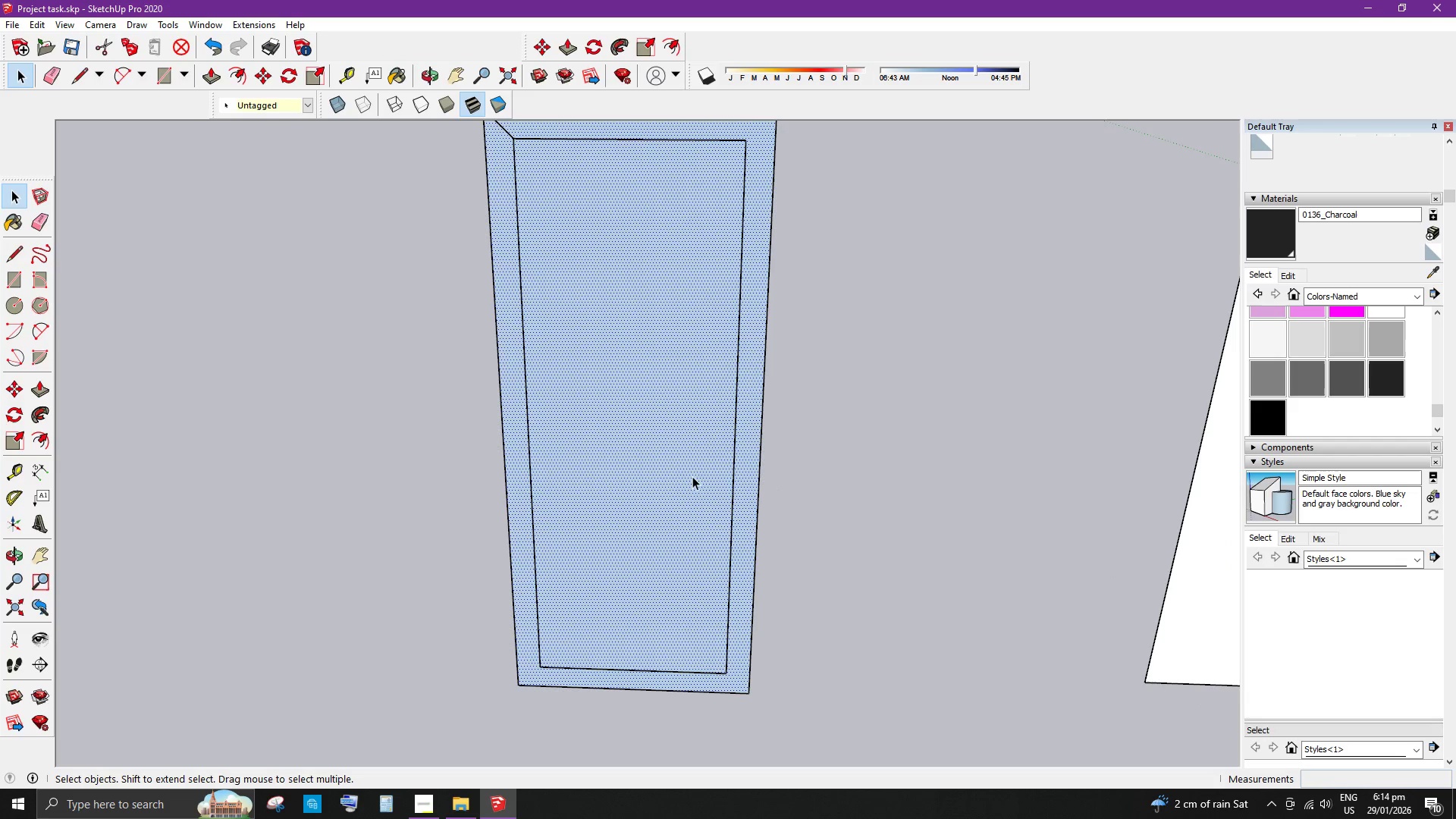 
key(R)
 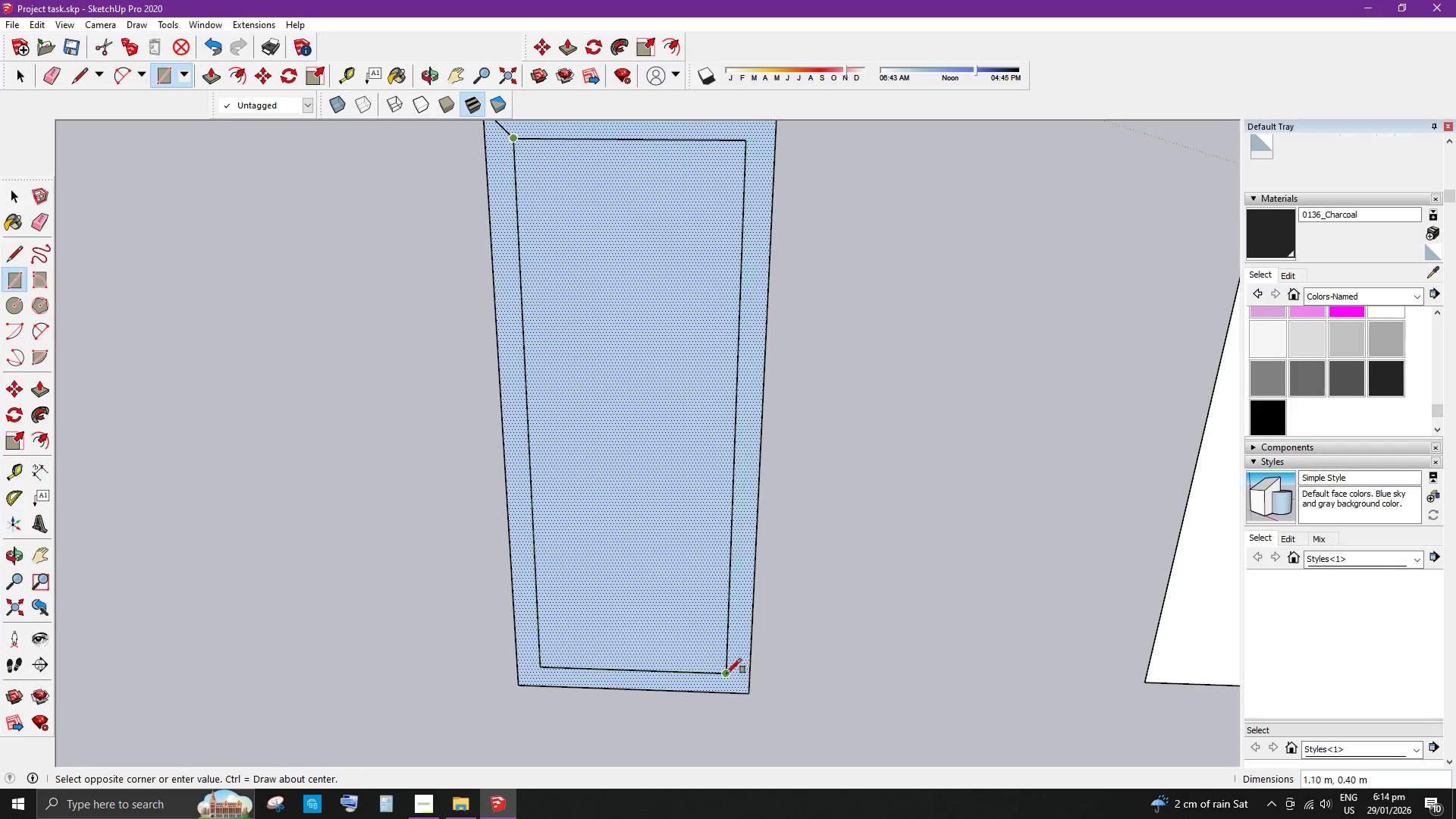 
key(Space)
 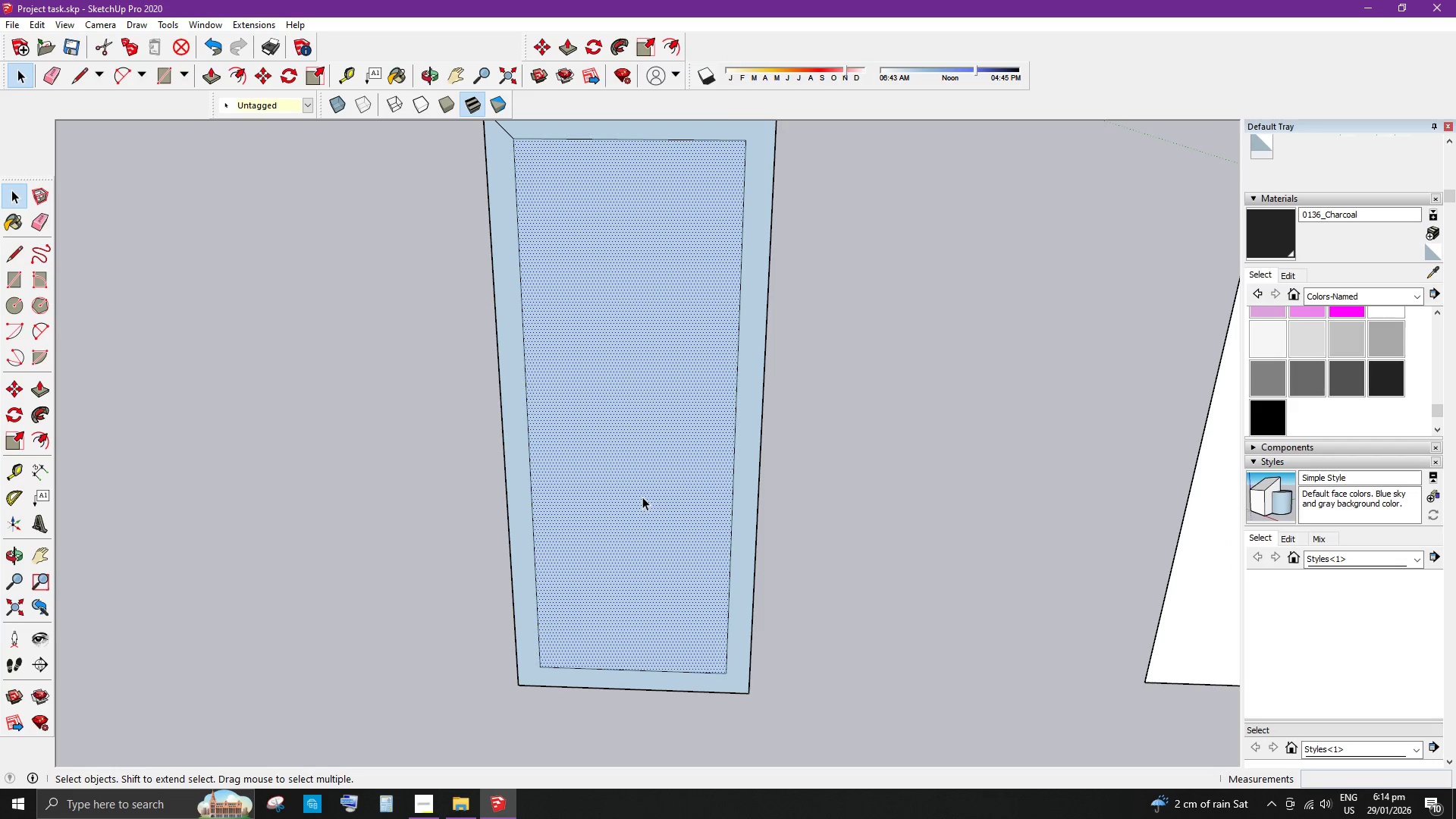 
key(Delete)
 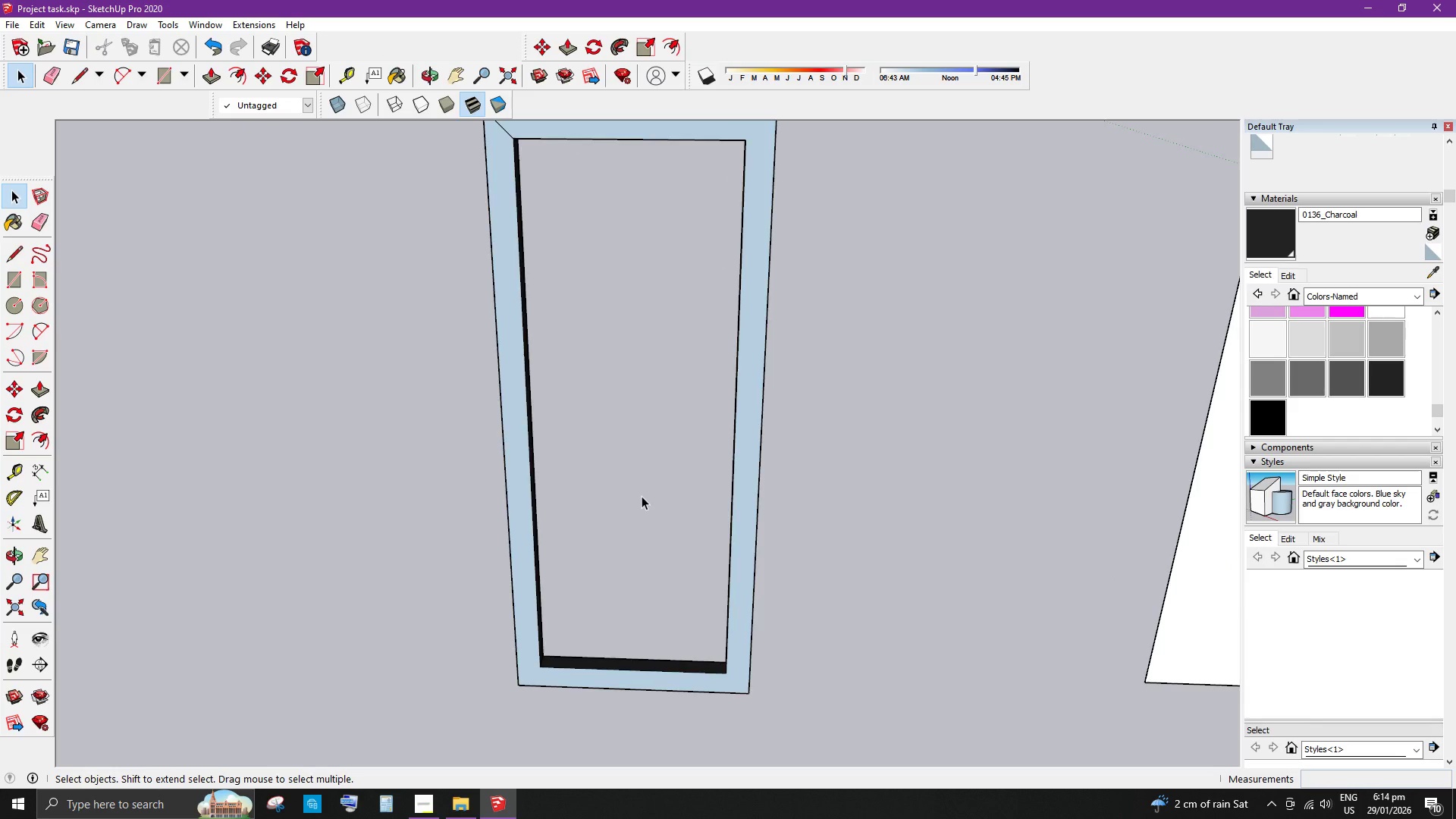 
scroll: coordinate [640, 489], scroll_direction: down, amount: 2.0
 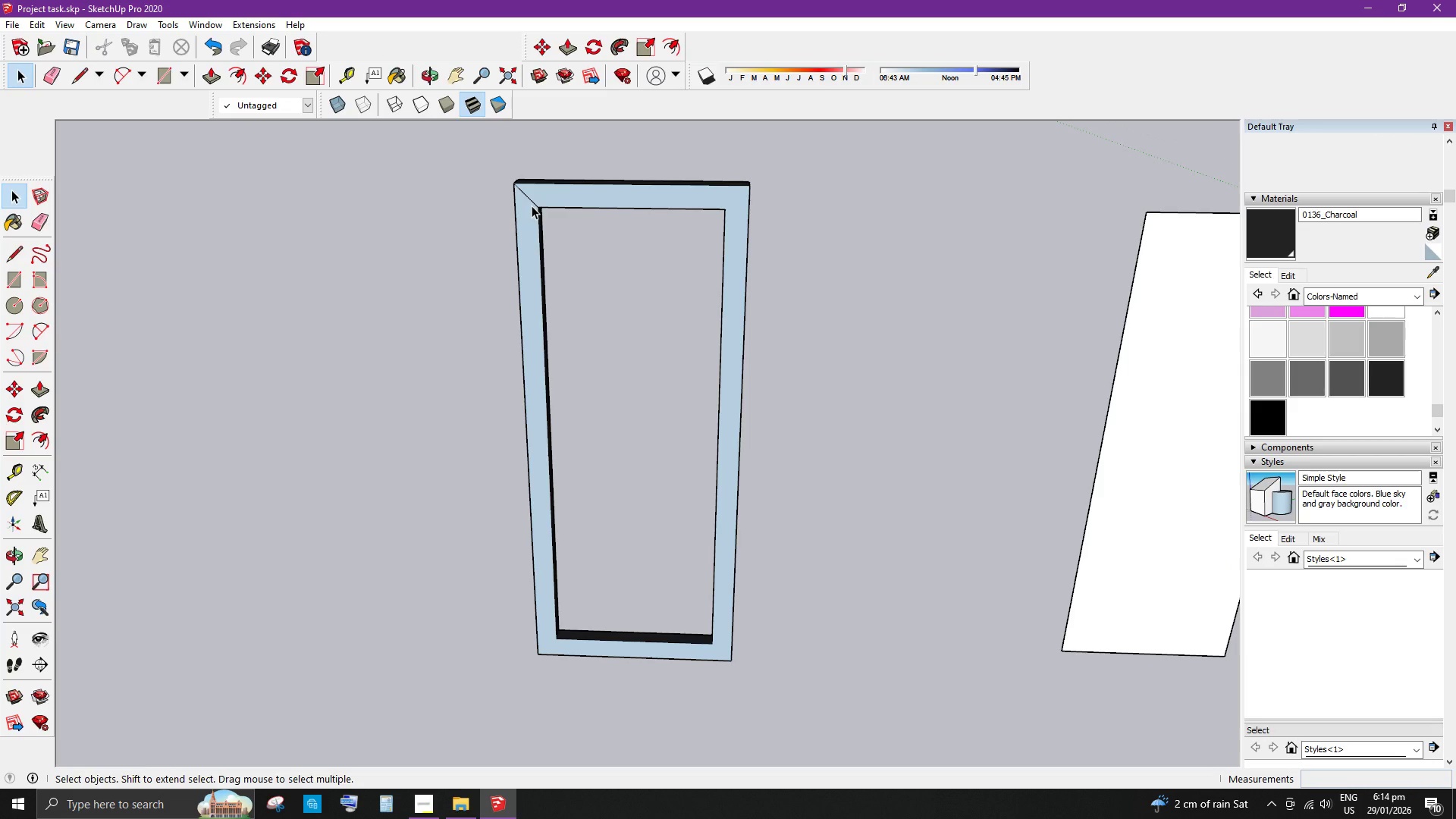 
key(E)
 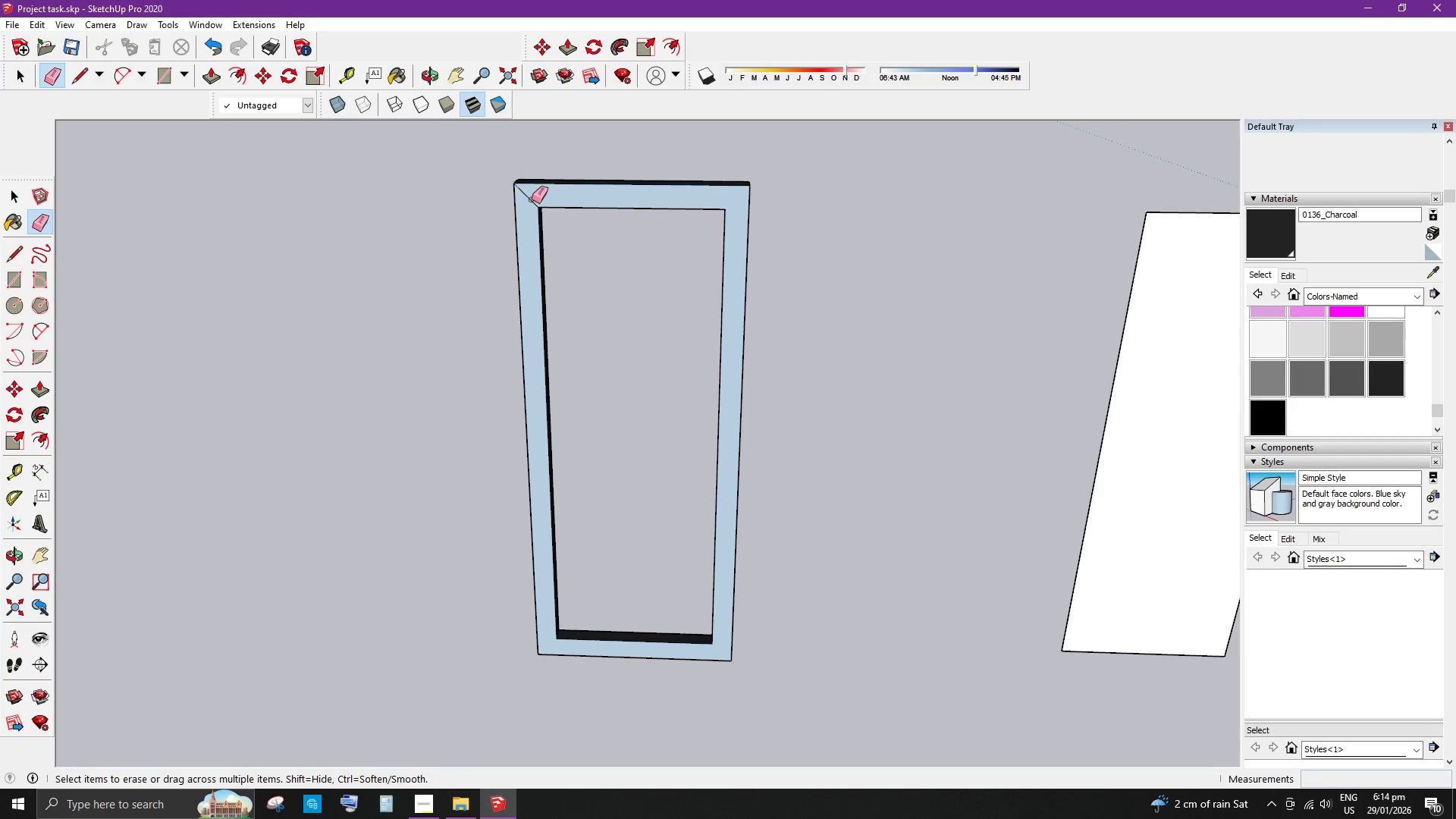 
left_click_drag(start_coordinate=[531, 199], to_coordinate=[526, 209])
 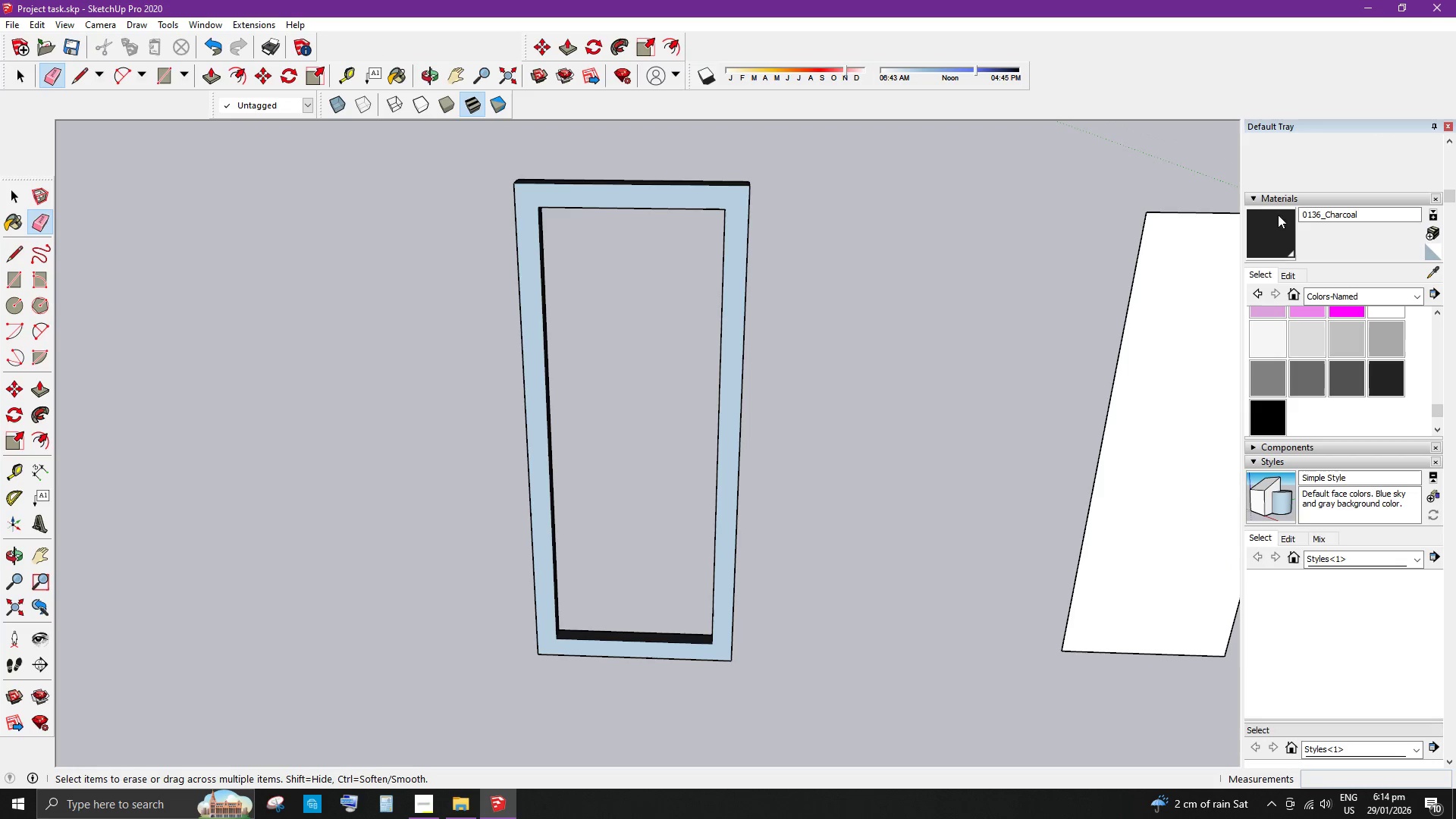 
left_click([1276, 231])
 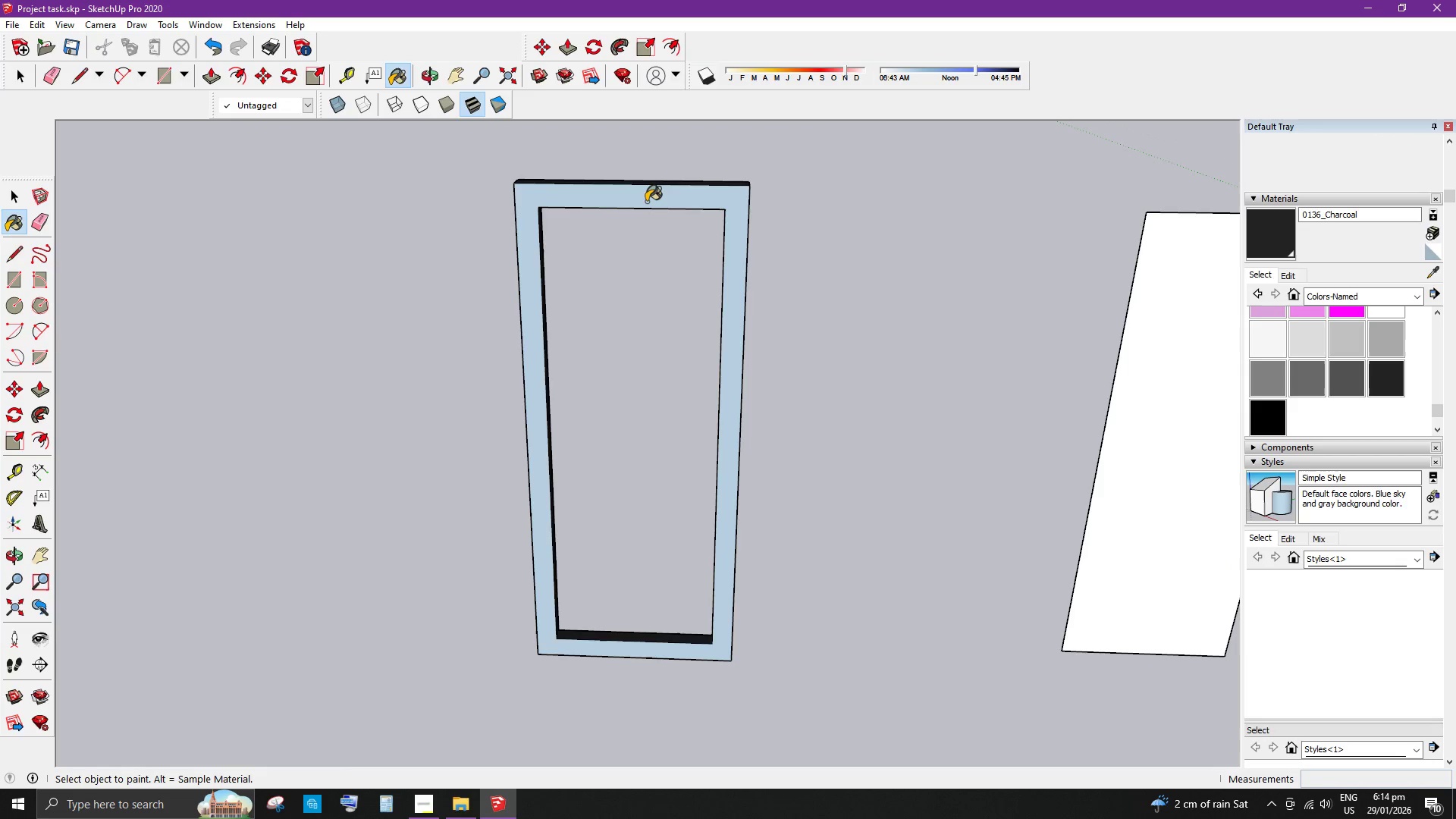 
left_click([646, 202])
 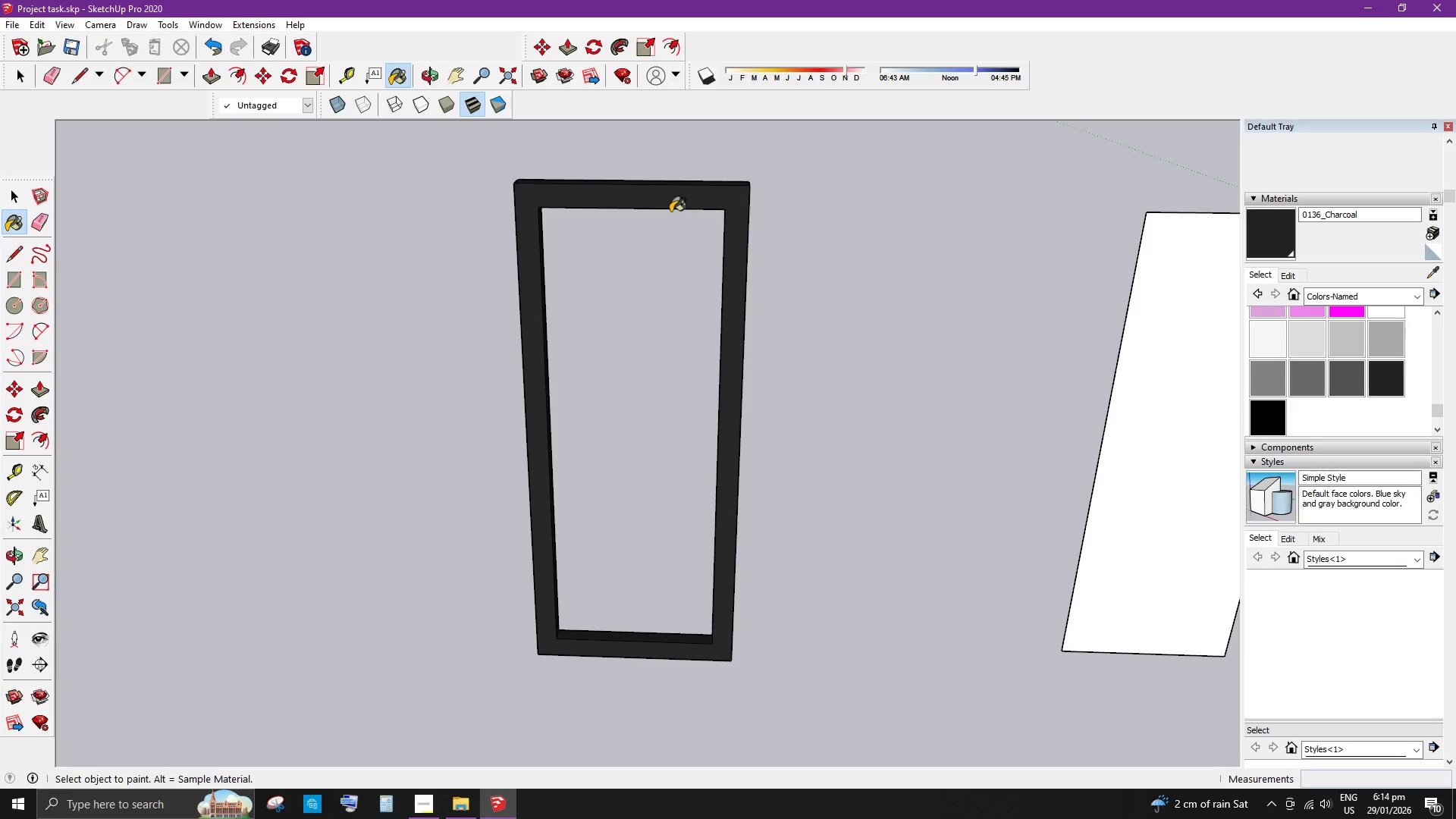 
key(Space)
 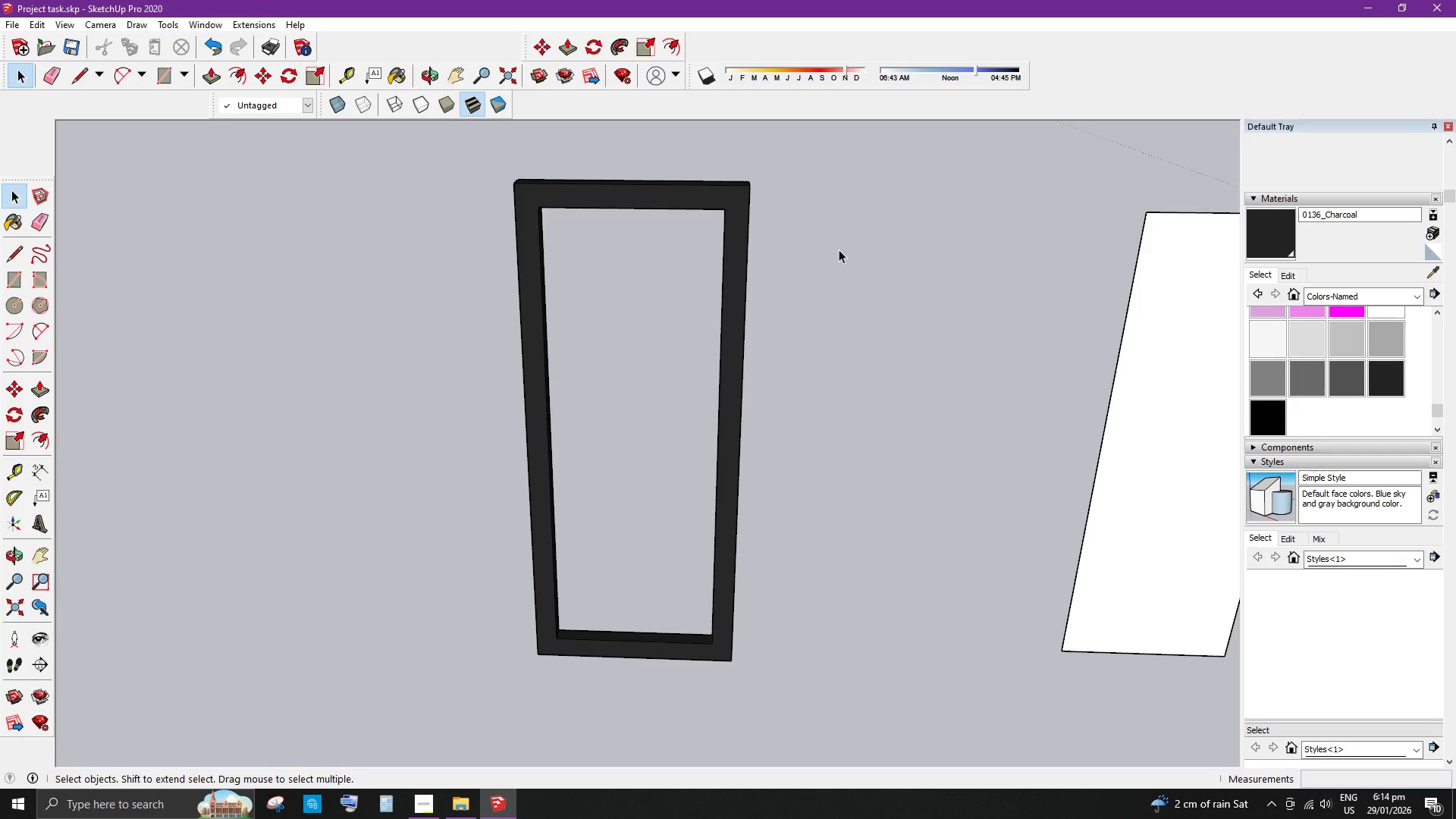 
left_click([839, 249])
 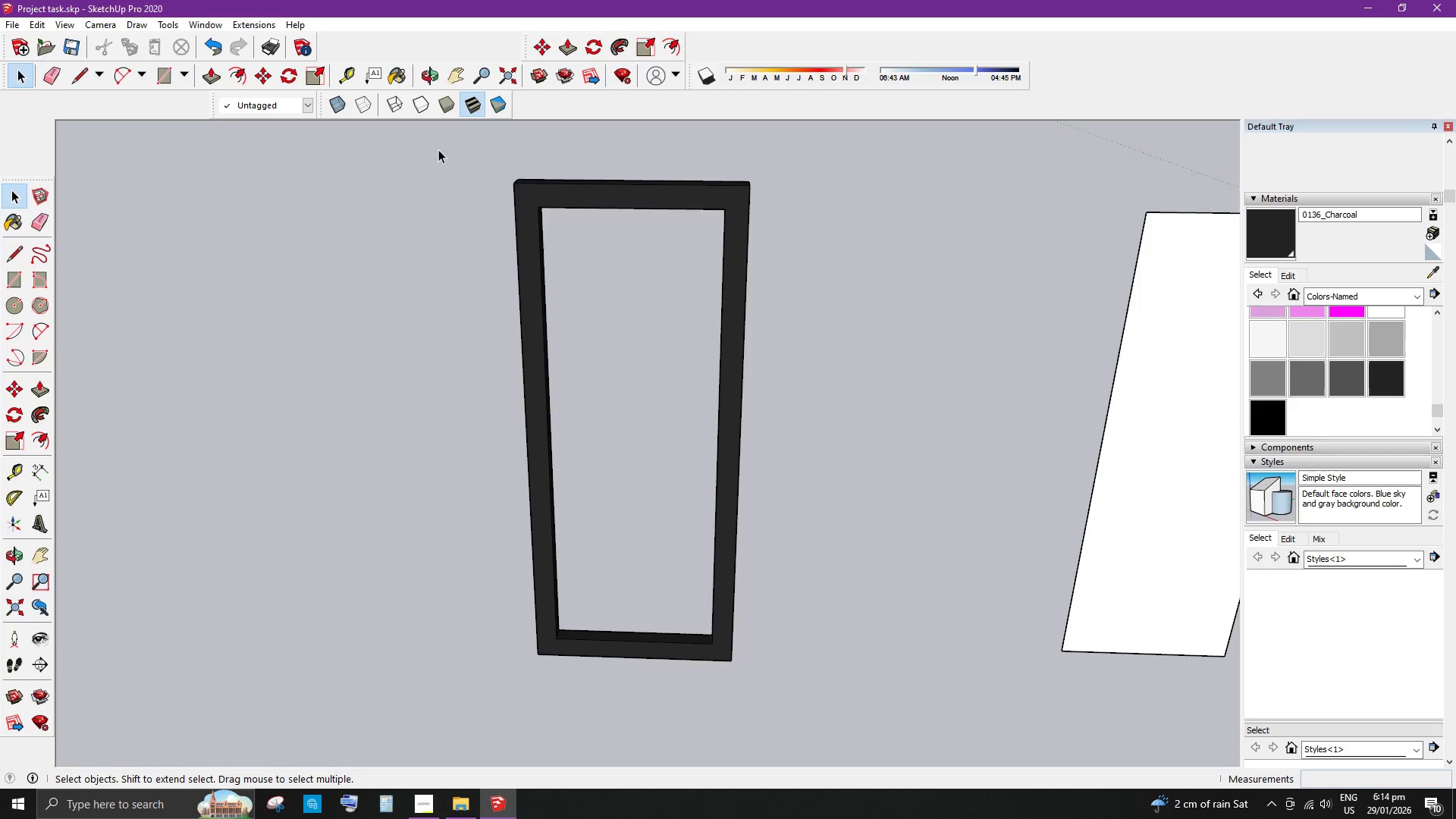 
left_click_drag(start_coordinate=[441, 149], to_coordinate=[817, 711])
 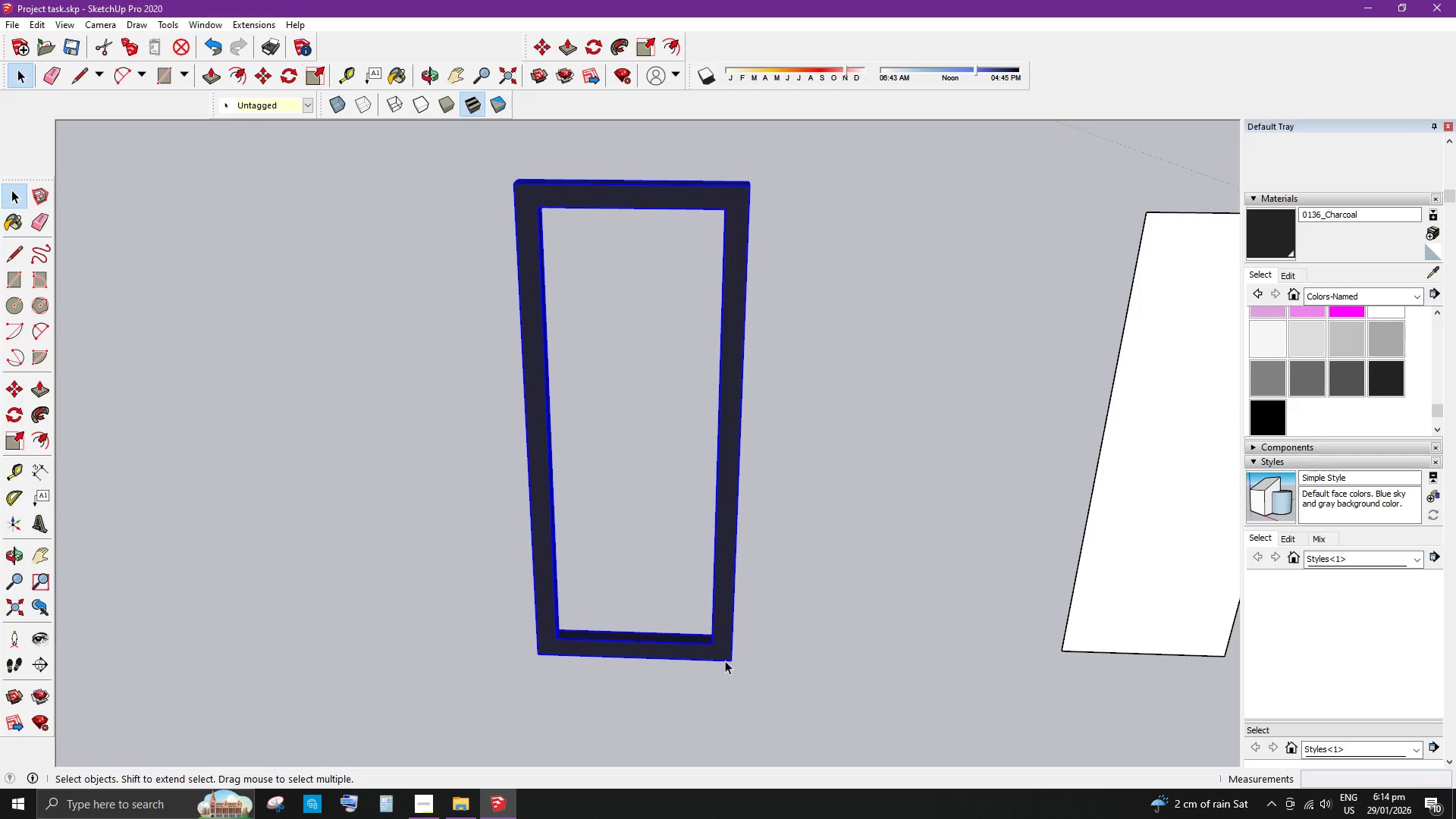 
right_click([721, 648])
 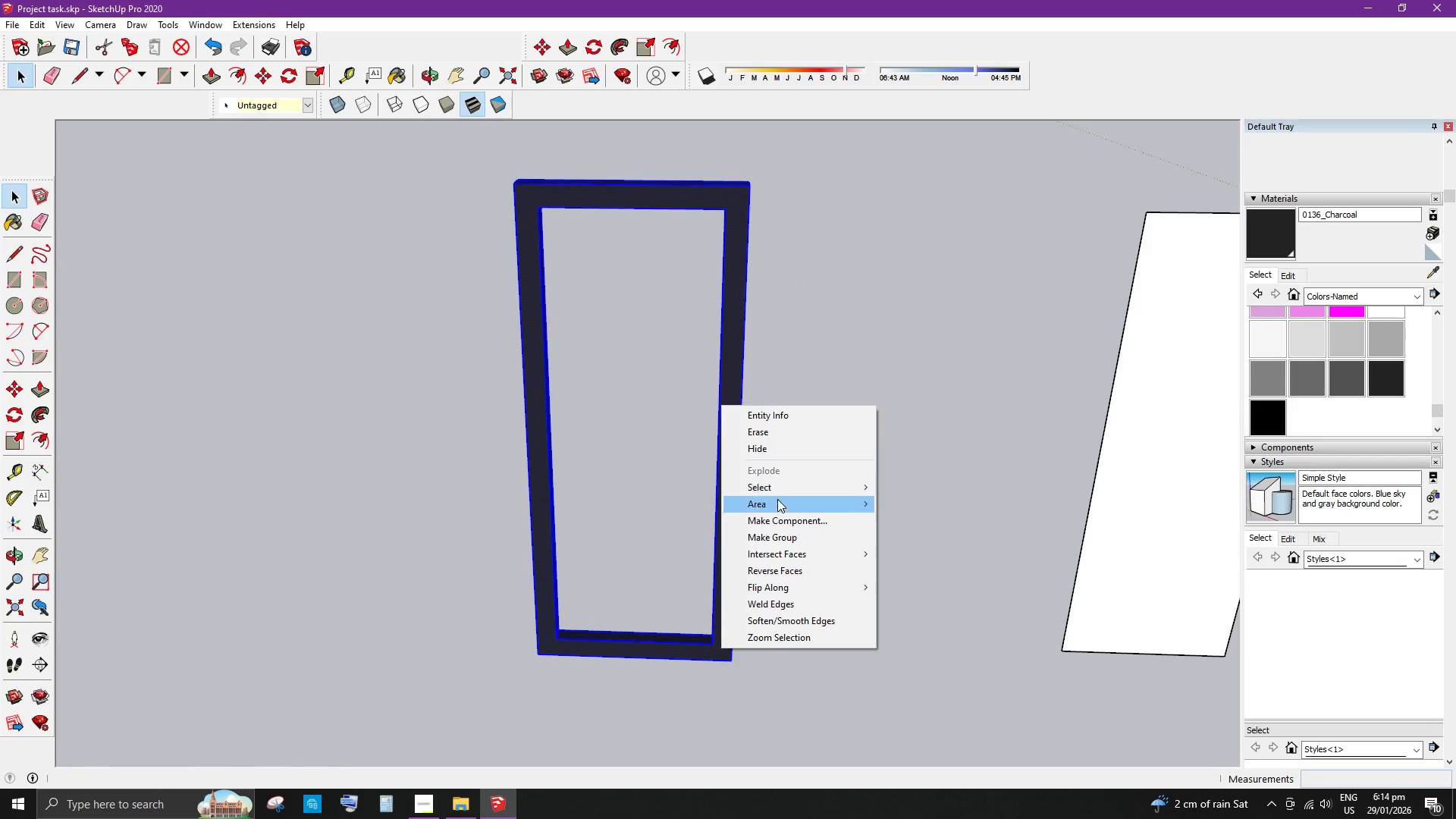 
left_click([772, 538])
 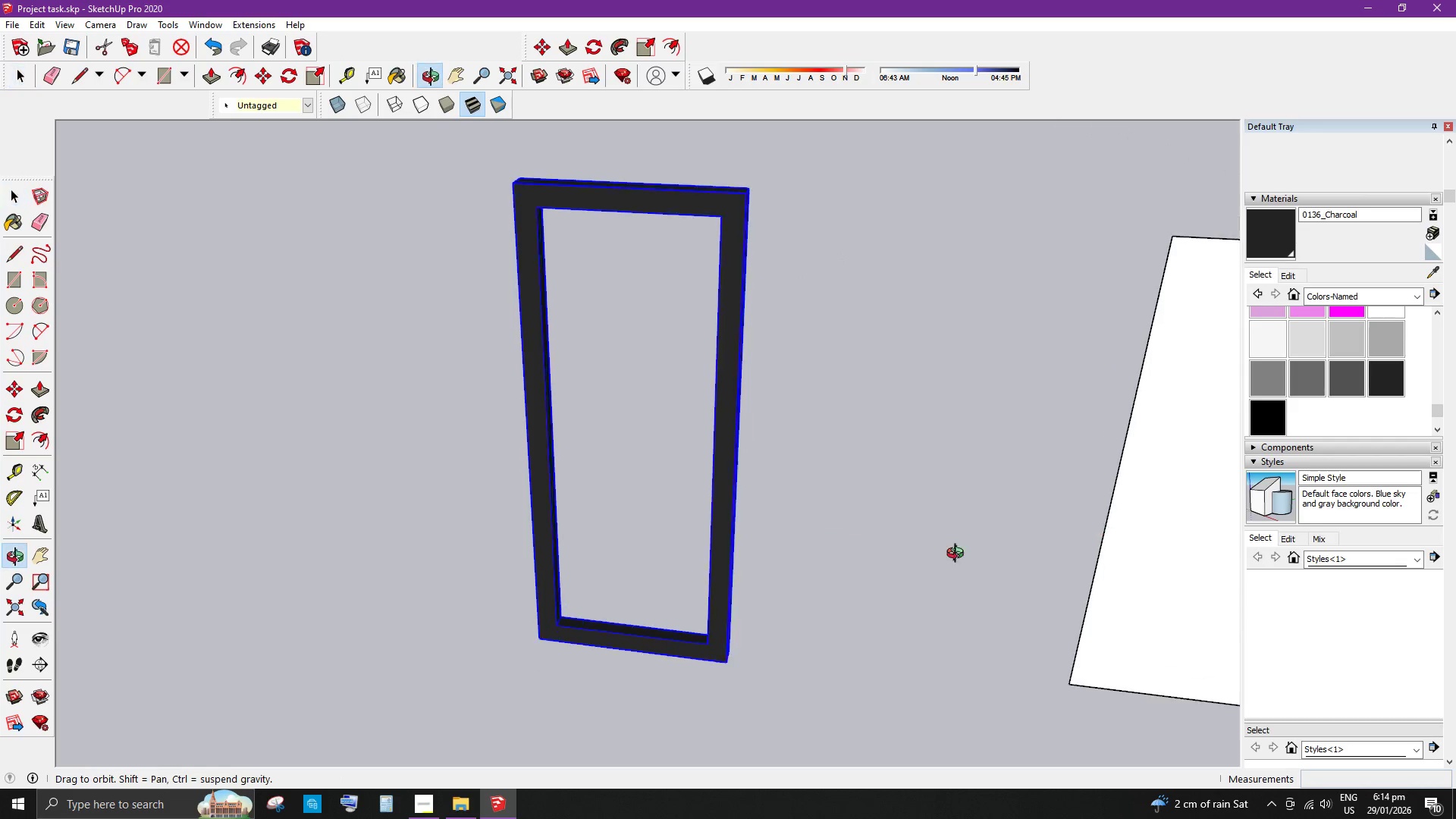 
scroll: coordinate [443, 456], scroll_direction: down, amount: 10.0
 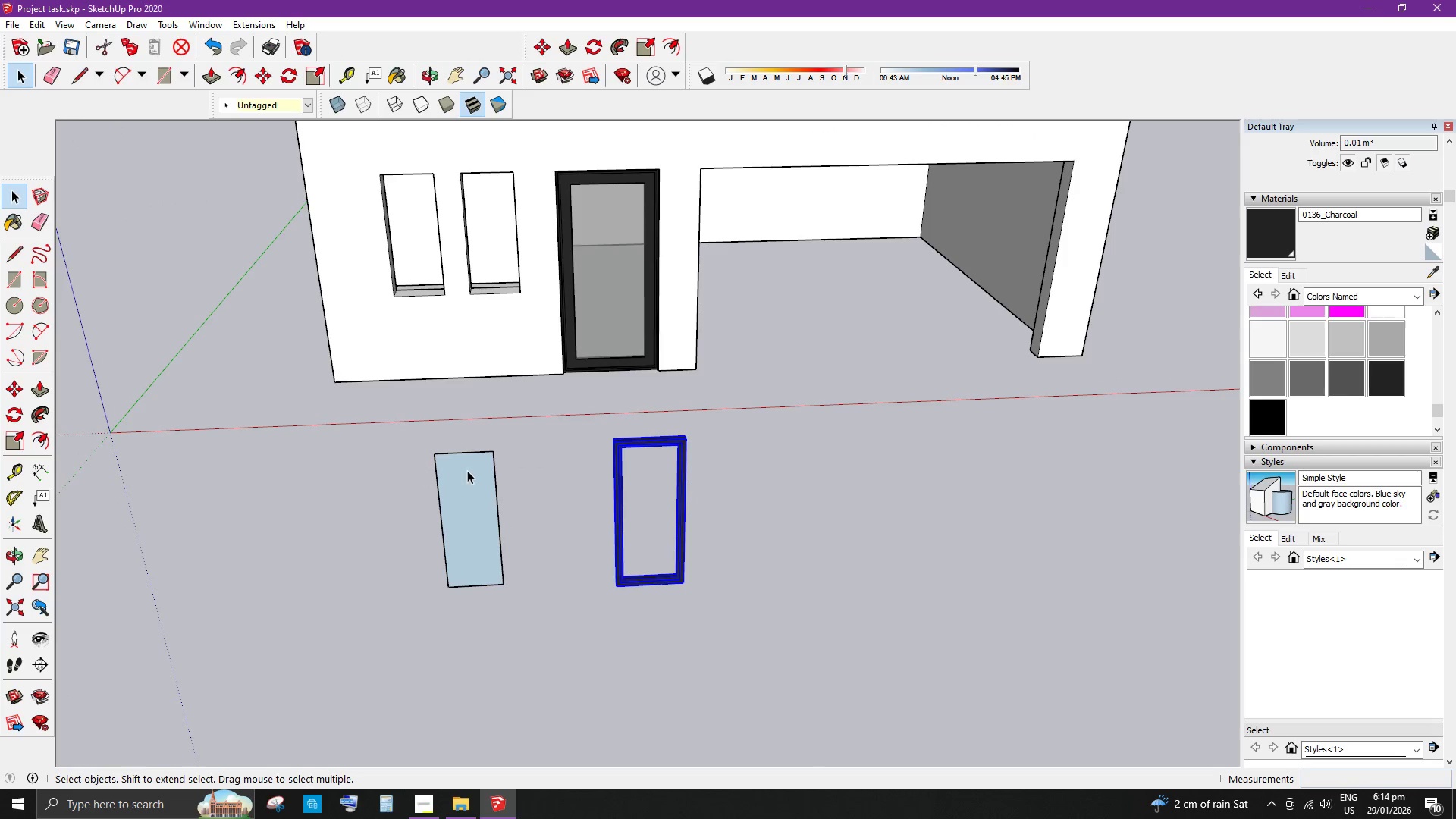 
left_click_drag(start_coordinate=[417, 449], to_coordinate=[601, 690])
 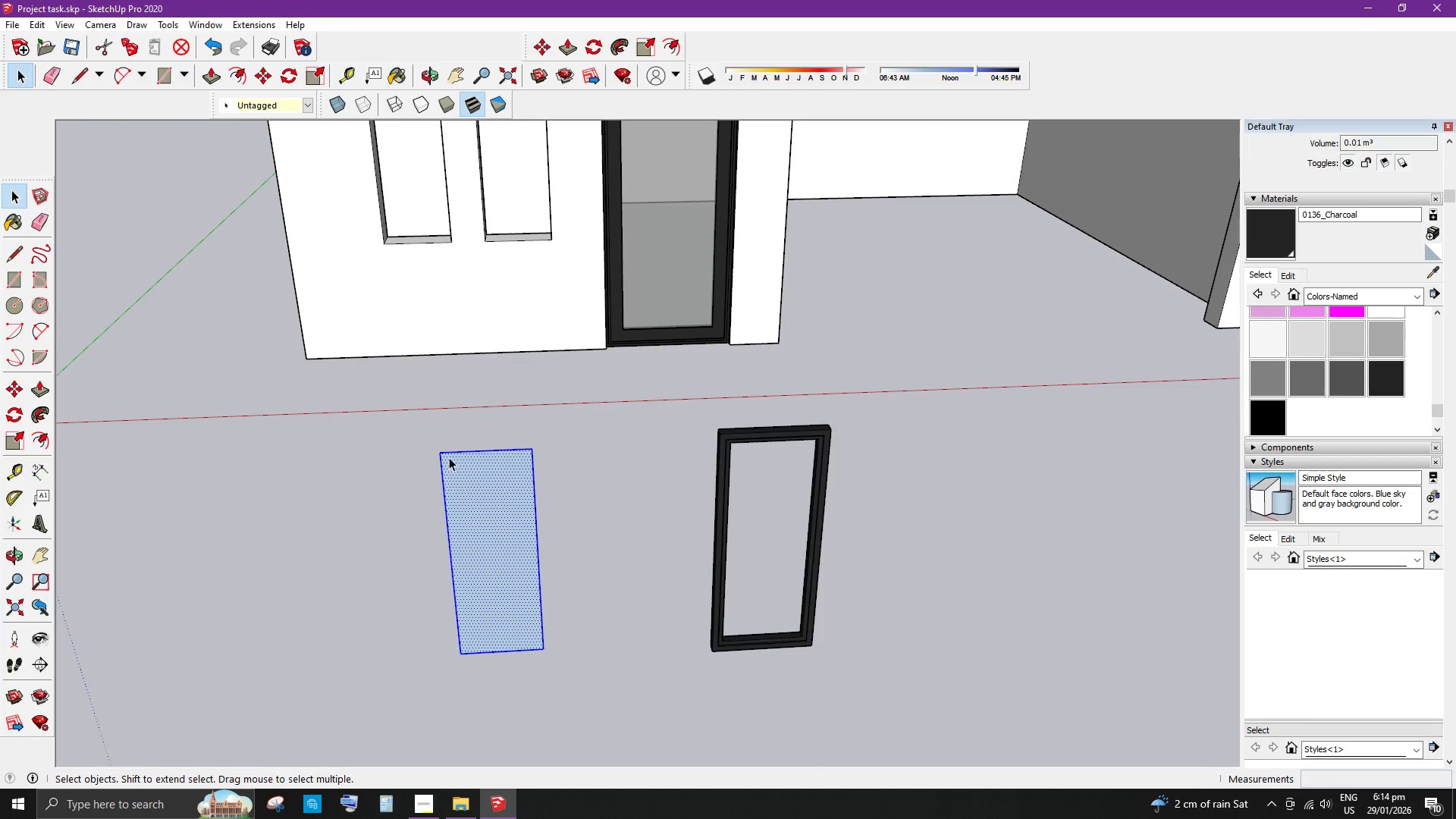 
scroll: coordinate [762, 631], scroll_direction: up, amount: 11.0
 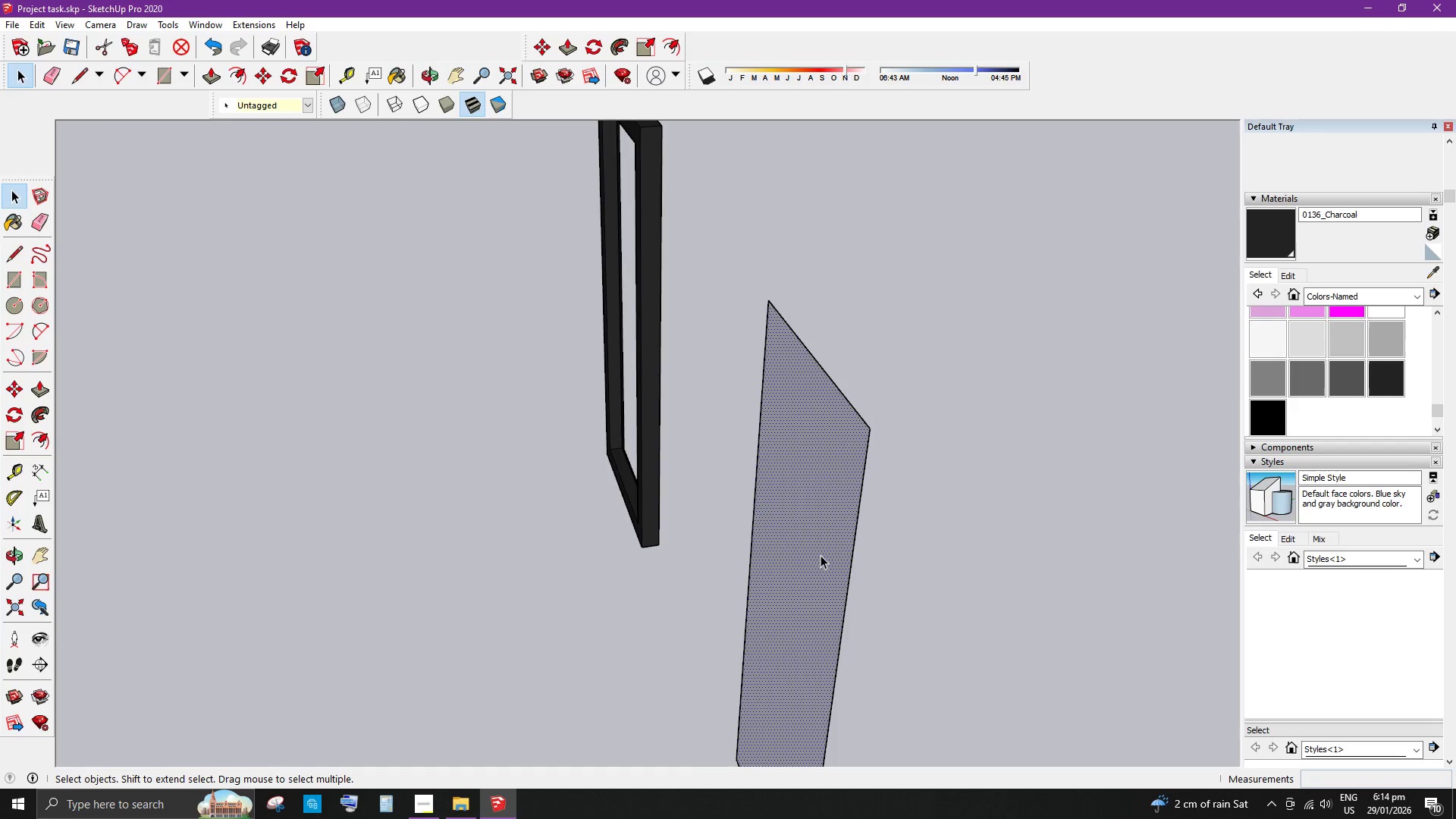 
key(P)
 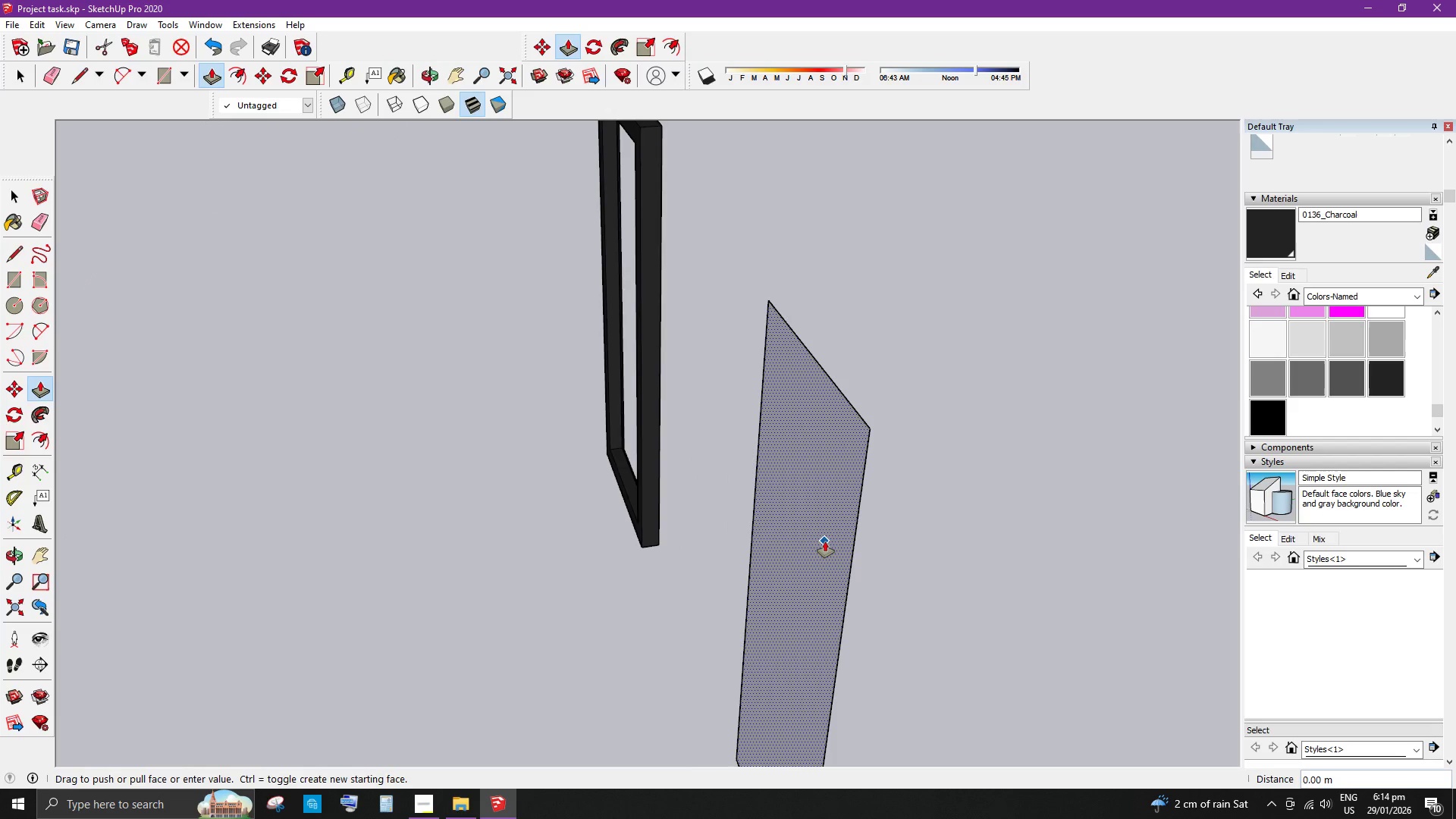 
left_click_drag(start_coordinate=[825, 541], to_coordinate=[820, 545])
 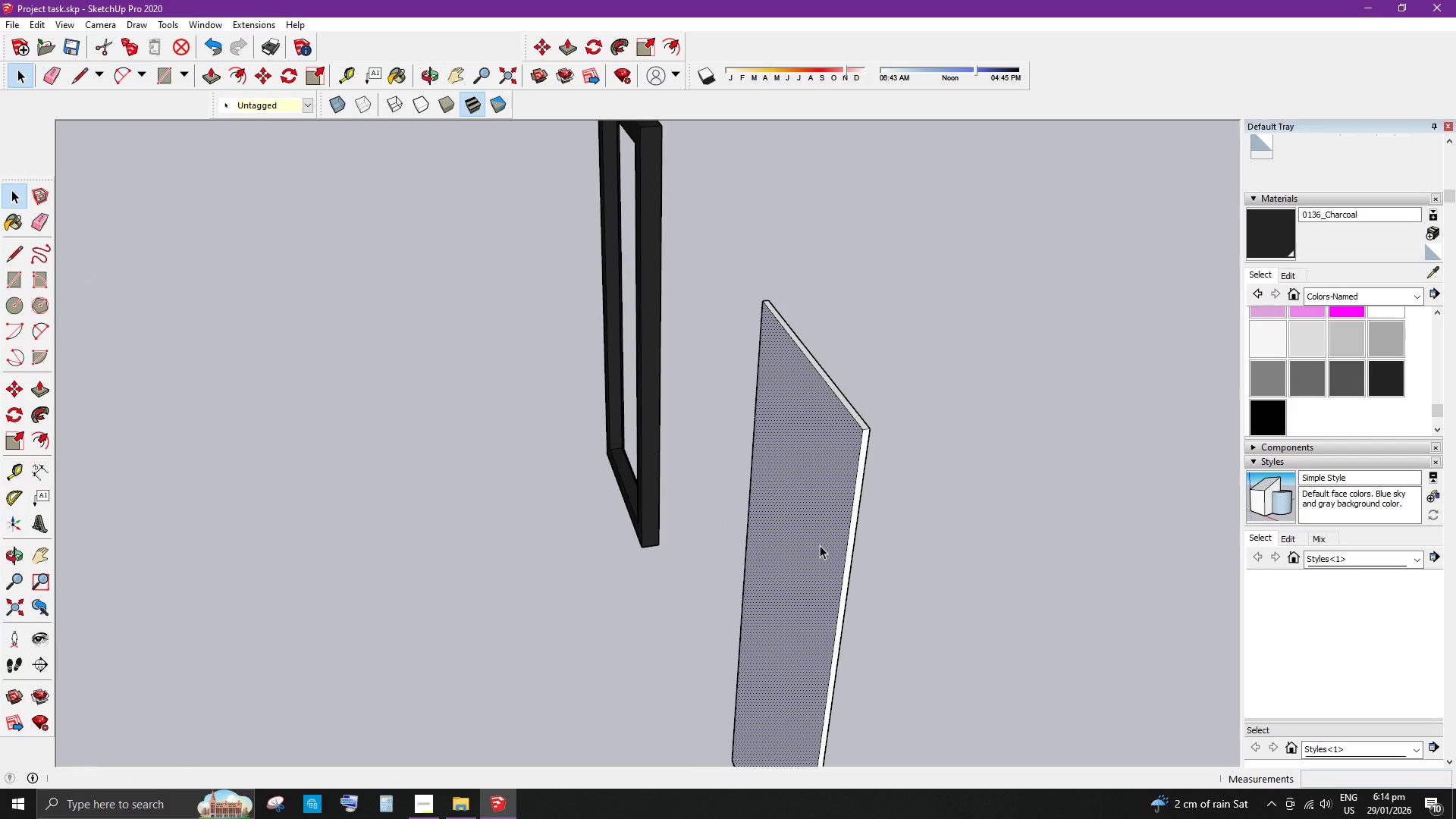 
key(Space)
 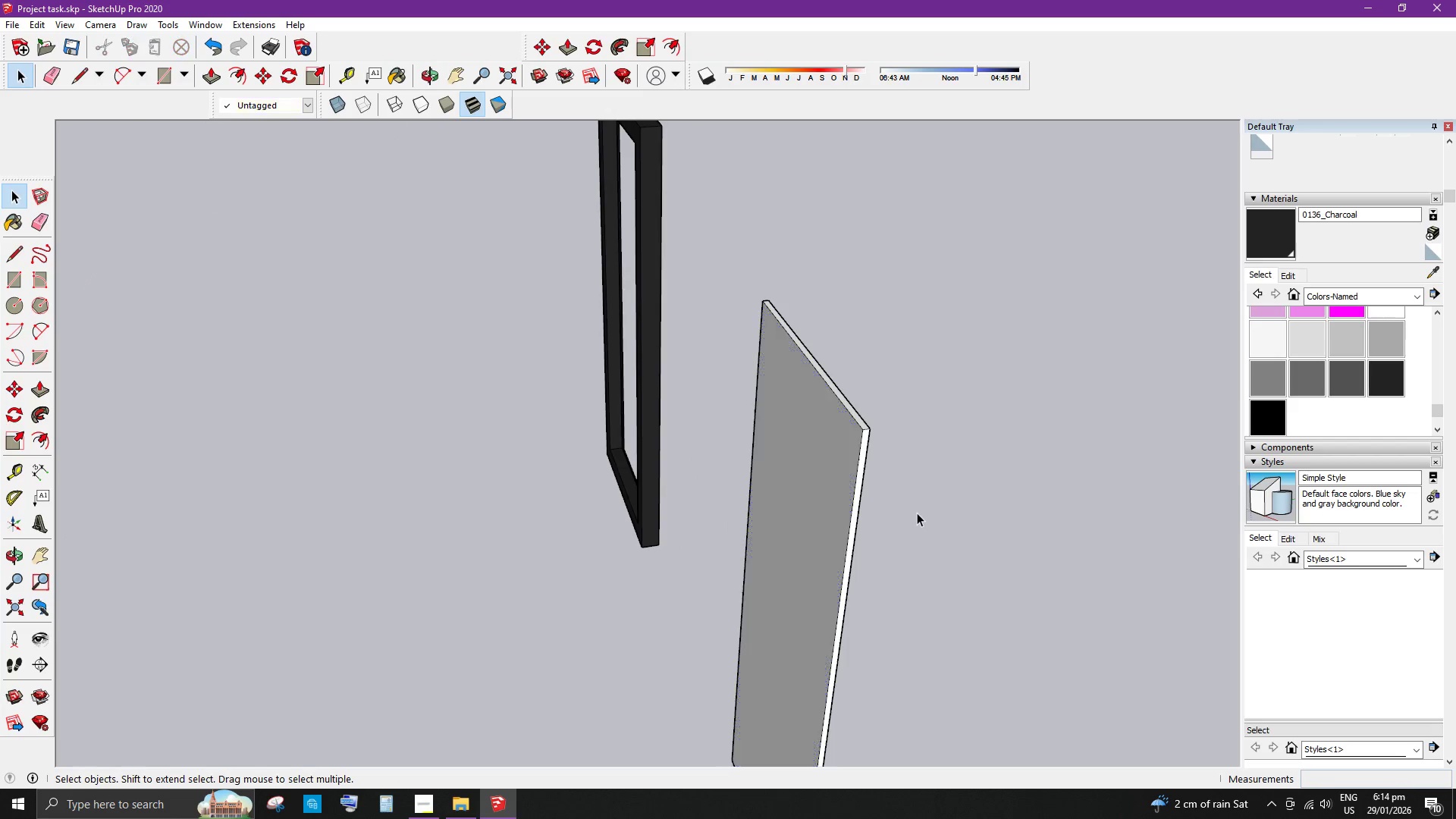 
scroll: coordinate [701, 465], scroll_direction: down, amount: 11.0
 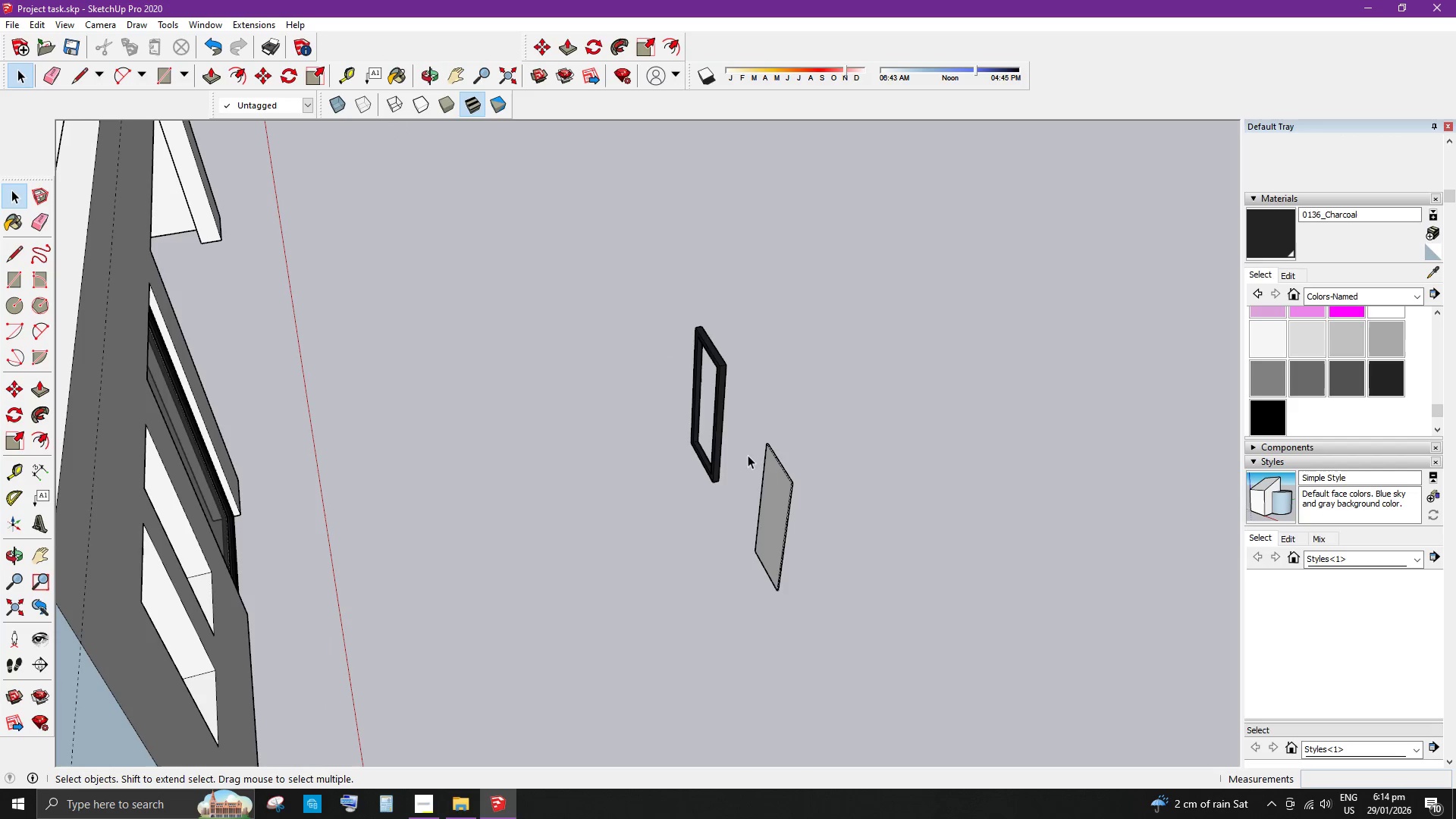 
left_click_drag(start_coordinate=[734, 438], to_coordinate=[831, 616])
 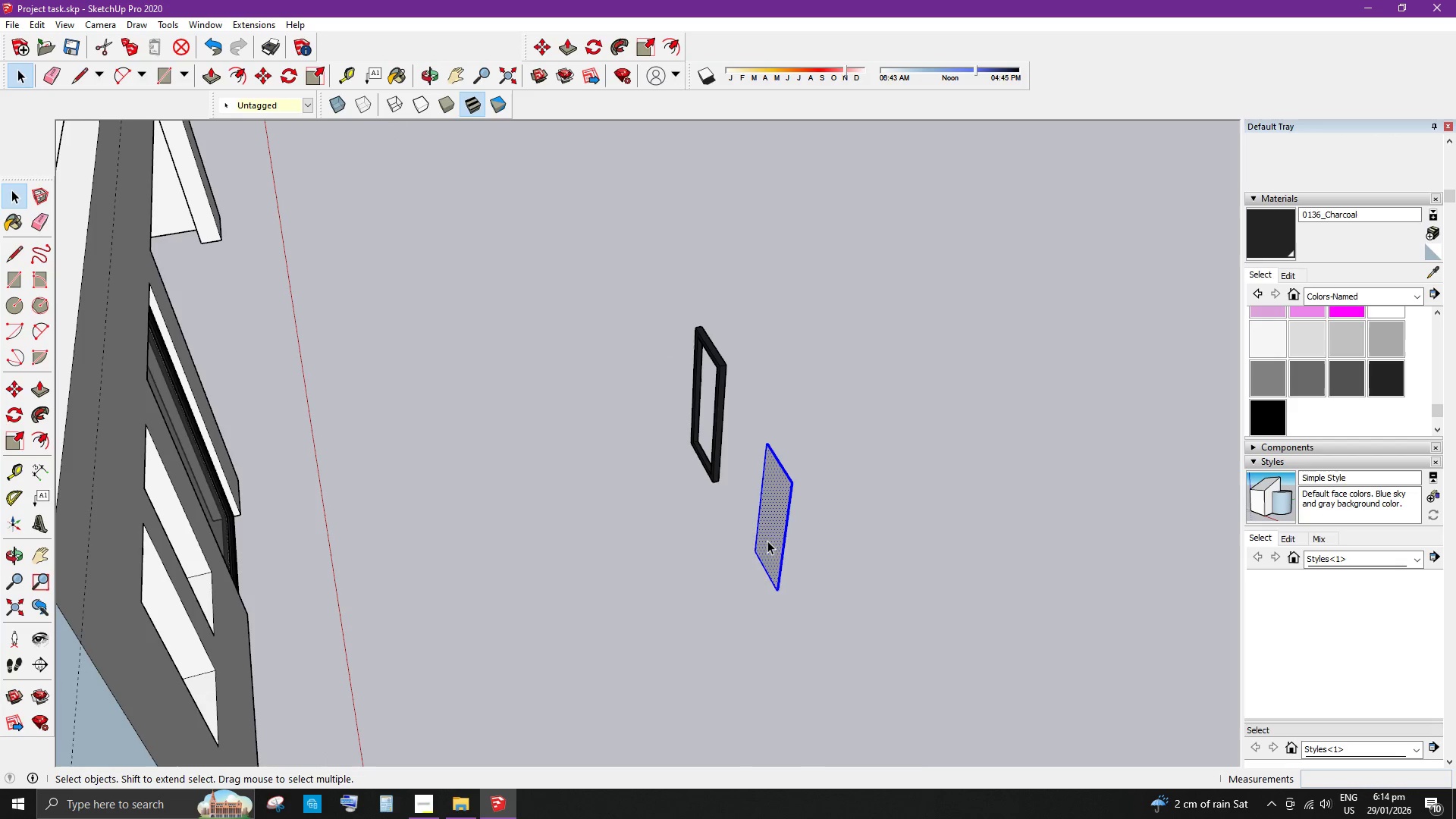 
right_click([766, 541])
 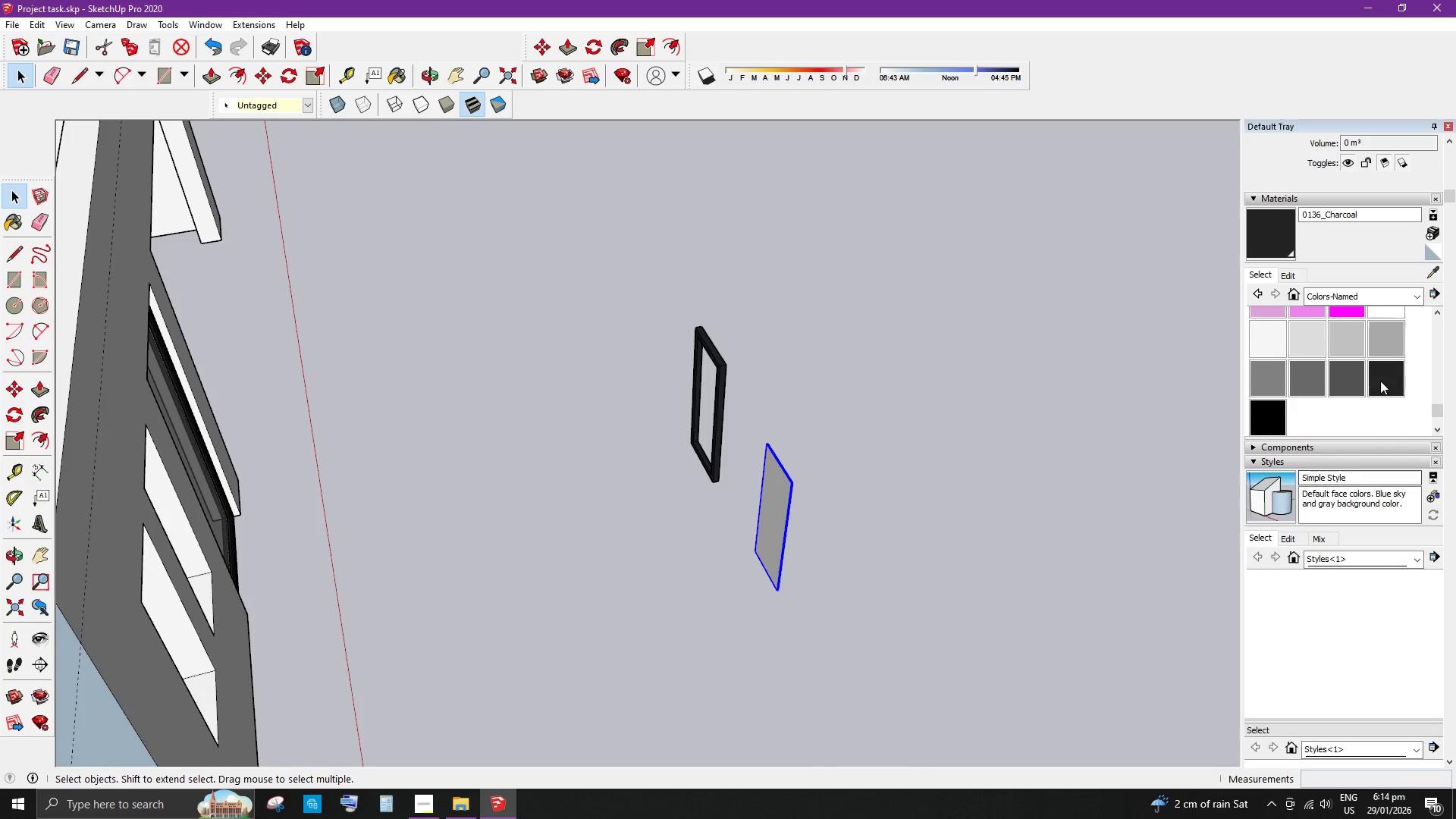 
left_click([1386, 296])
 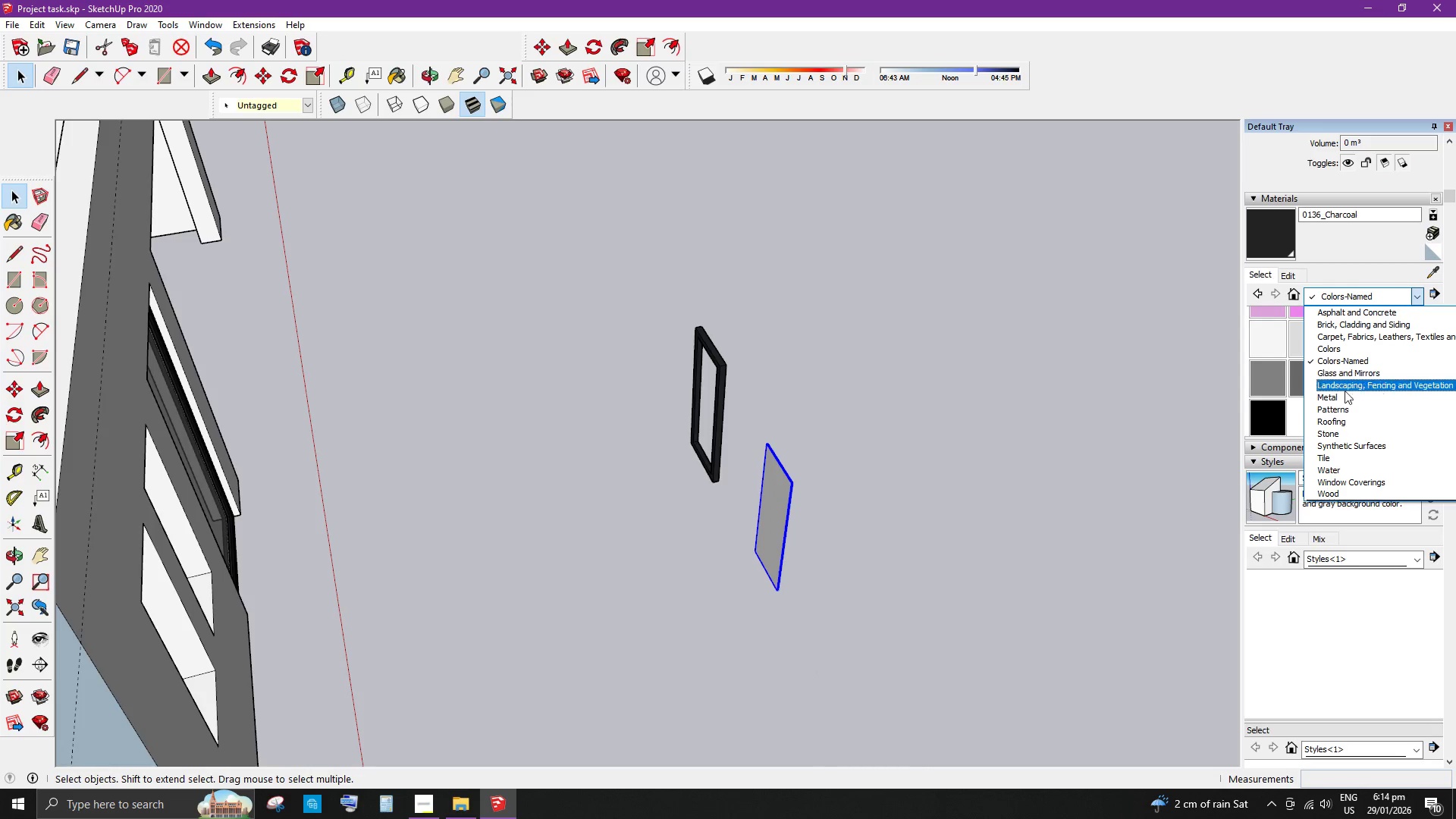 
left_click([1351, 369])
 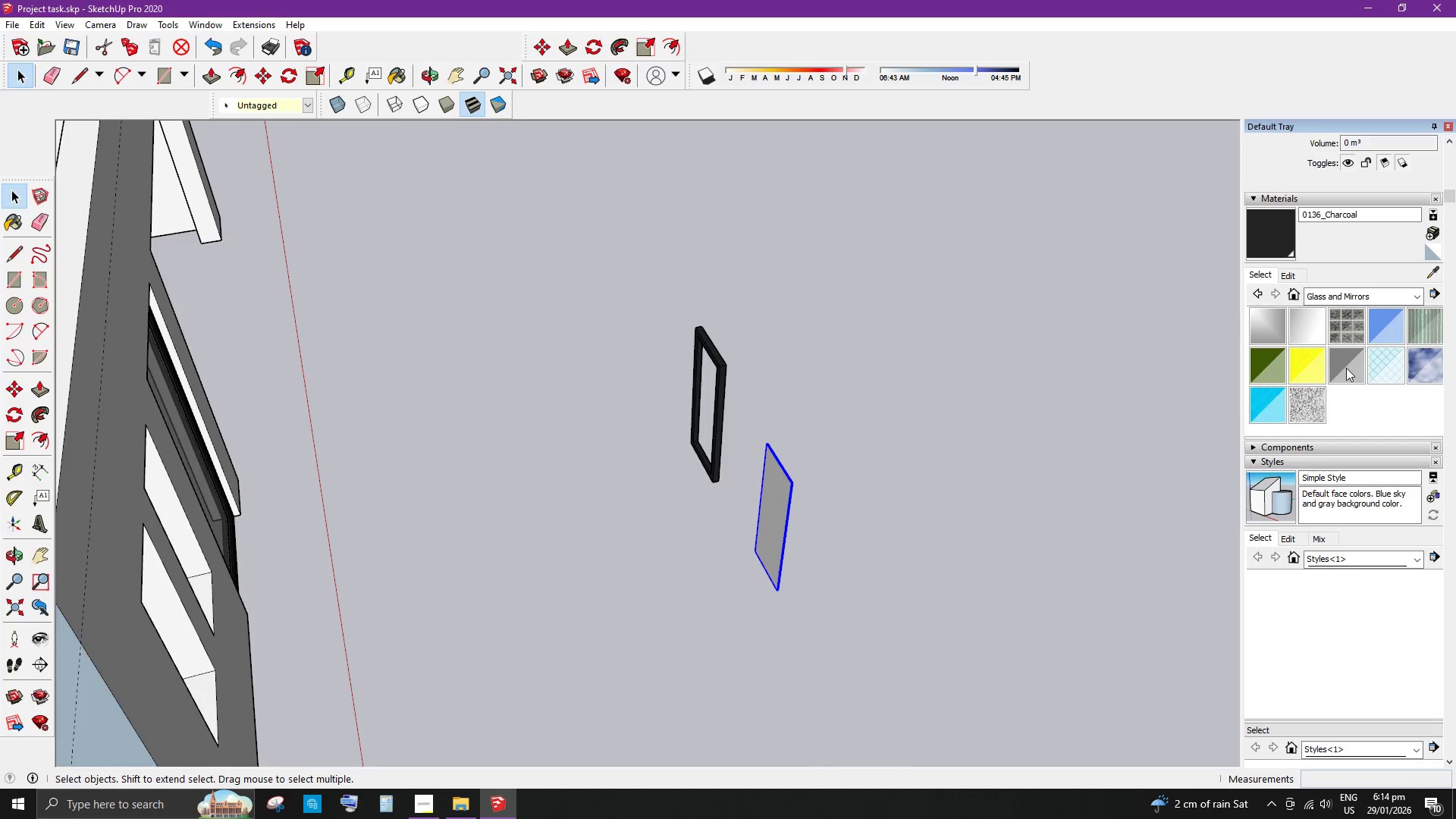 
left_click([1345, 366])
 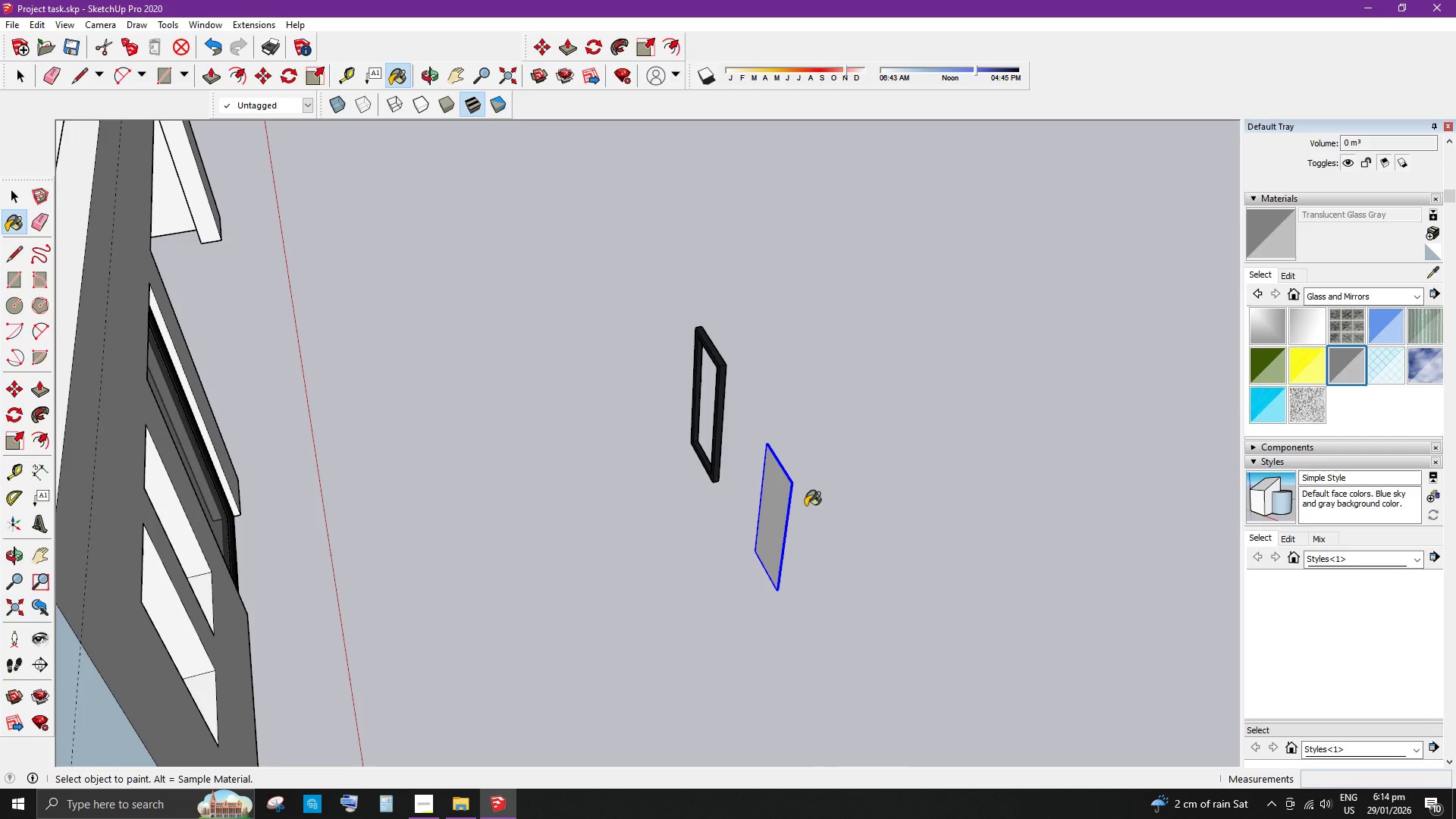 
left_click([759, 516])
 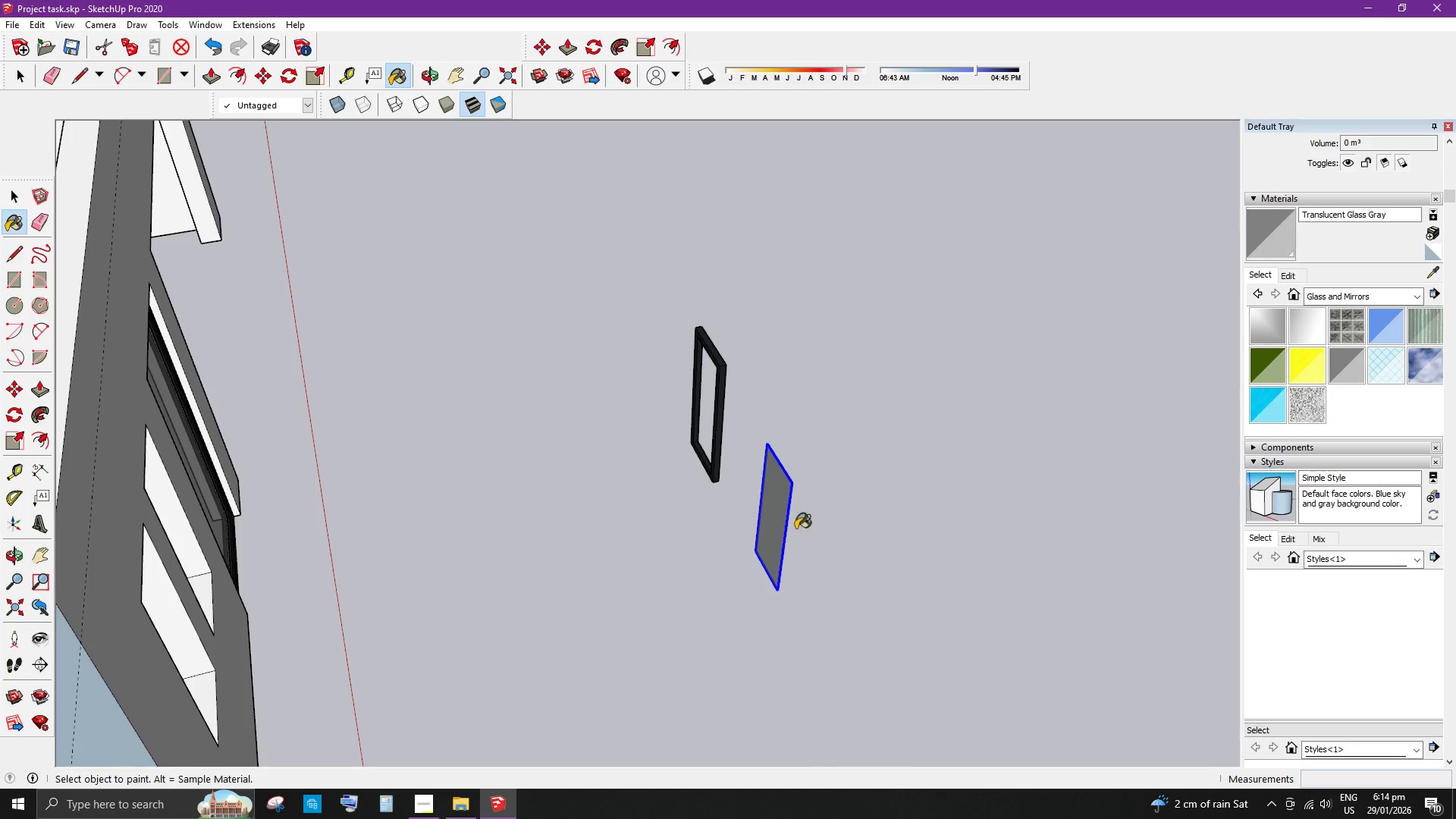 
scroll: coordinate [817, 552], scroll_direction: up, amount: 6.0
 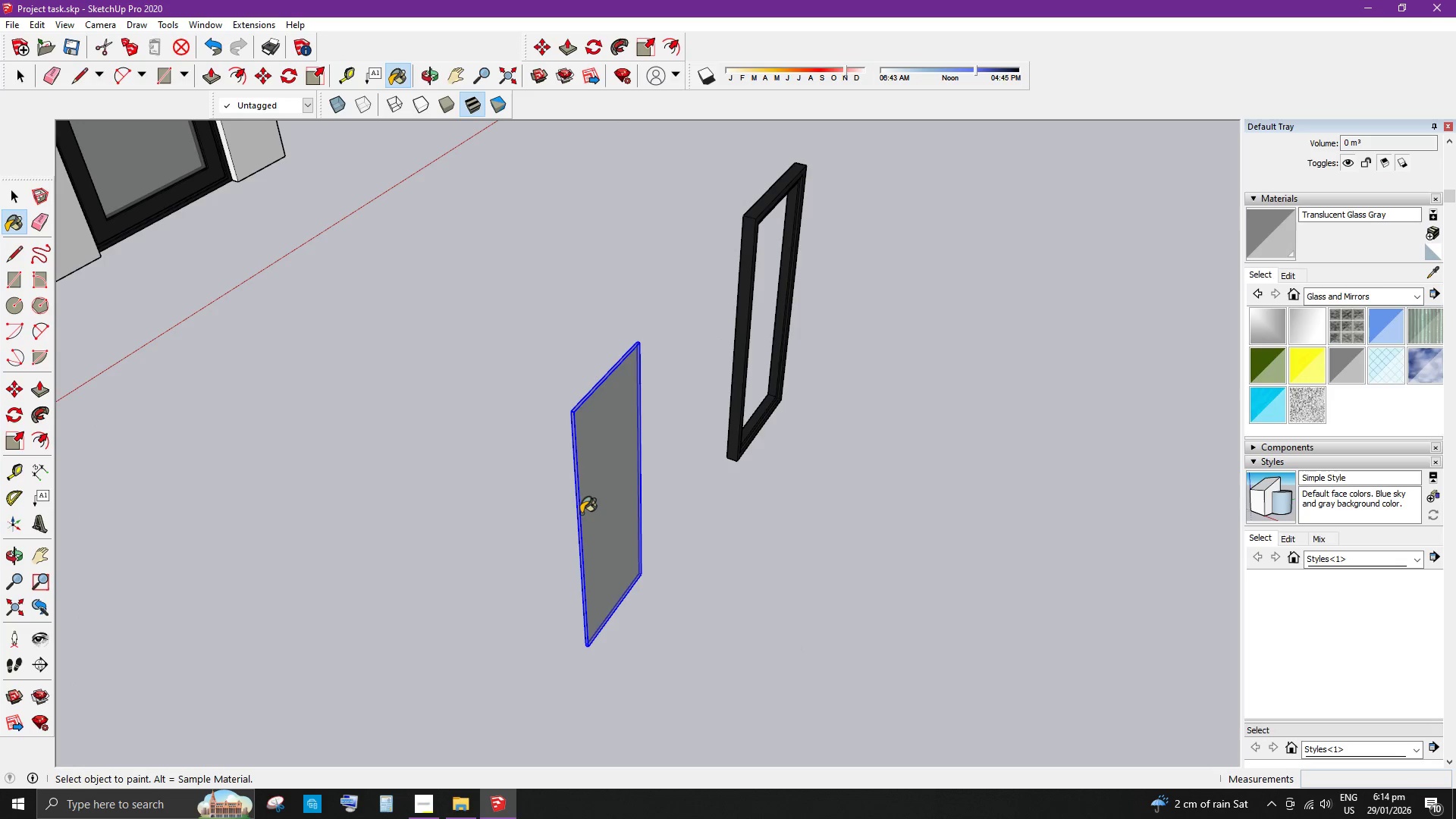 
double_click([598, 514])
 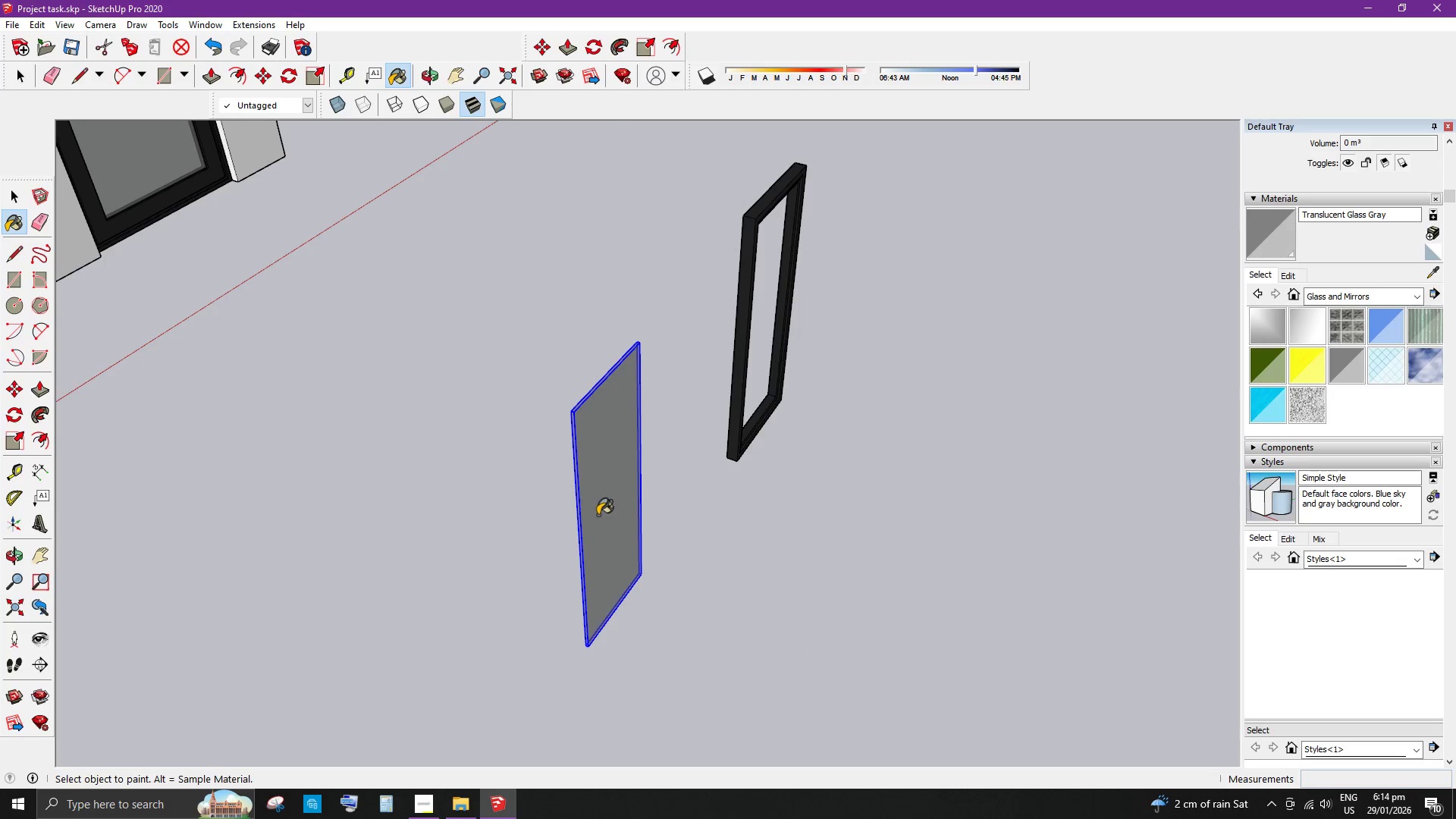 
key(Space)
 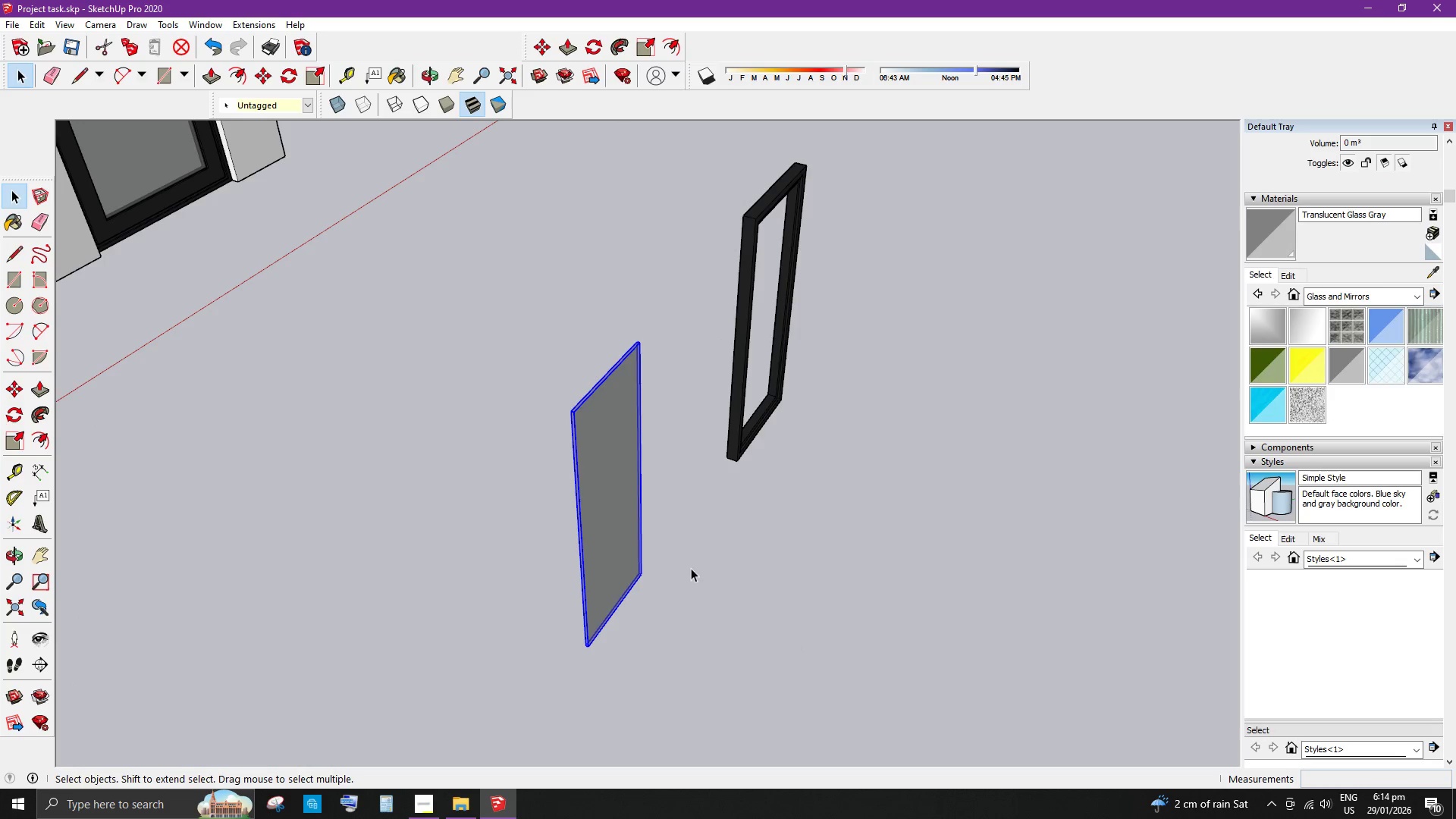 
left_click([694, 573])
 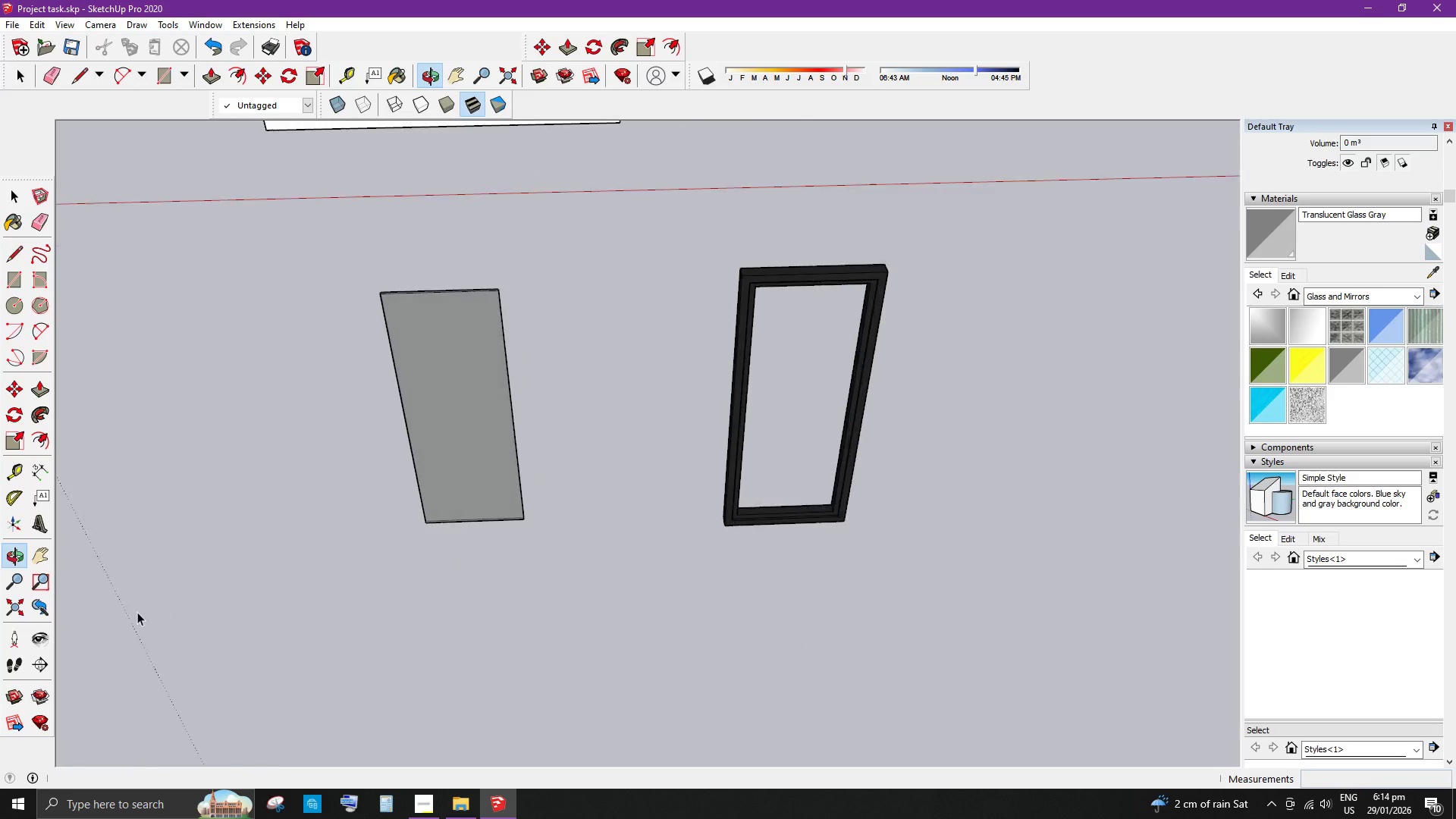 
scroll: coordinate [491, 556], scroll_direction: up, amount: 8.0
 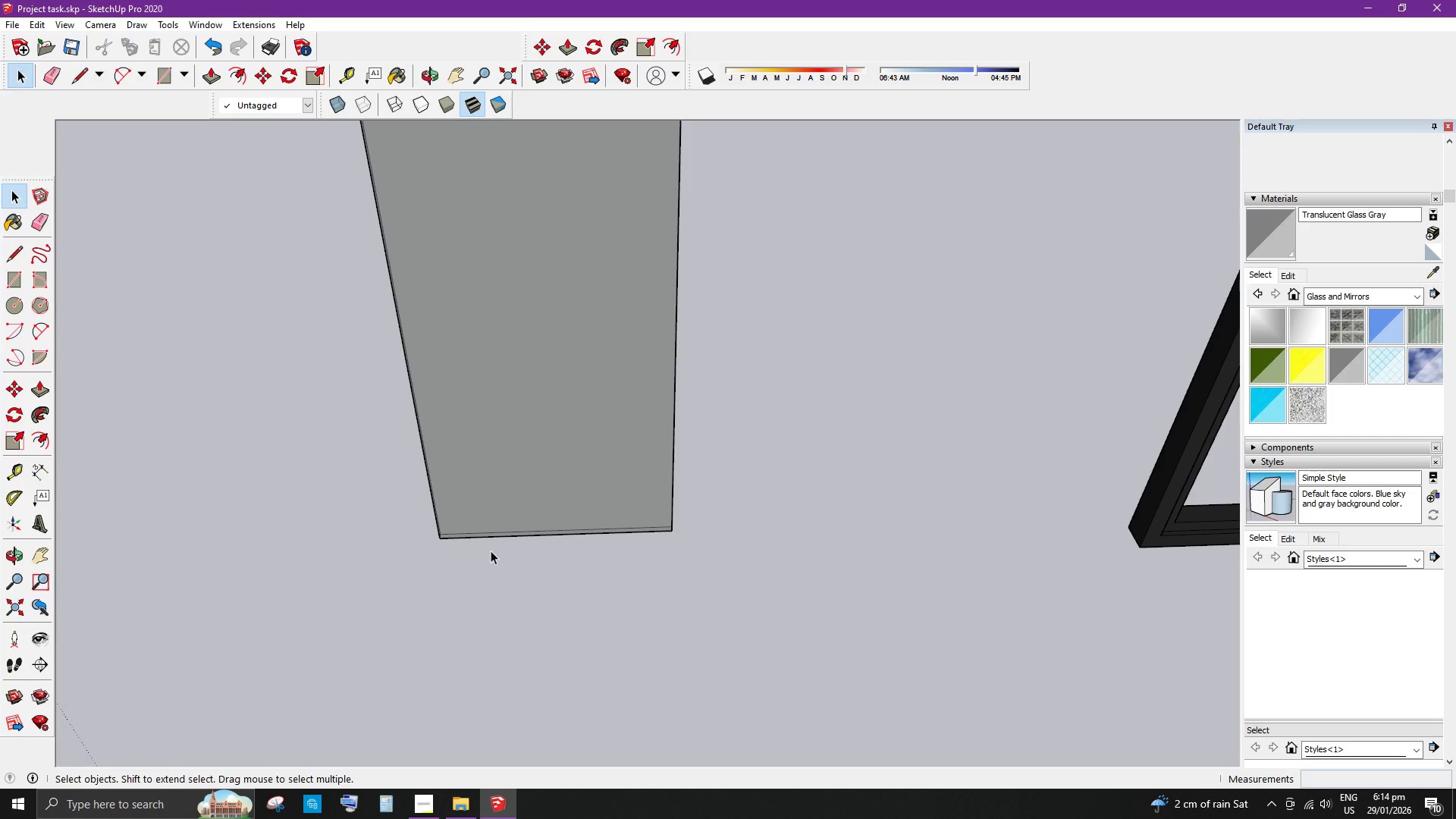 
key(M)
 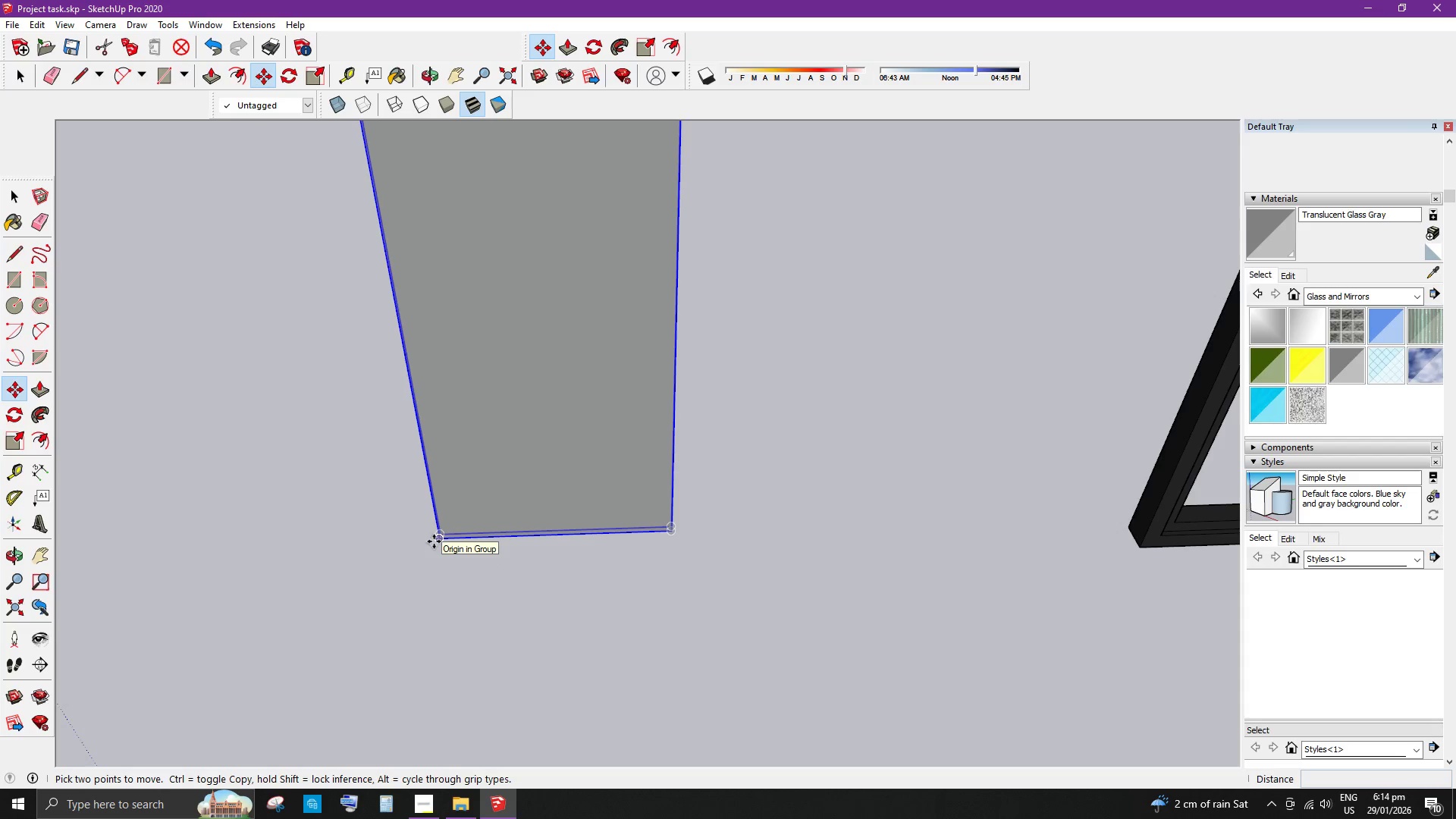 
left_click([434, 541])
 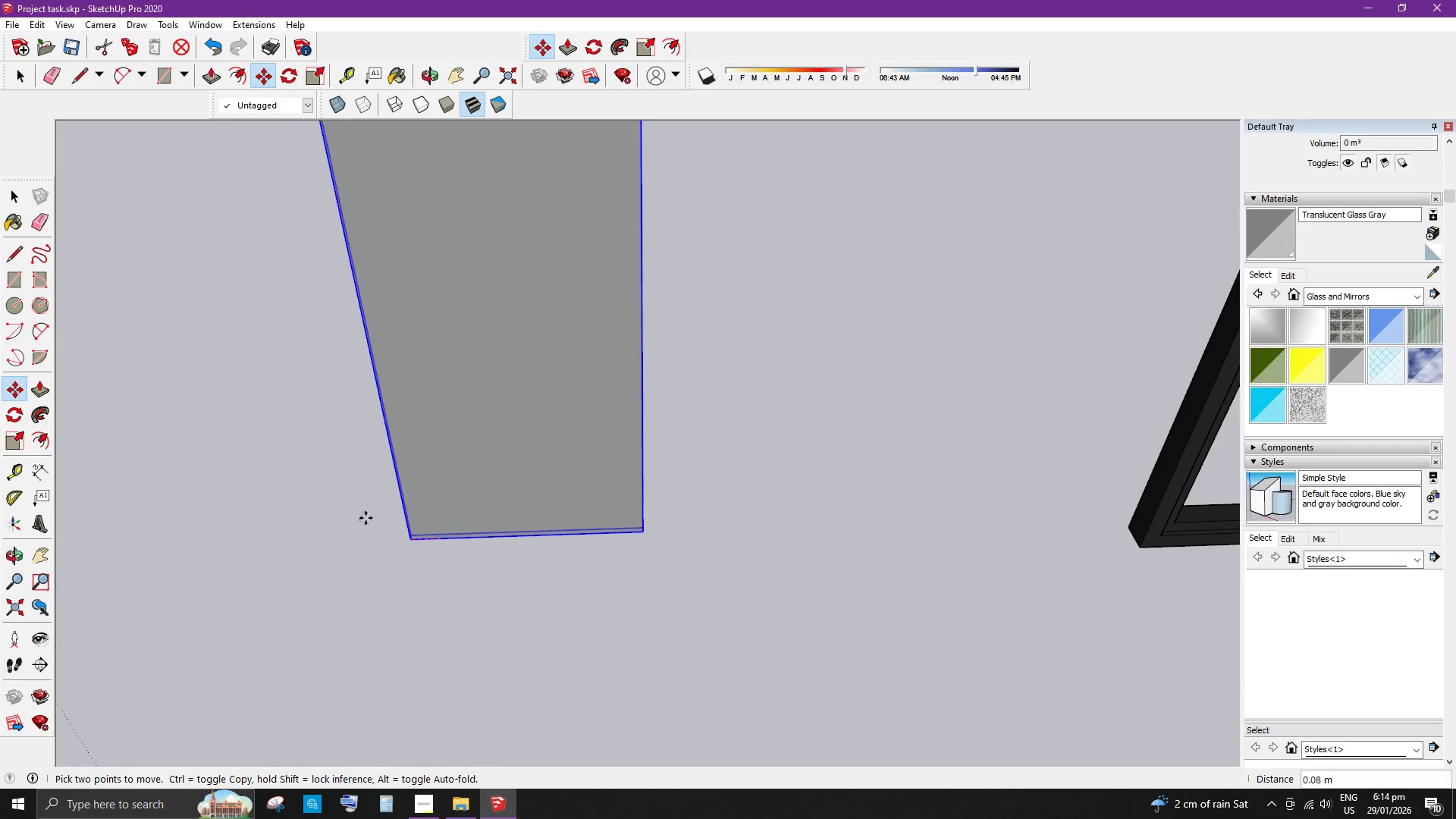 
scroll: coordinate [561, 461], scroll_direction: down, amount: 4.0
 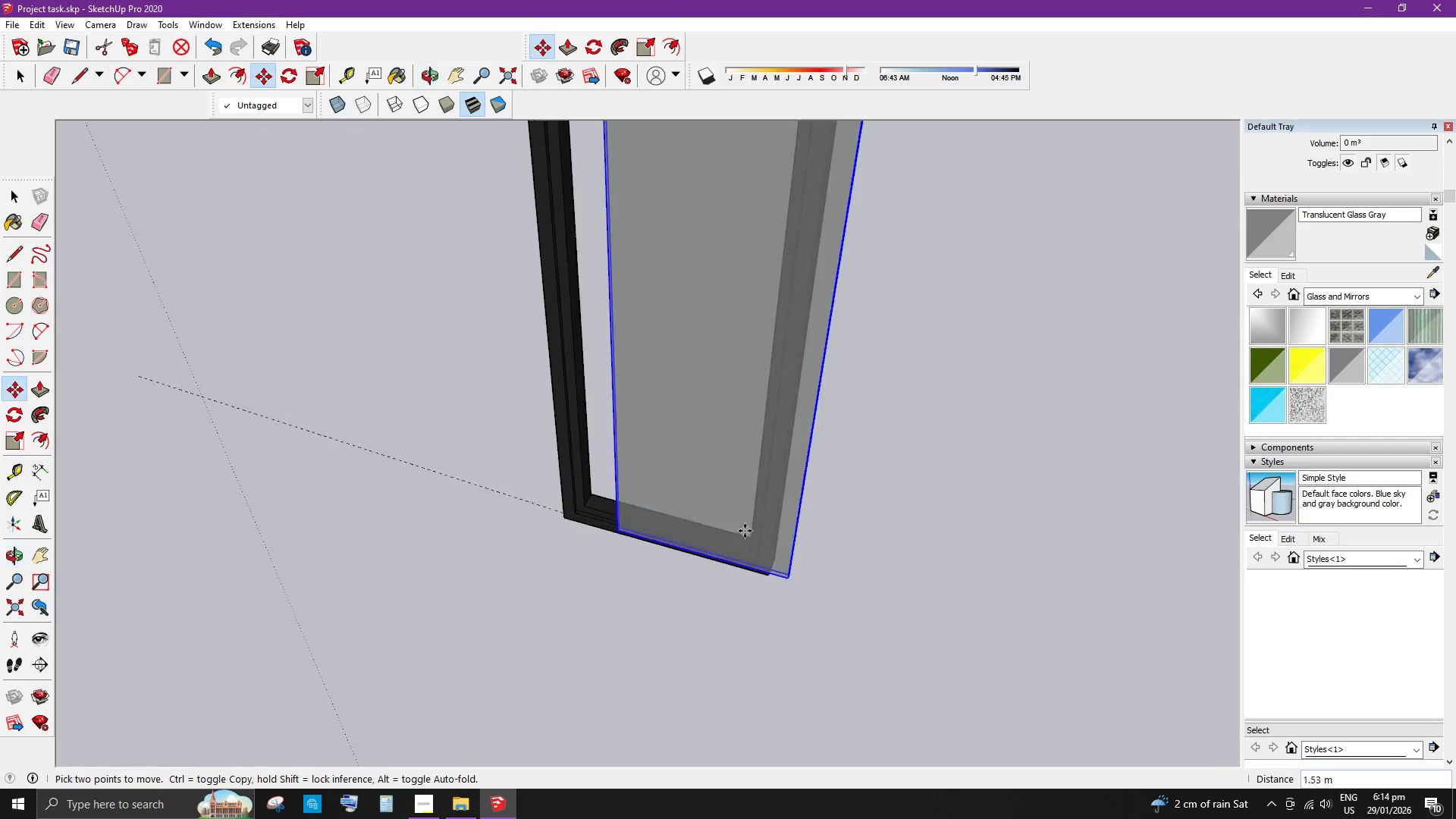 
scroll: coordinate [449, 460], scroll_direction: up, amount: 13.0
 